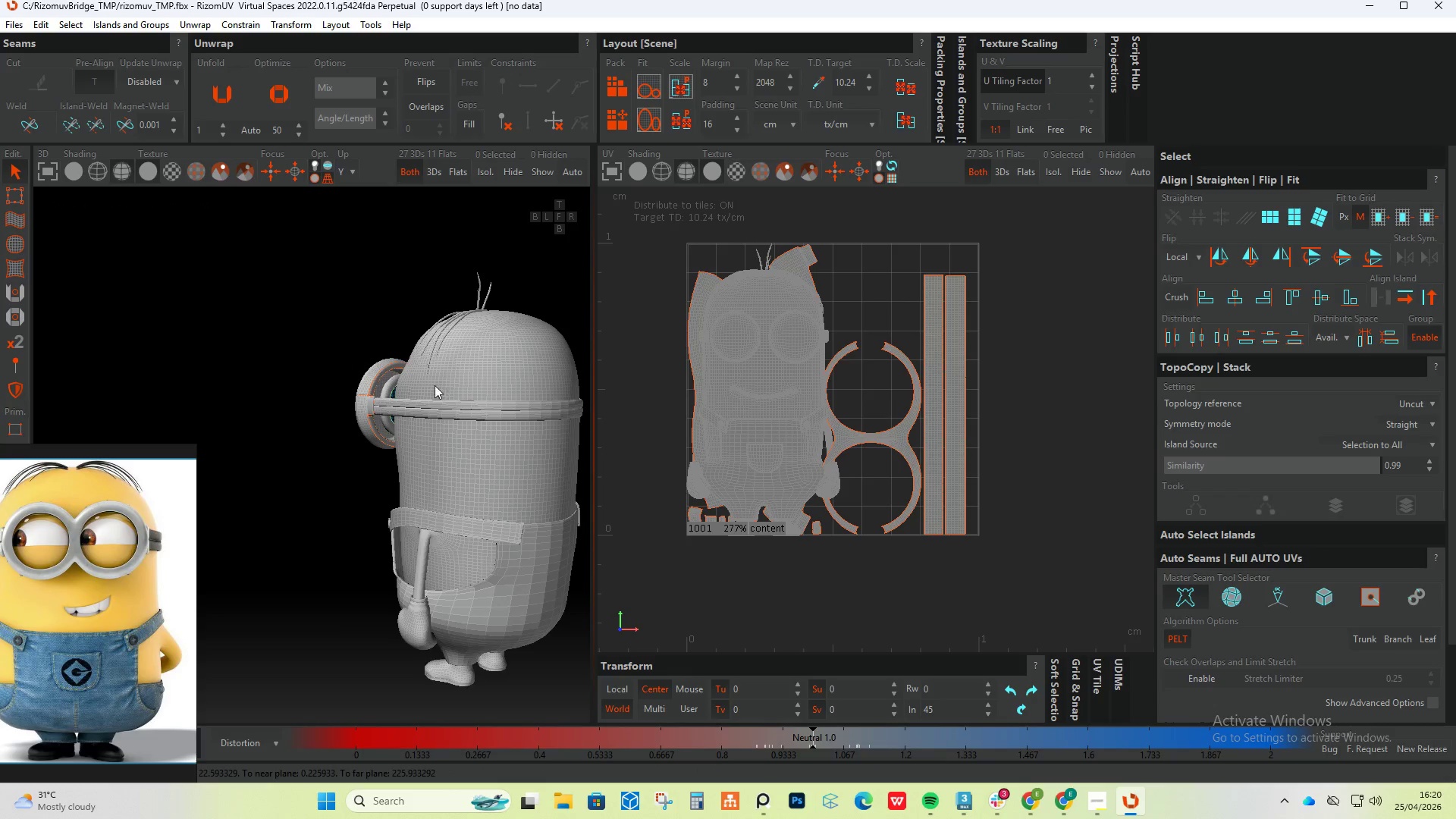 
scroll: coordinate [375, 405], scroll_direction: up, amount: 4.0
 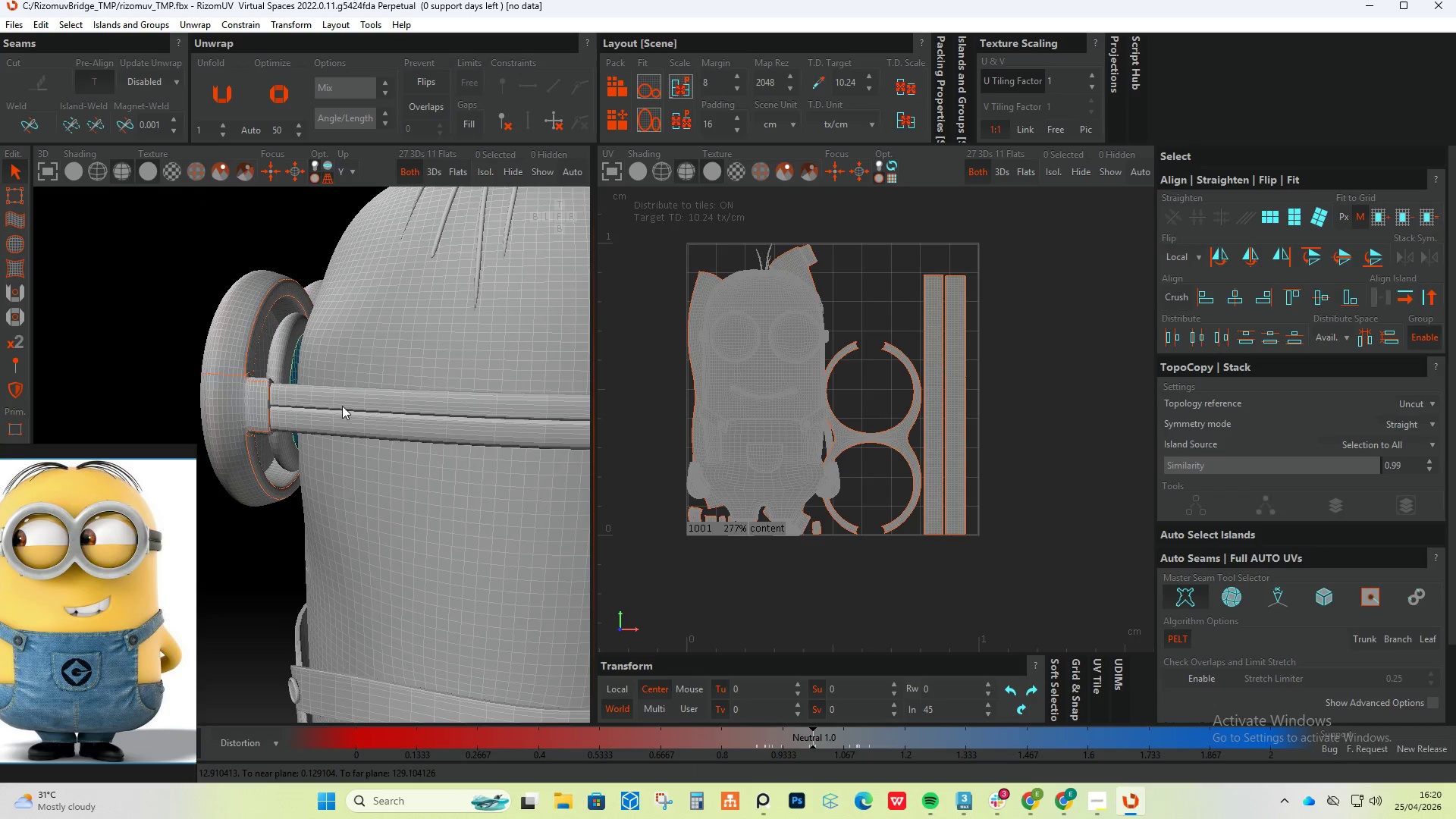 
key(F4)
 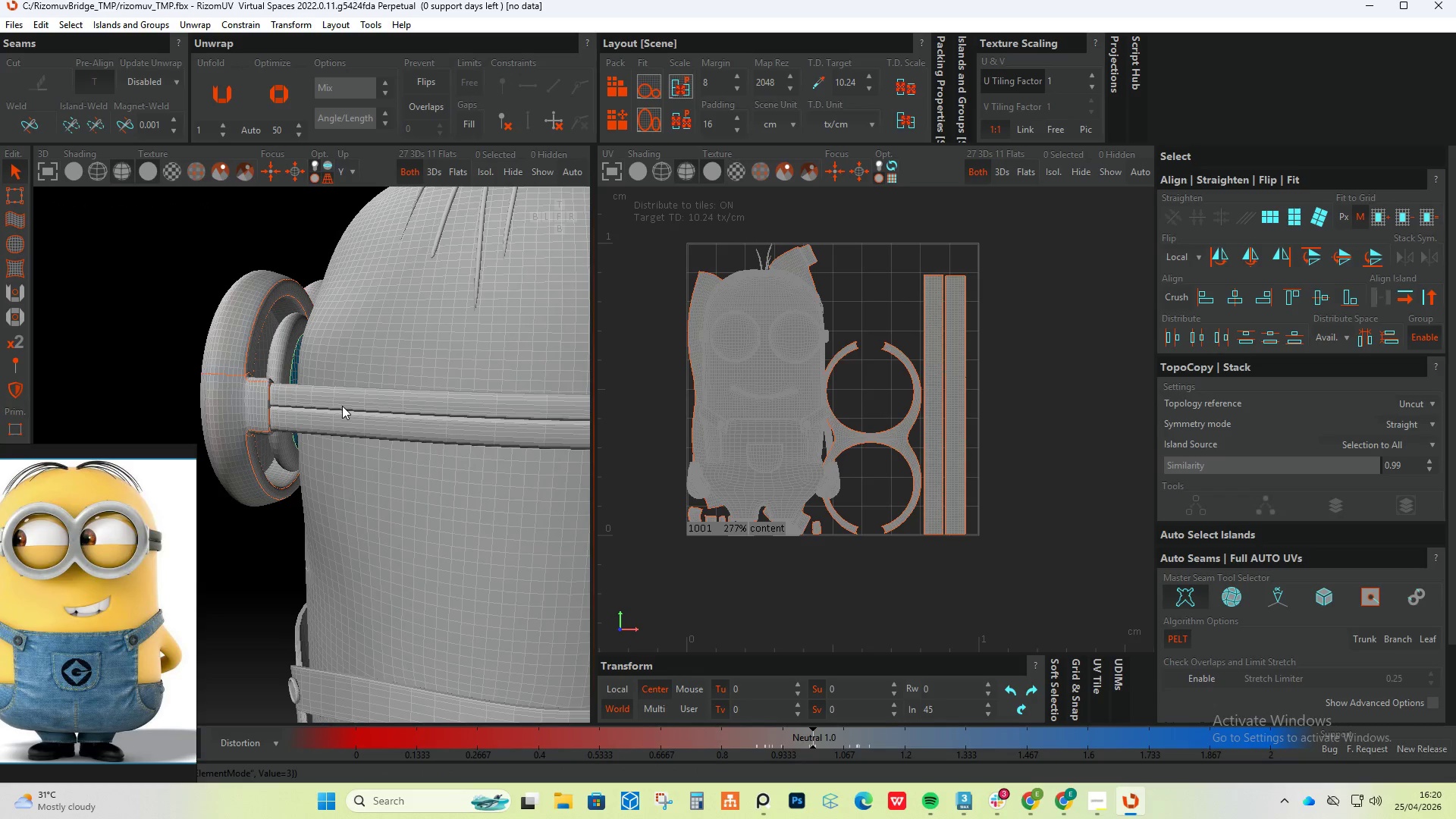 
left_click([342, 406])
 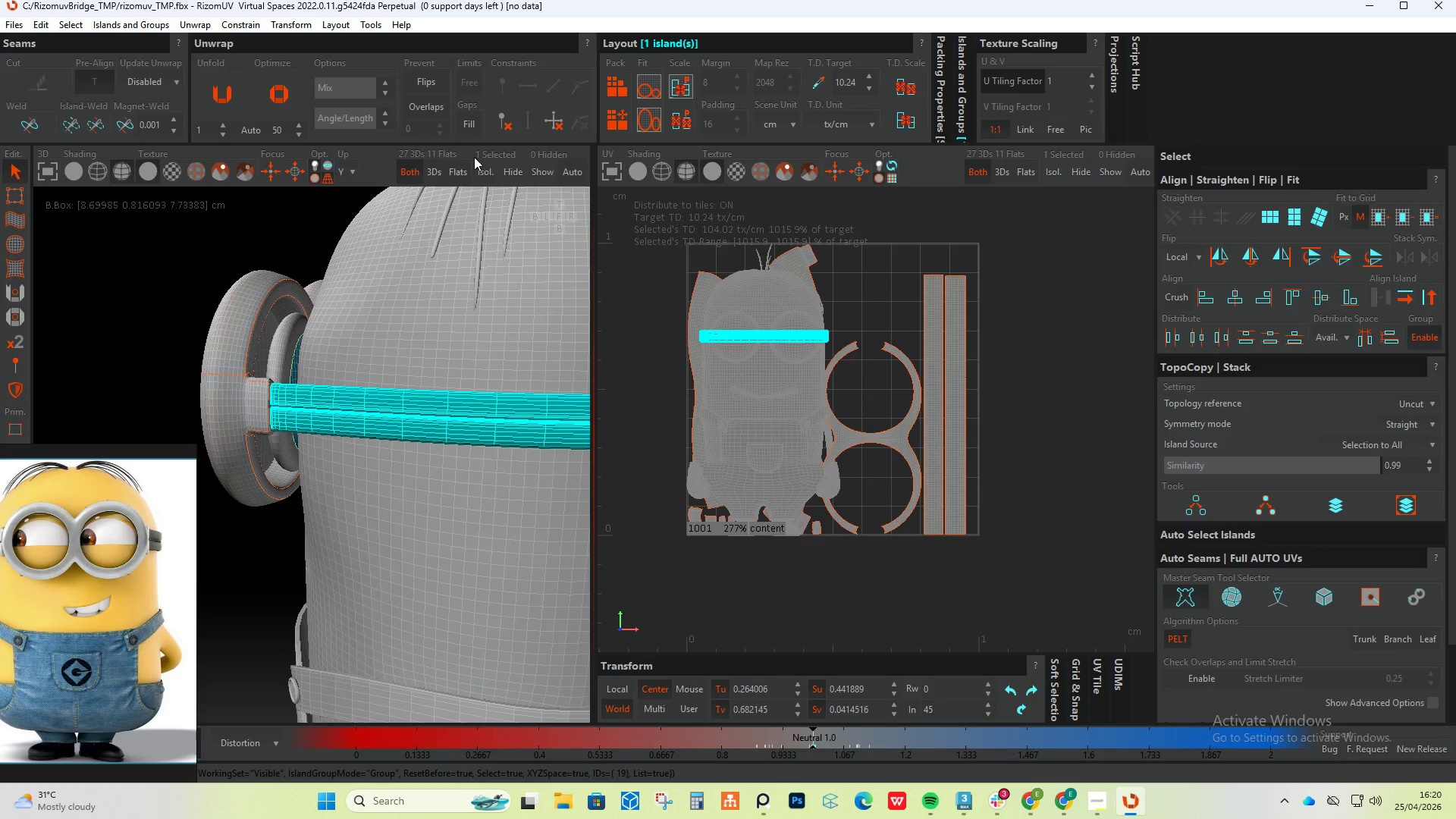 
left_click([473, 171])
 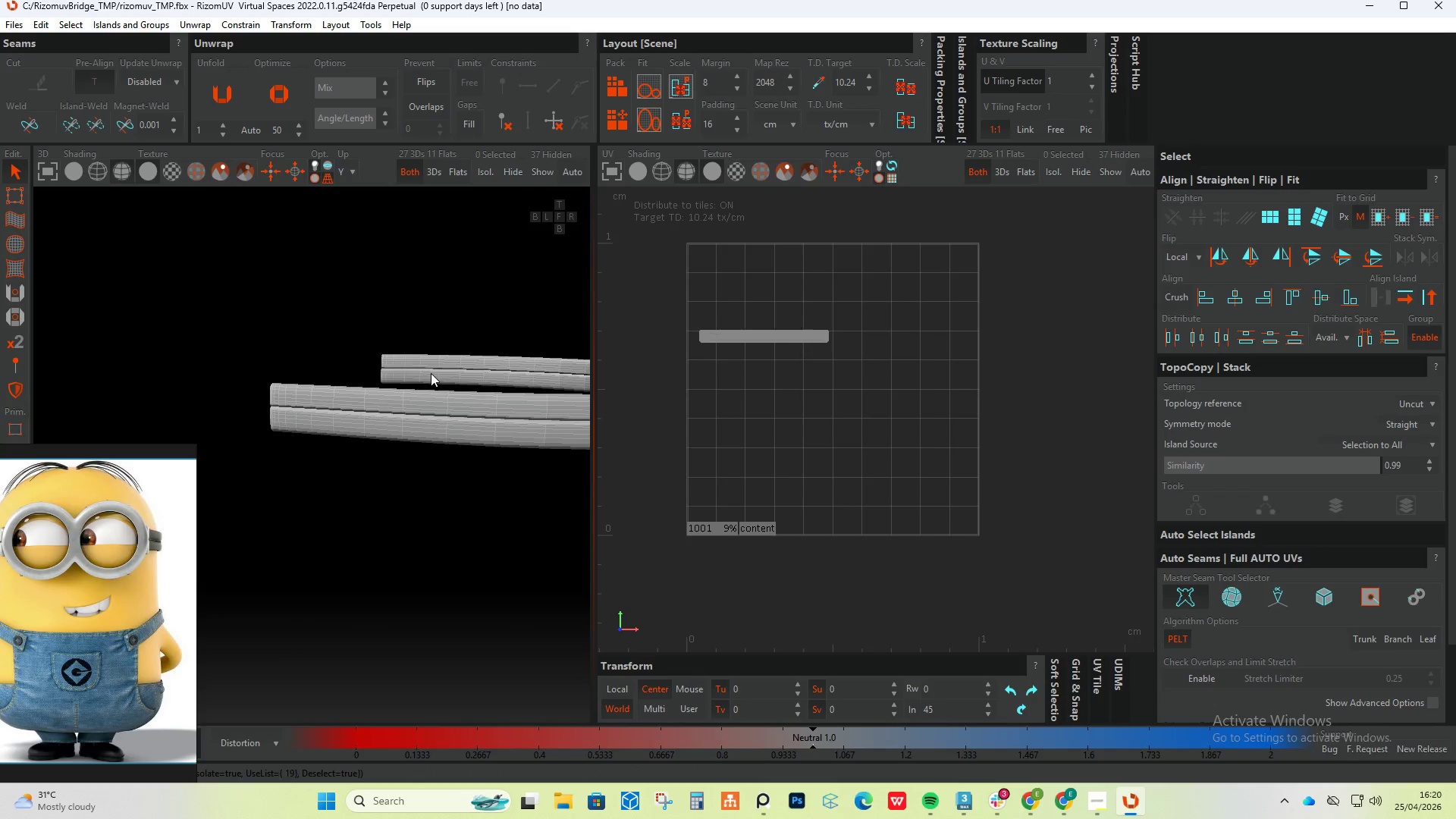 
key(F2)
 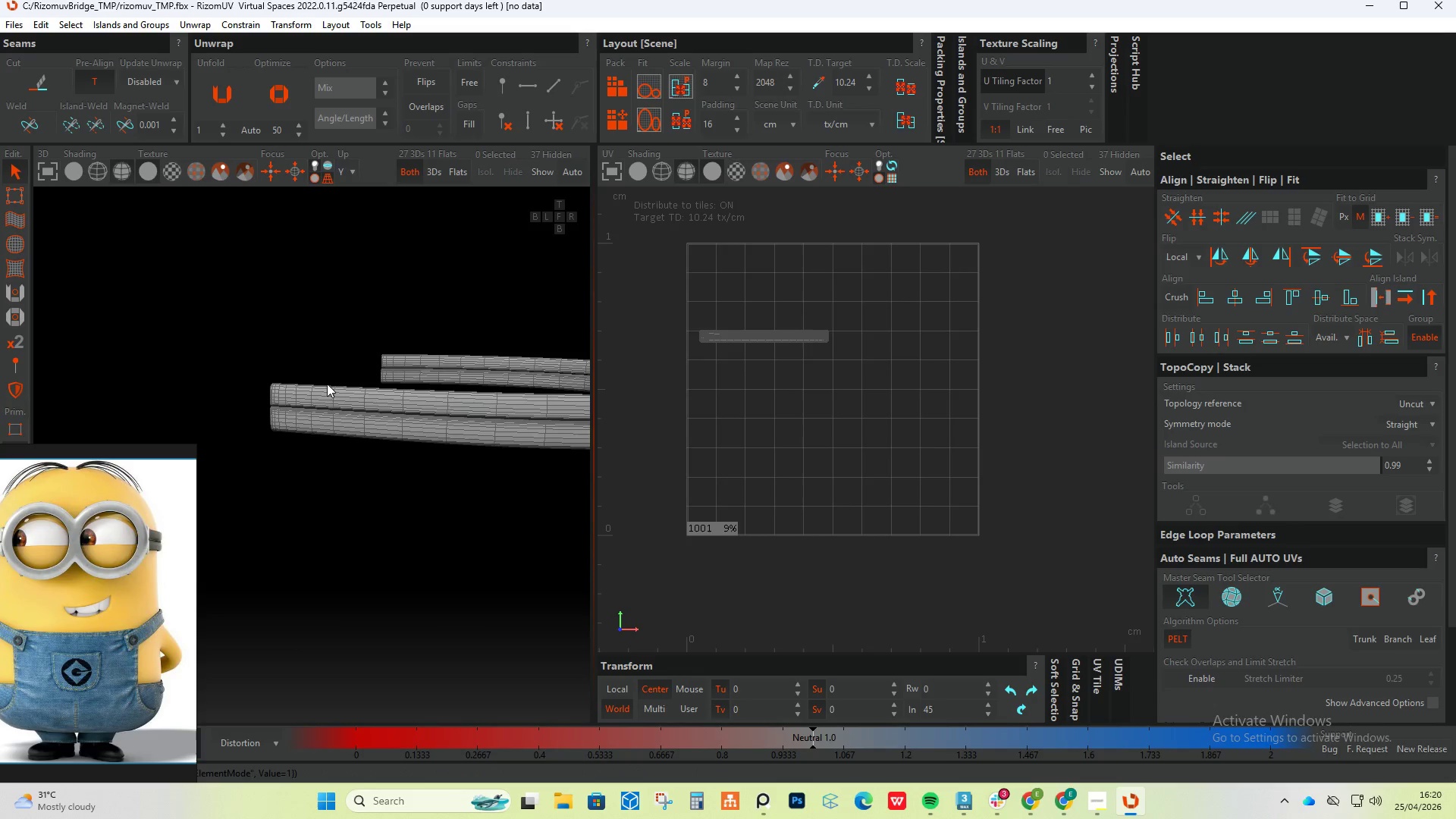 
hold_key(key=AltLeft, duration=0.64)
 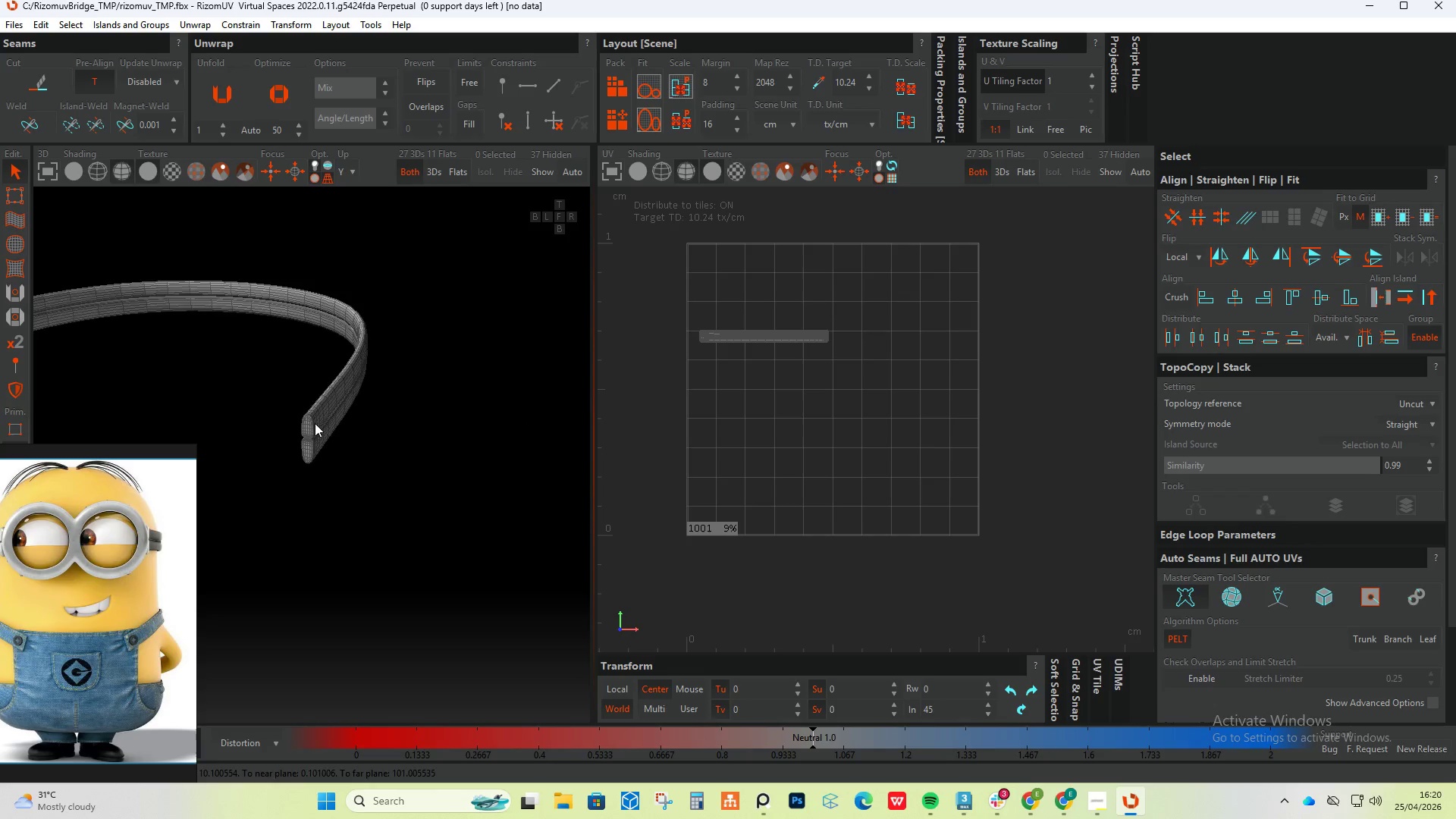 
scroll: coordinate [231, 456], scroll_direction: up, amount: 16.0
 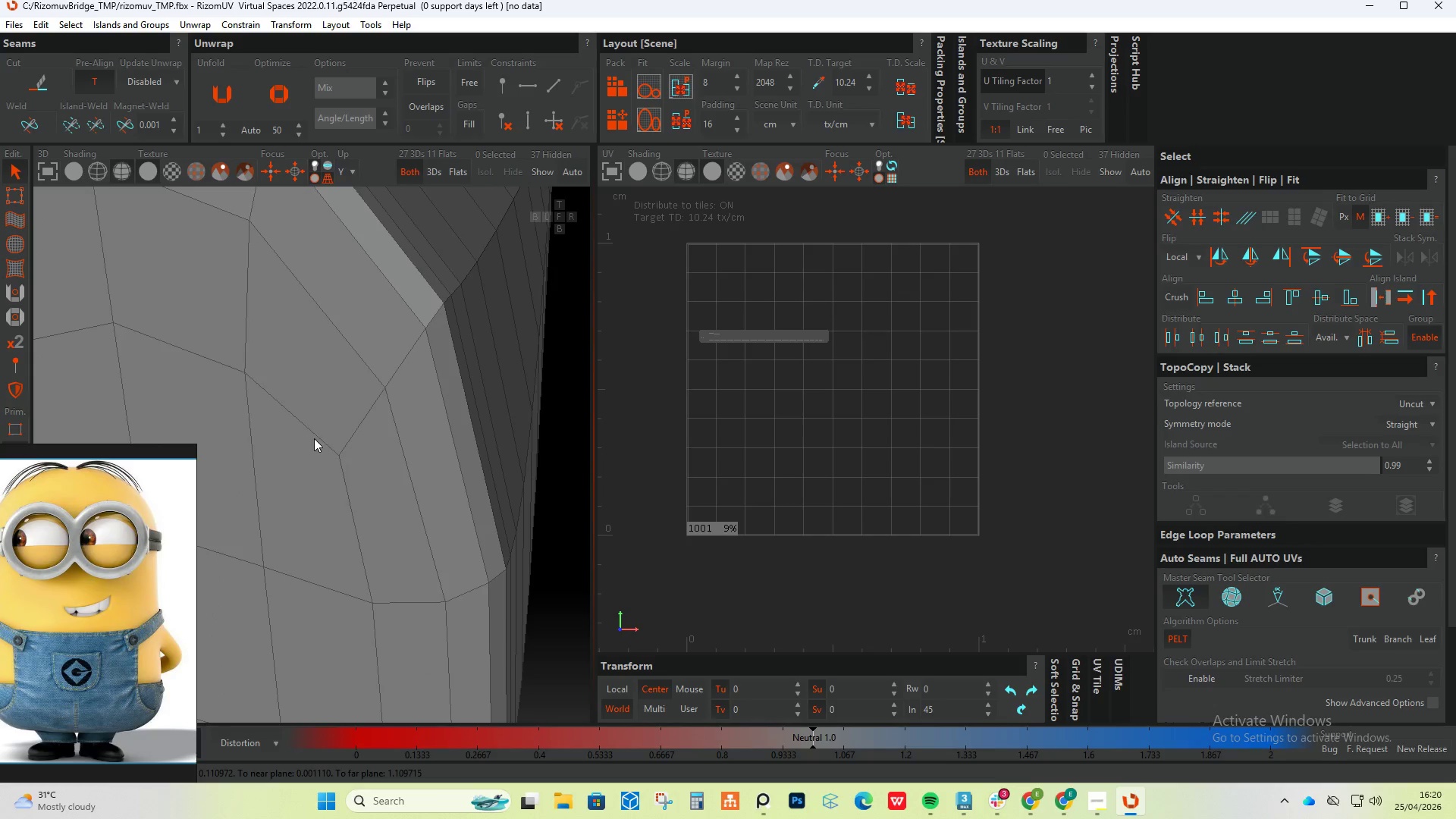 
double_click([314, 439])
 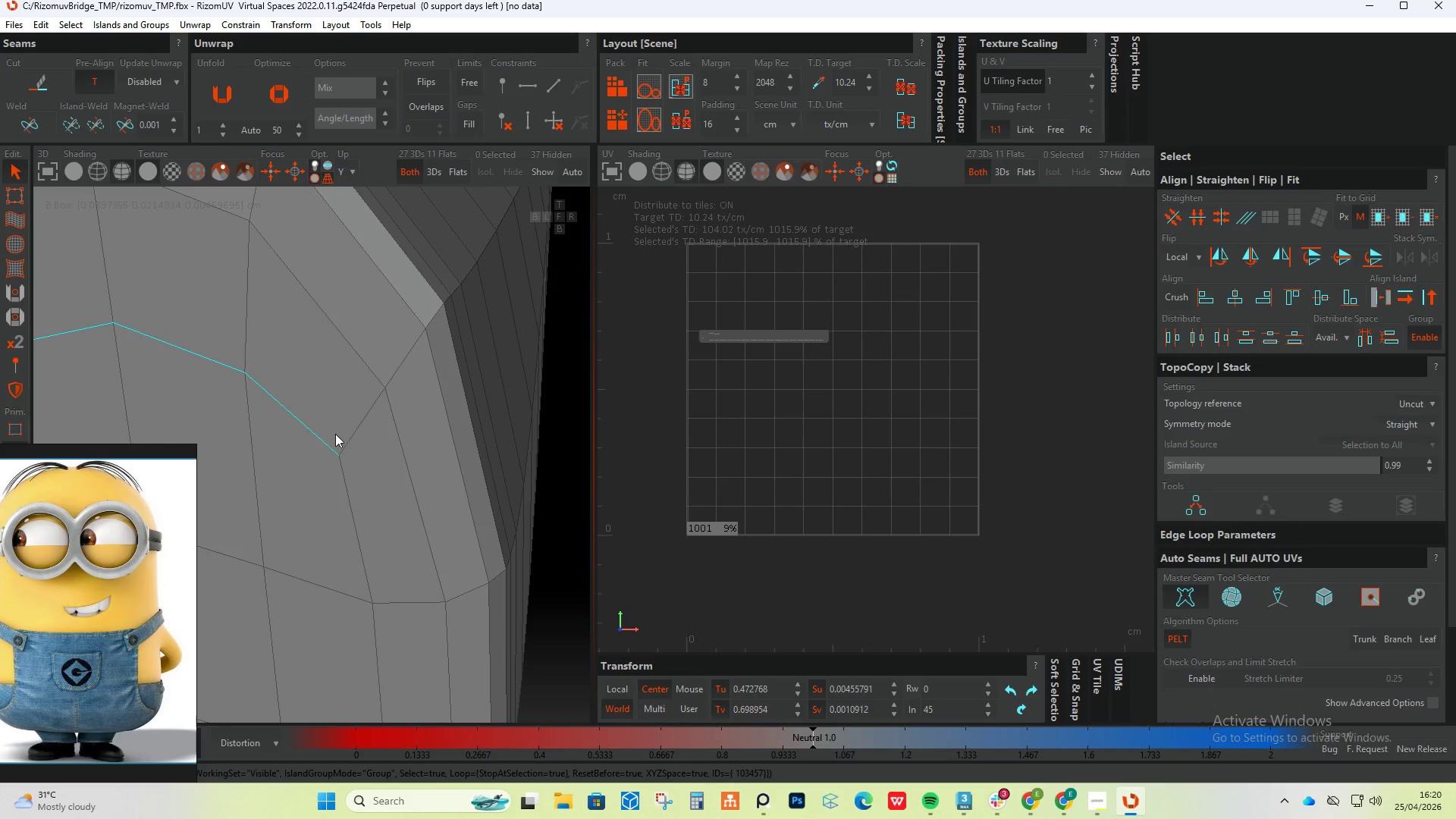 
hold_key(key=ControlLeft, duration=1.31)
triple_click([336, 433])
 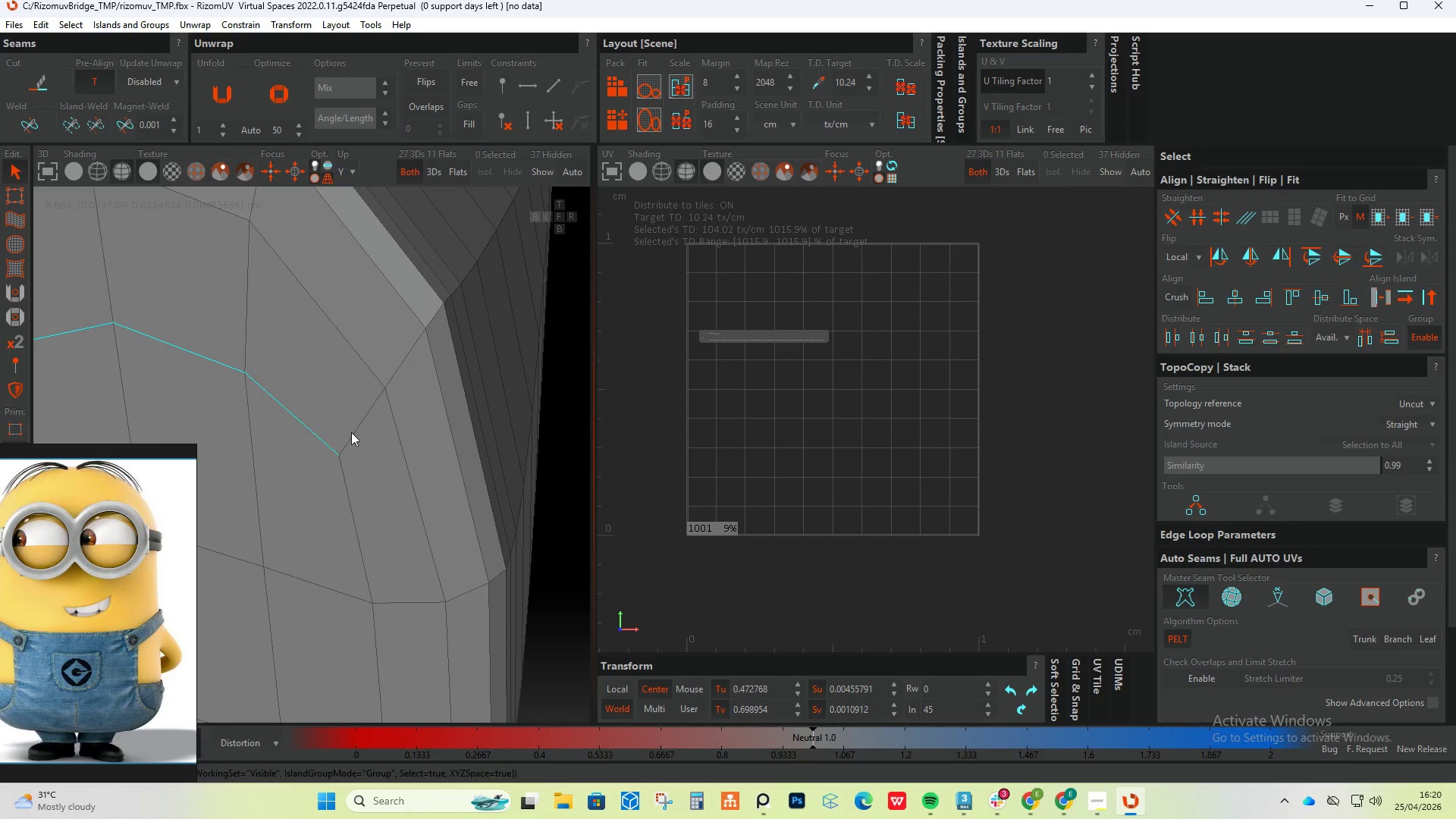 
triple_click([351, 432])
 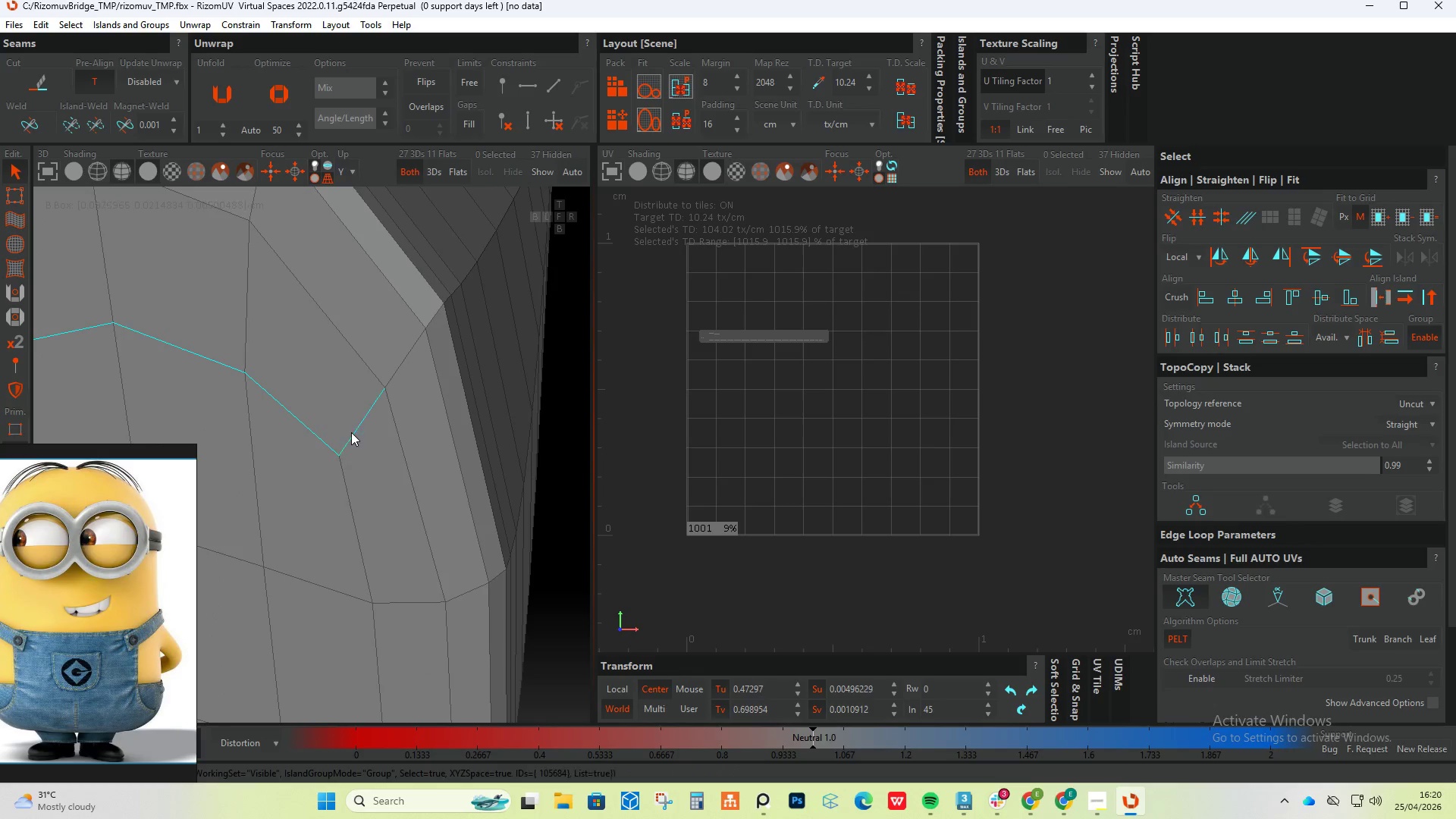 
triple_click([351, 432])
 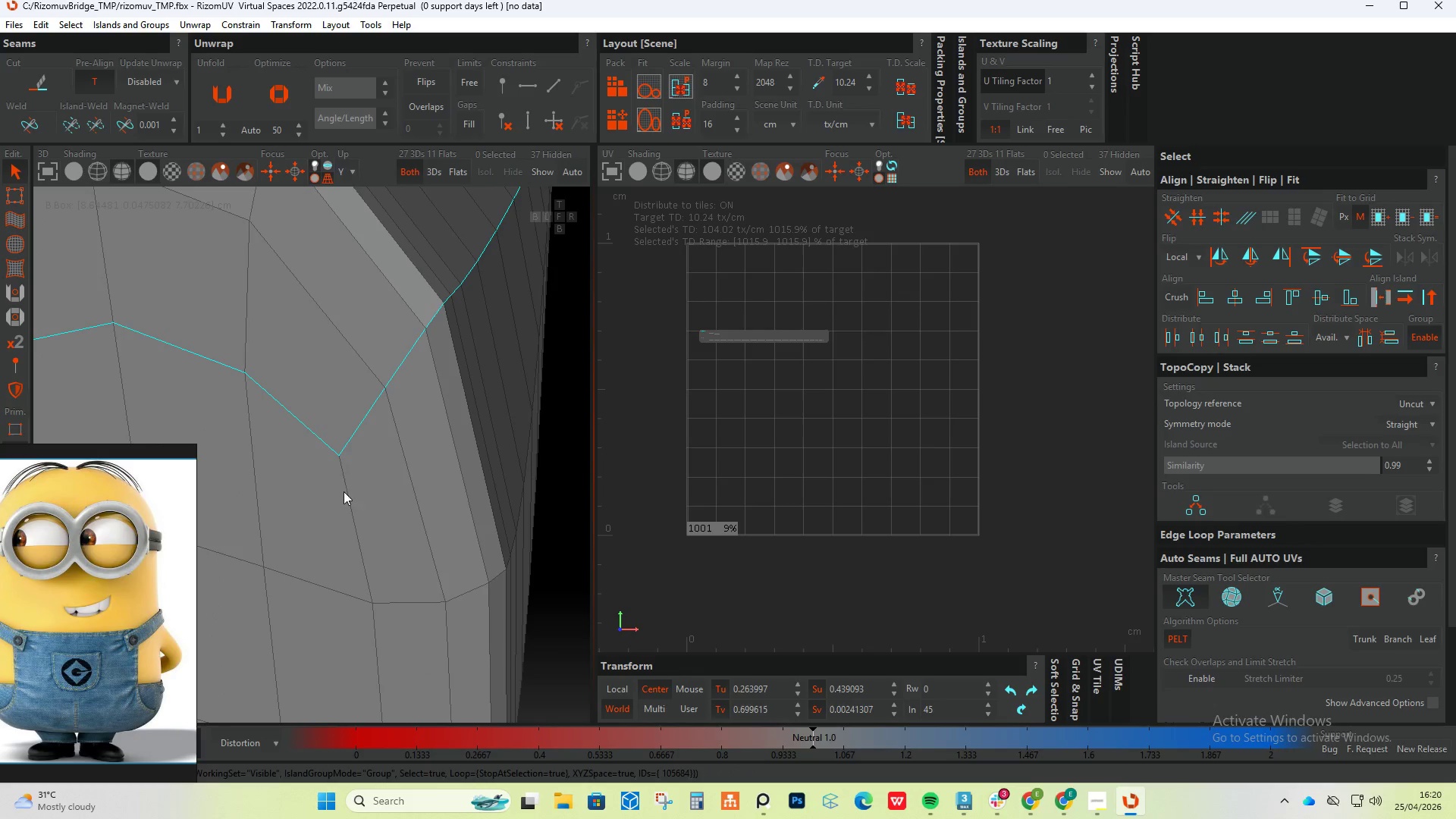 
triple_click([344, 496])
 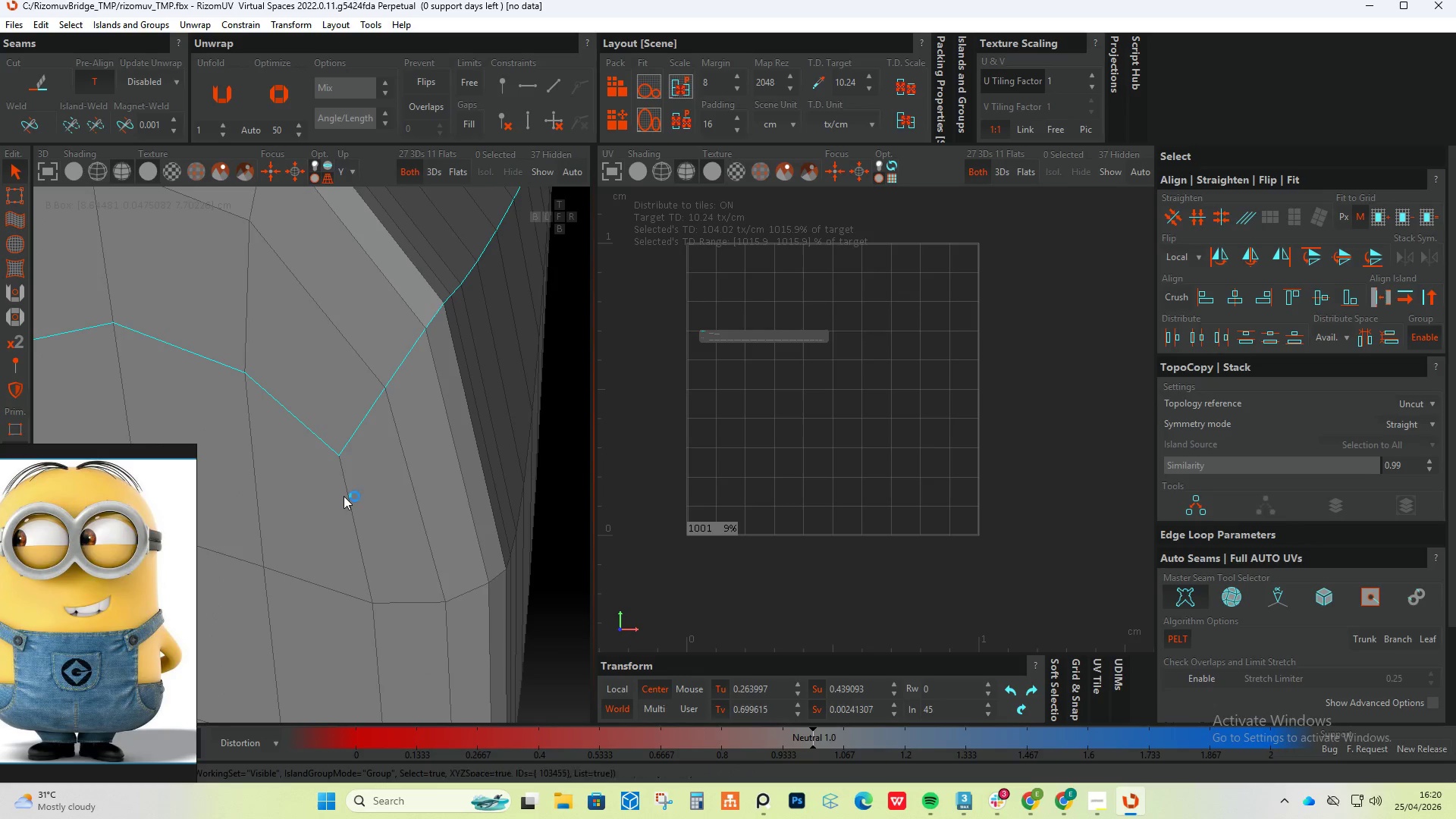 
triple_click([344, 496])
 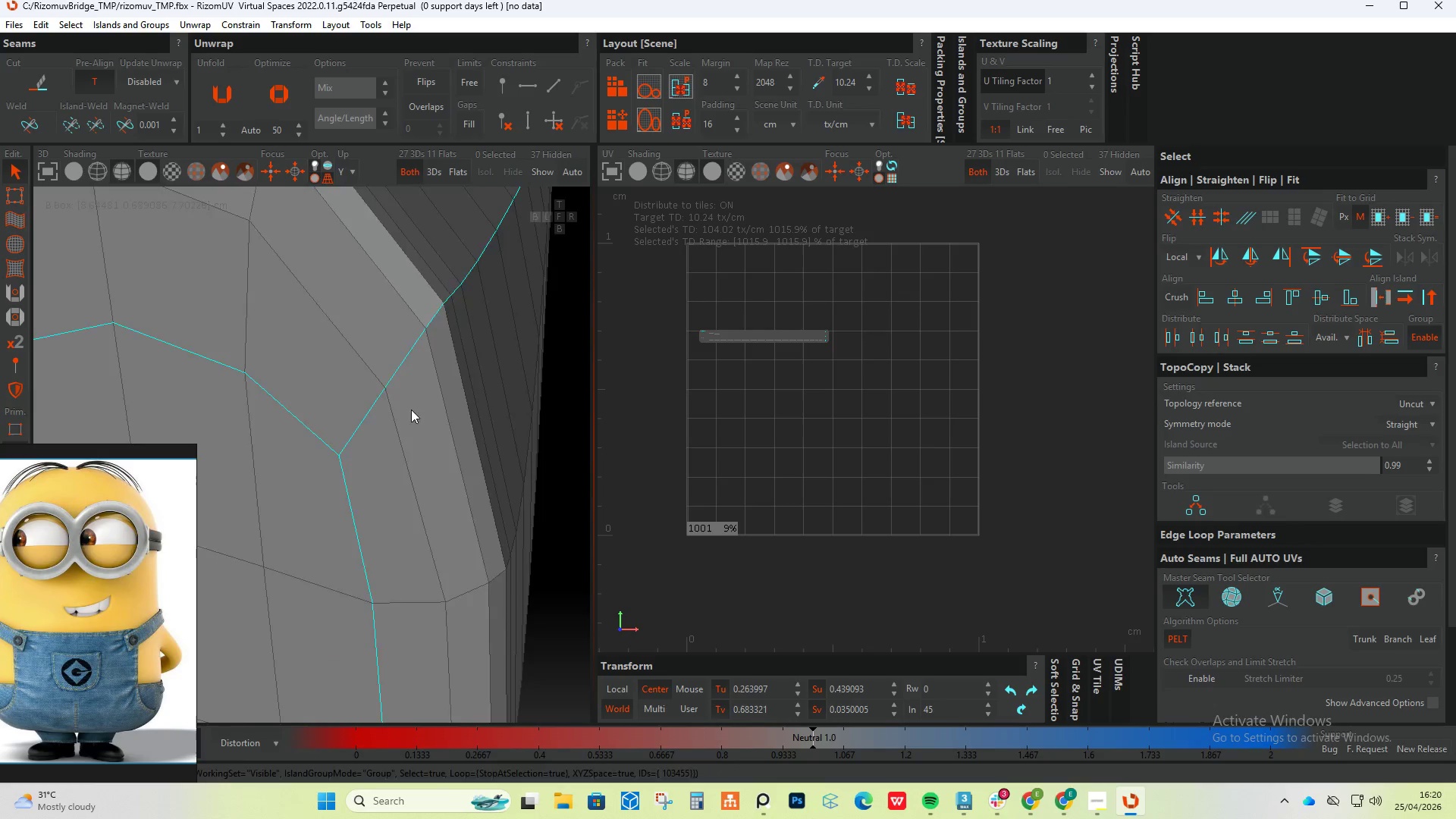 
hold_key(key=ControlLeft, duration=1.27)
left_click([213, 398])
 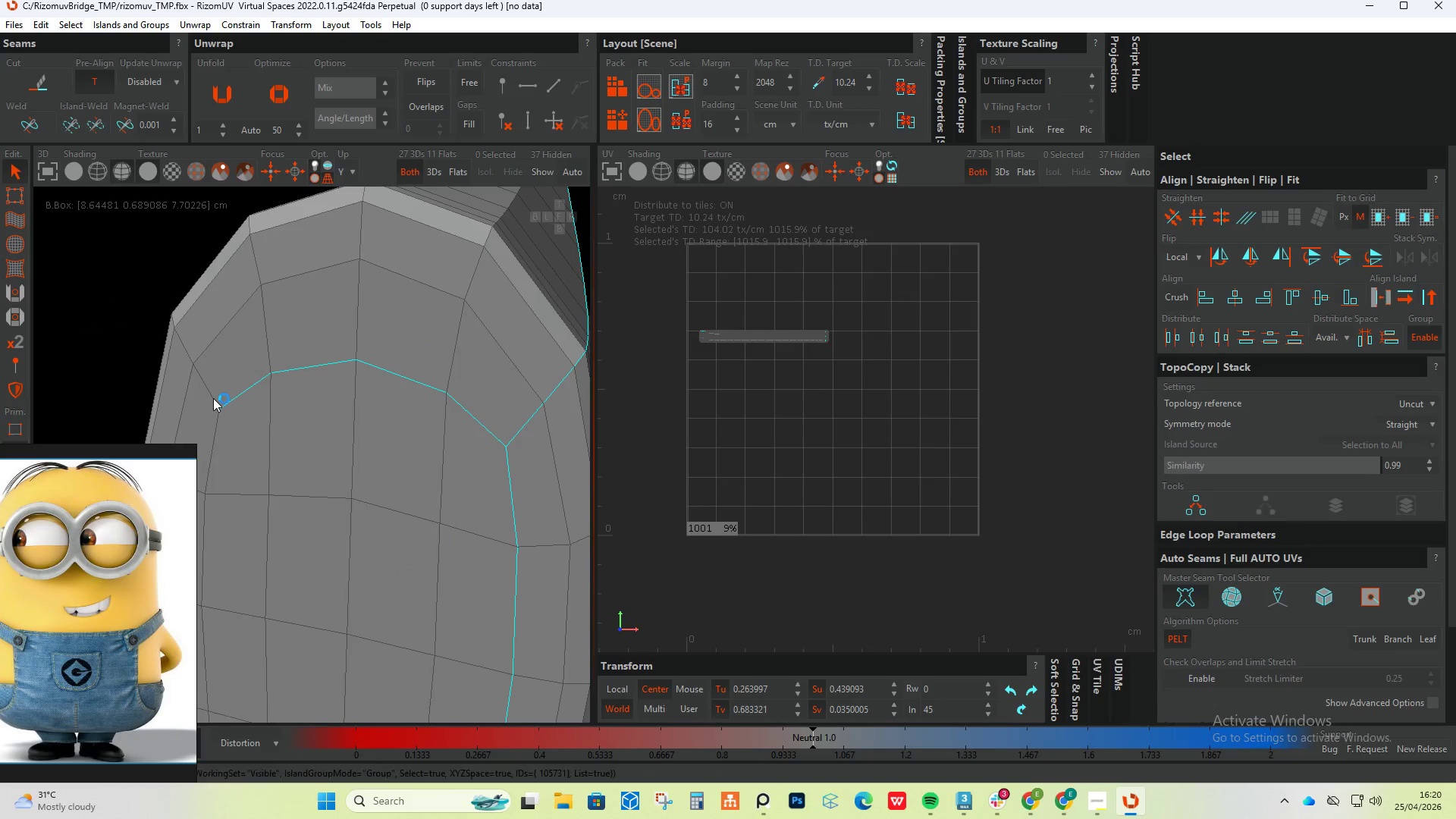 
scroll: coordinate [231, 399], scroll_direction: down, amount: 3.0
 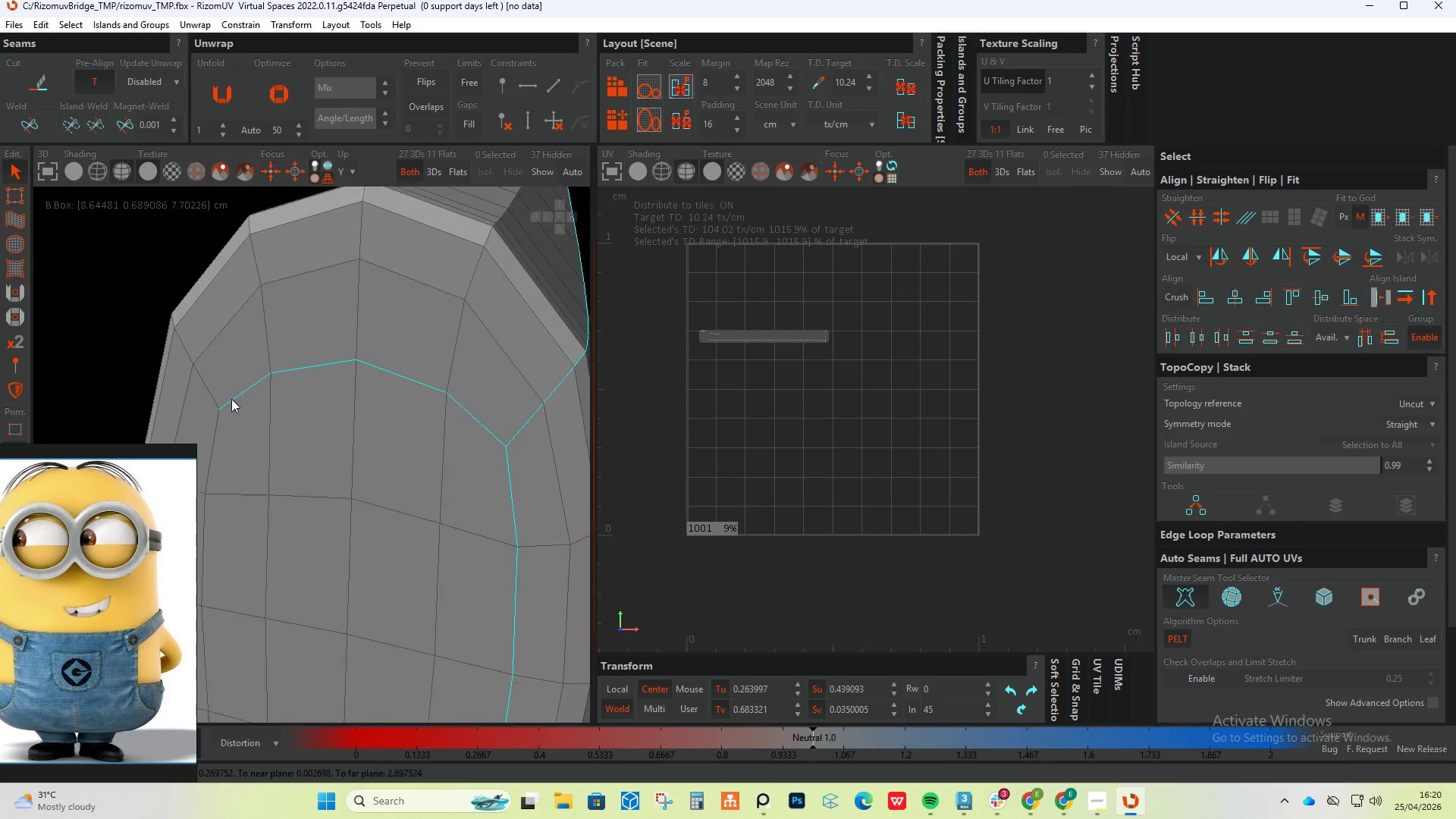 
double_click([213, 398])
 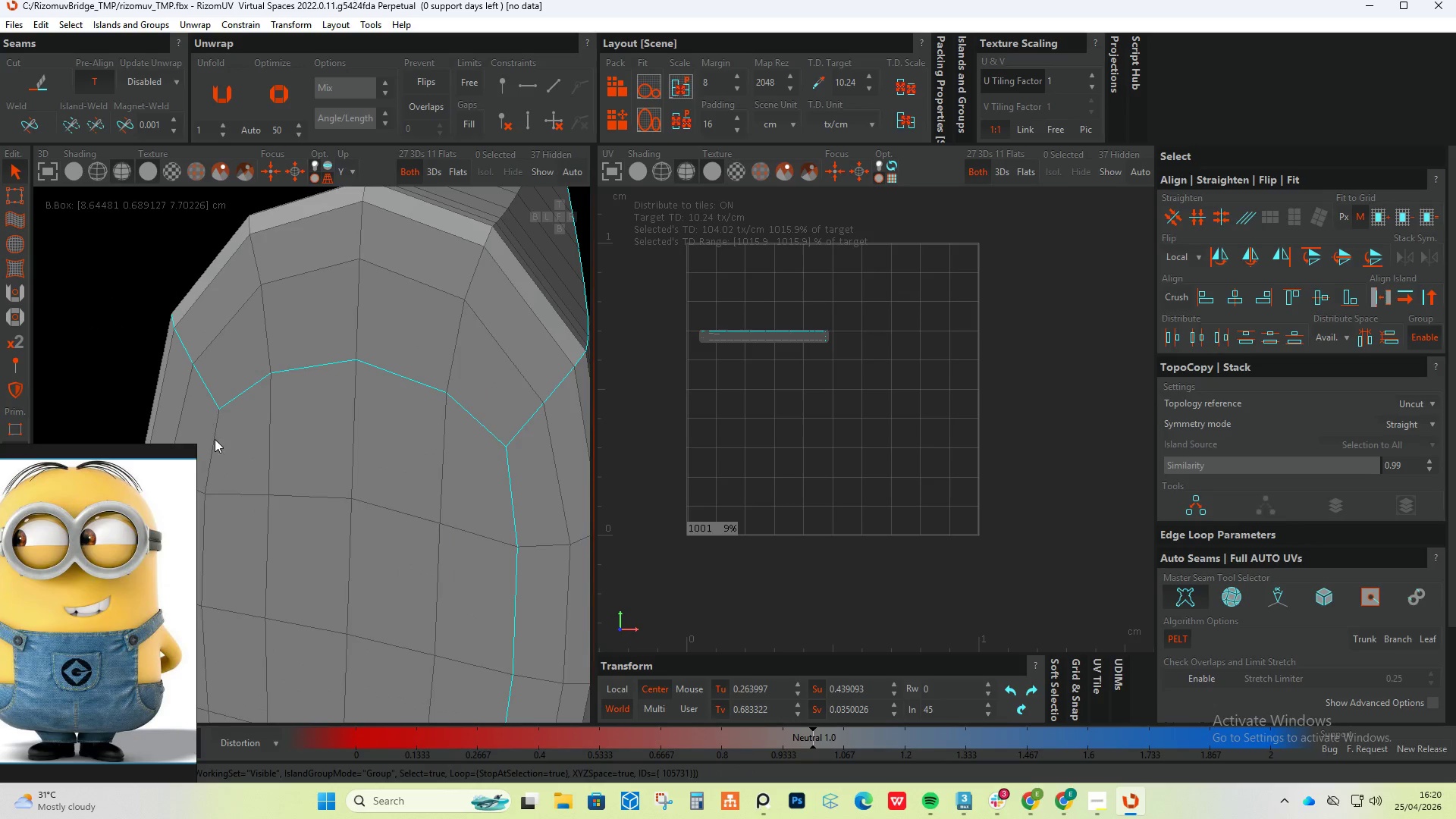 
triple_click([215, 441])
 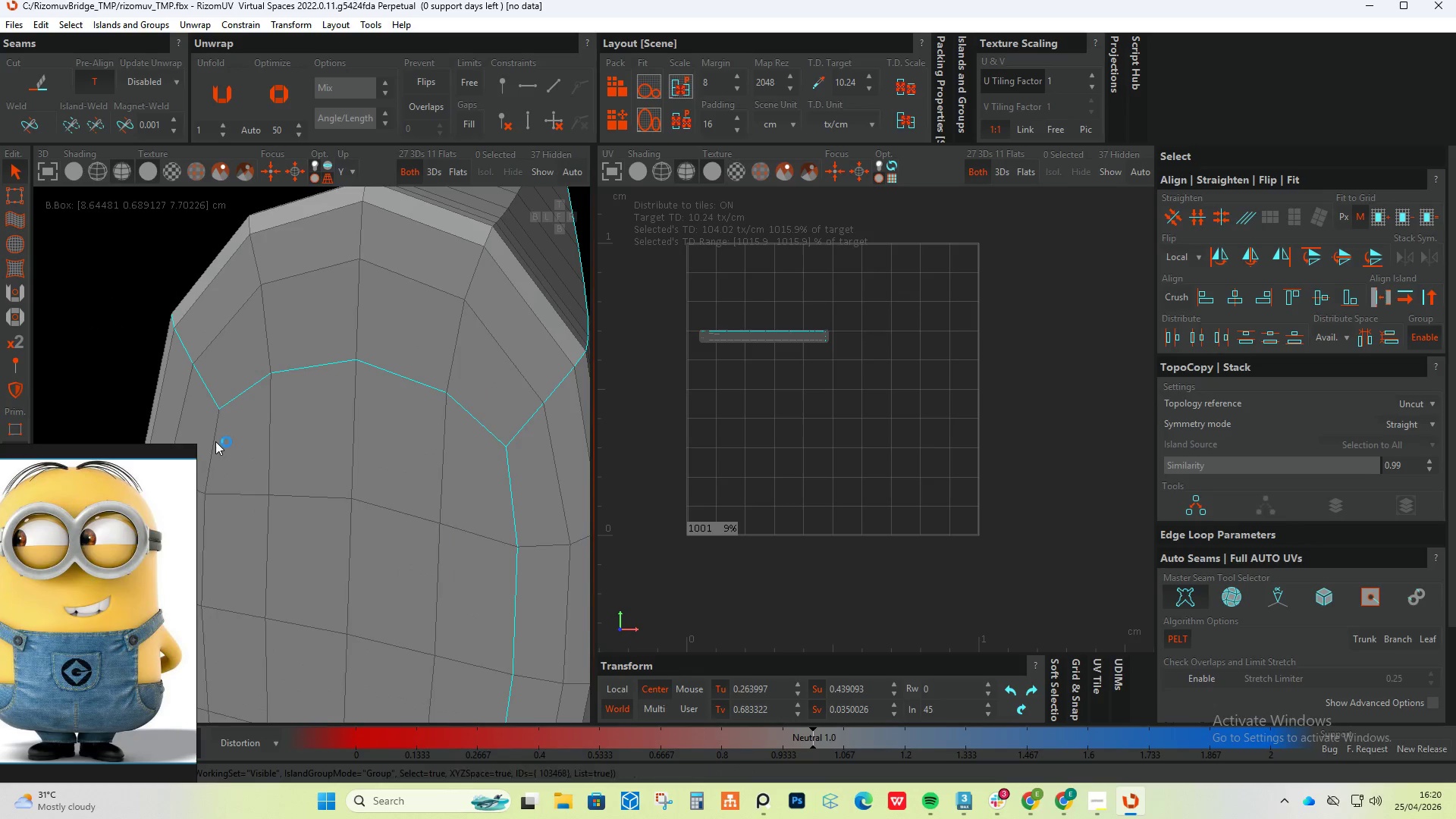 
triple_click([215, 441])
 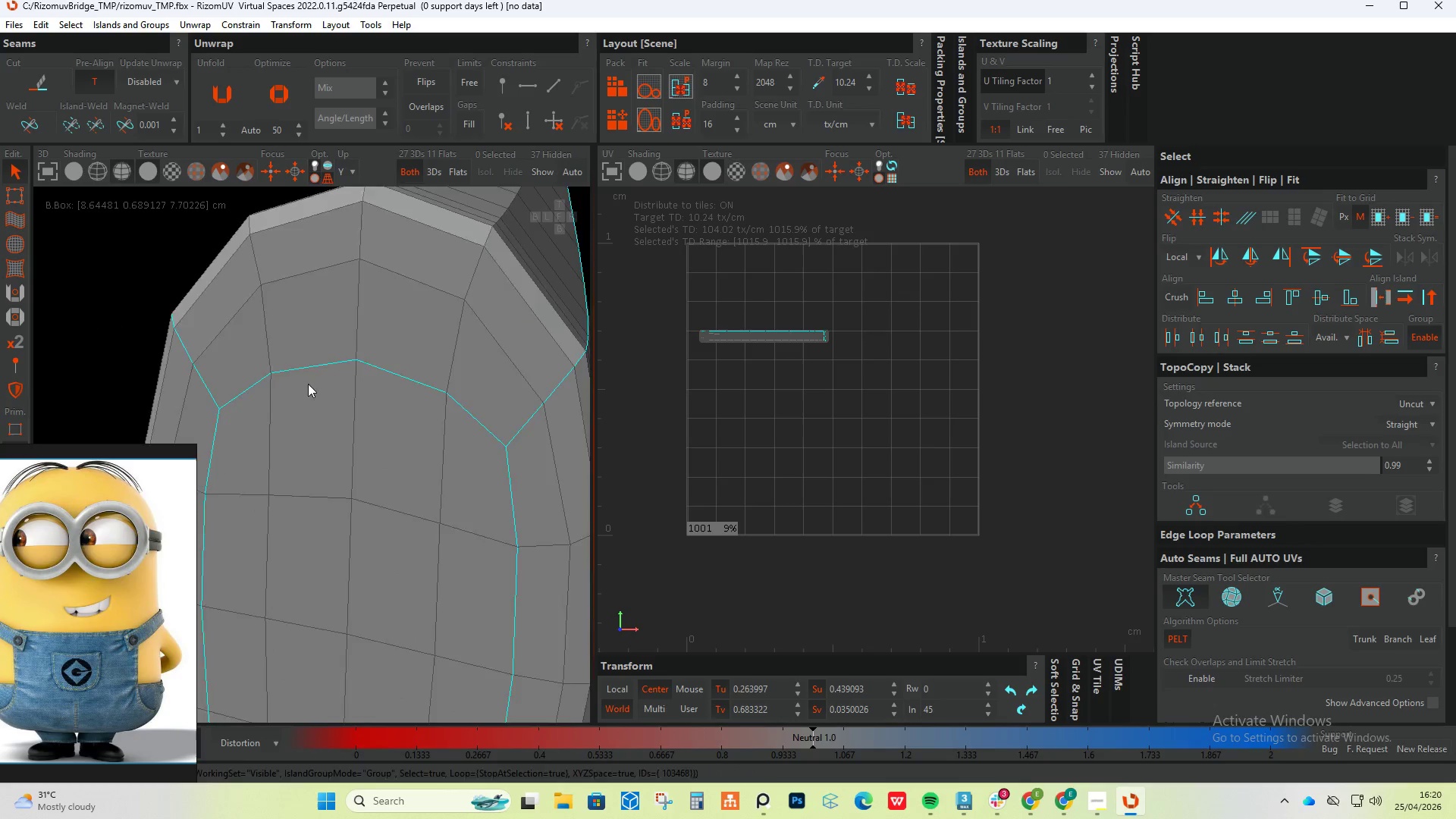 
scroll: coordinate [314, 385], scroll_direction: down, amount: 6.0
 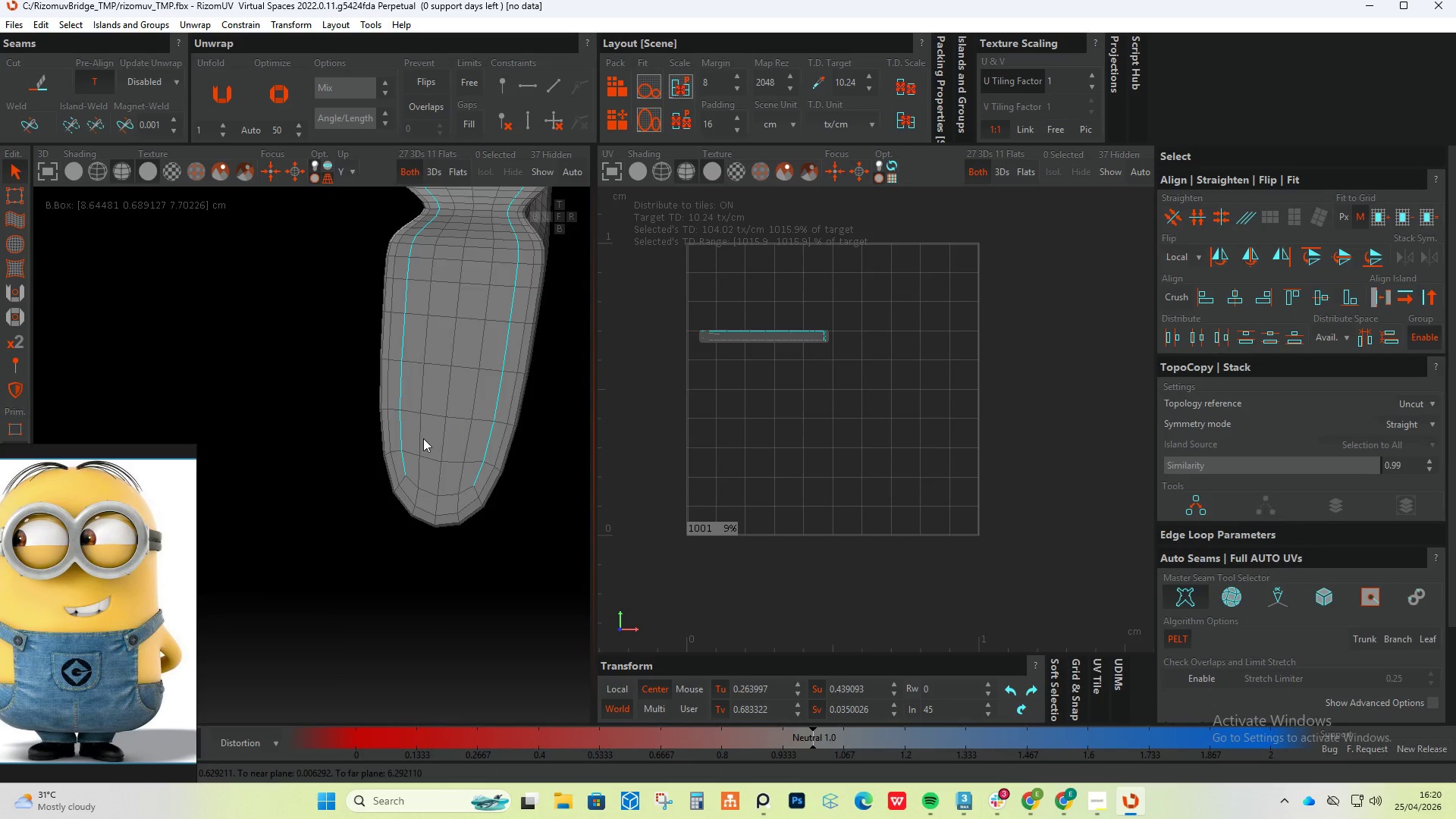 
hold_key(key=ControlLeft, duration=2.05)
left_click([390, 474])
 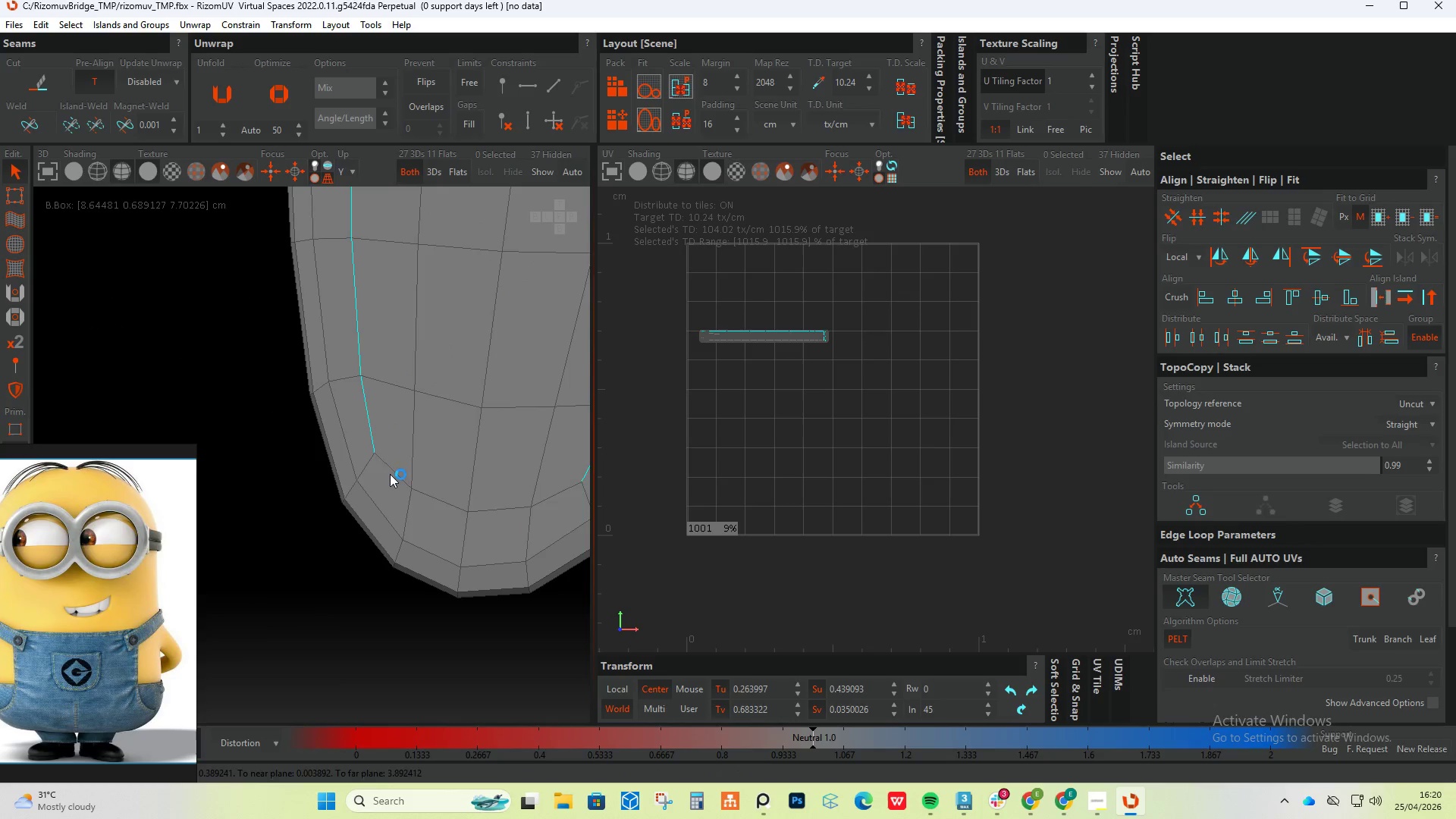 
scroll: coordinate [420, 479], scroll_direction: up, amount: 4.0
 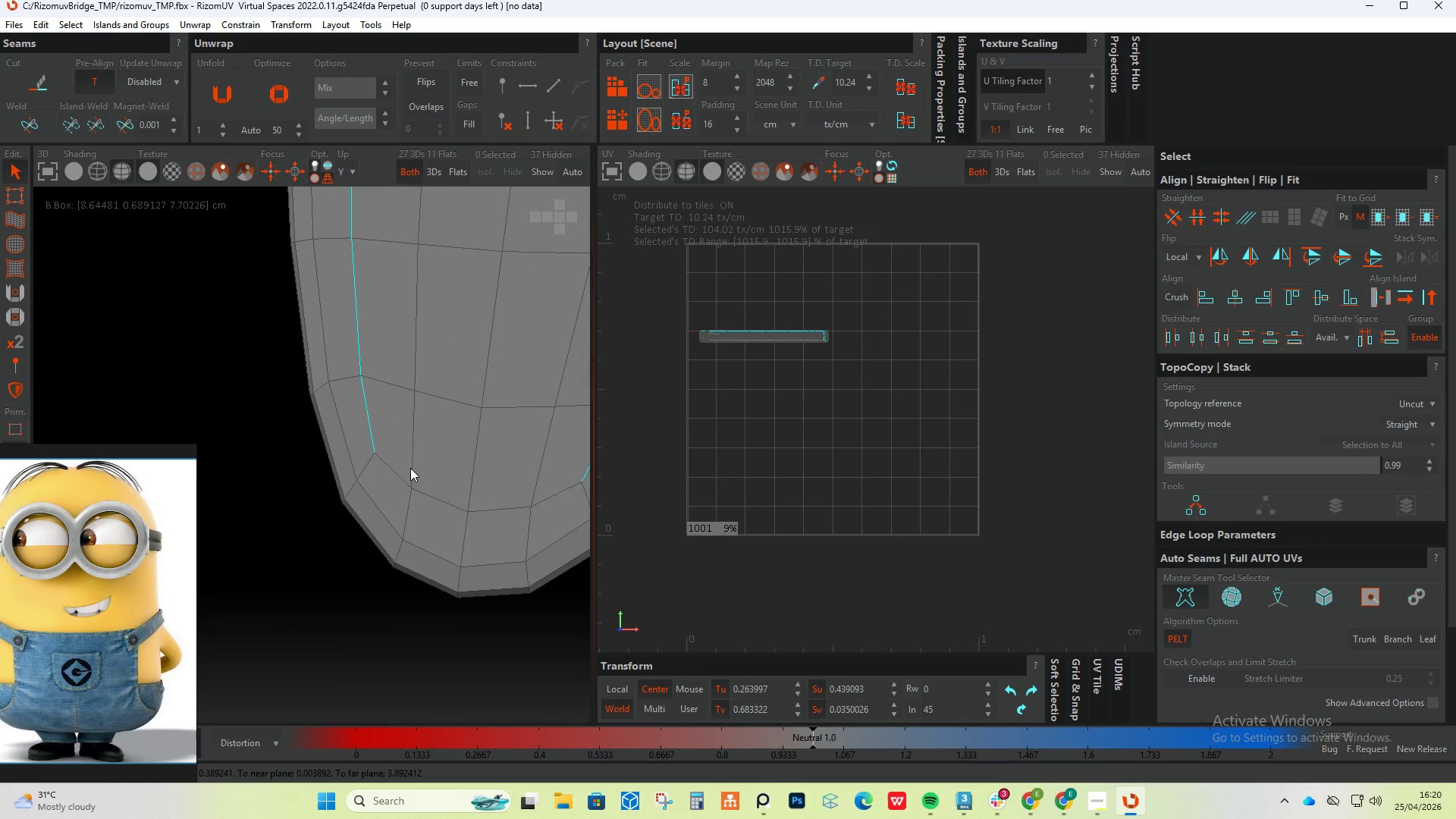 
double_click([390, 474])
 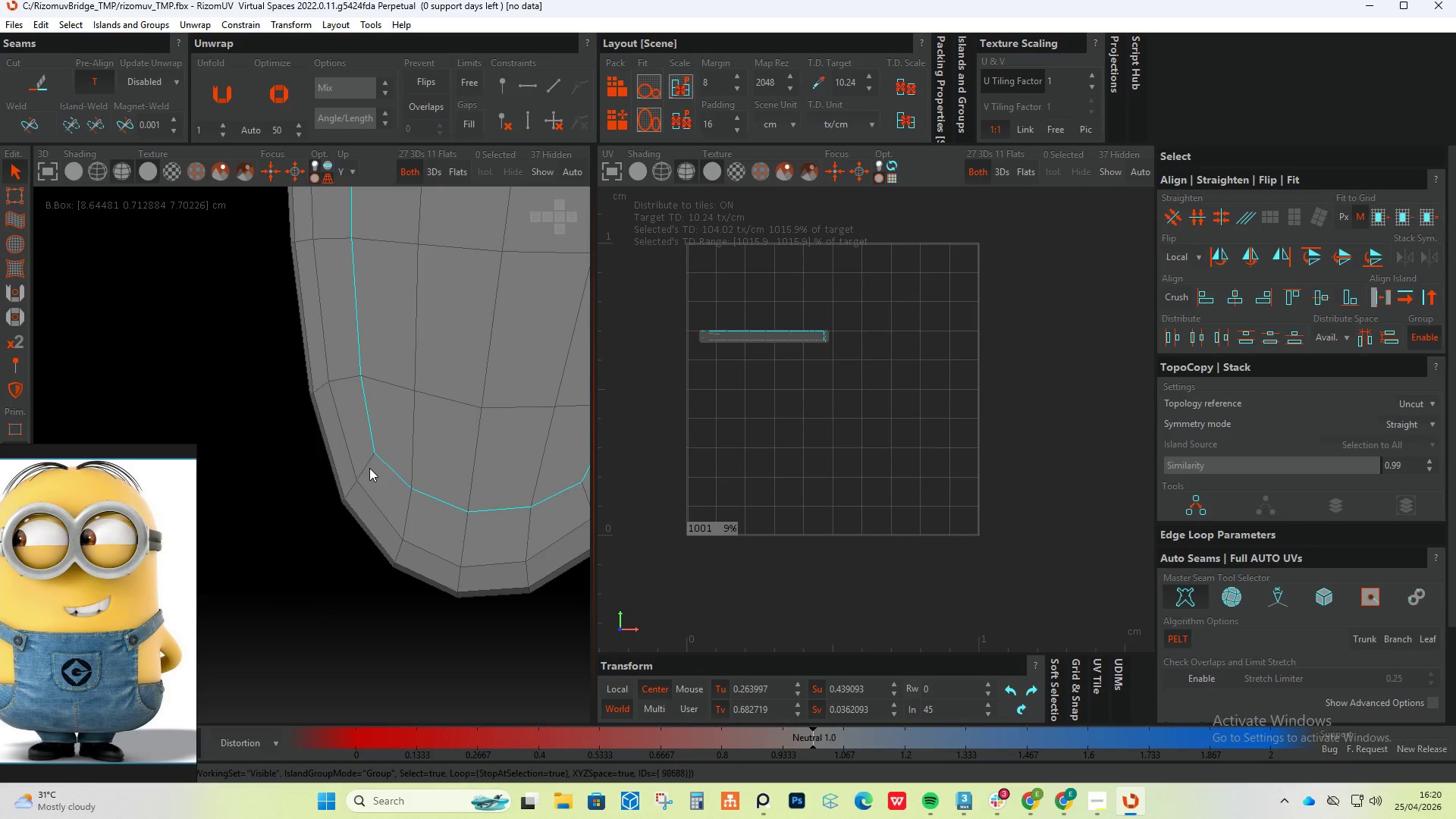 
double_click([369, 468])
 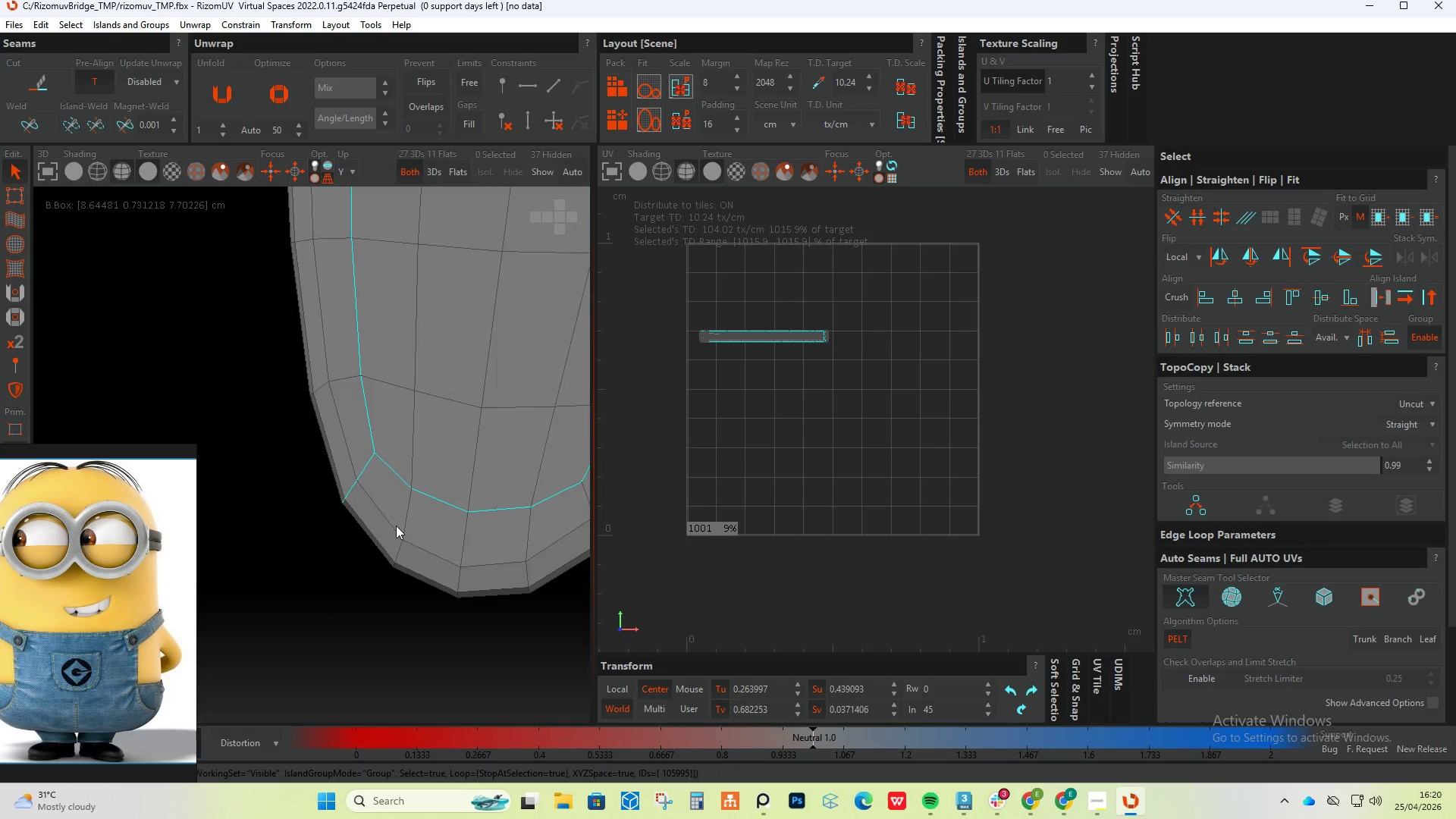 
hold_key(key=AltLeft, duration=0.36)
 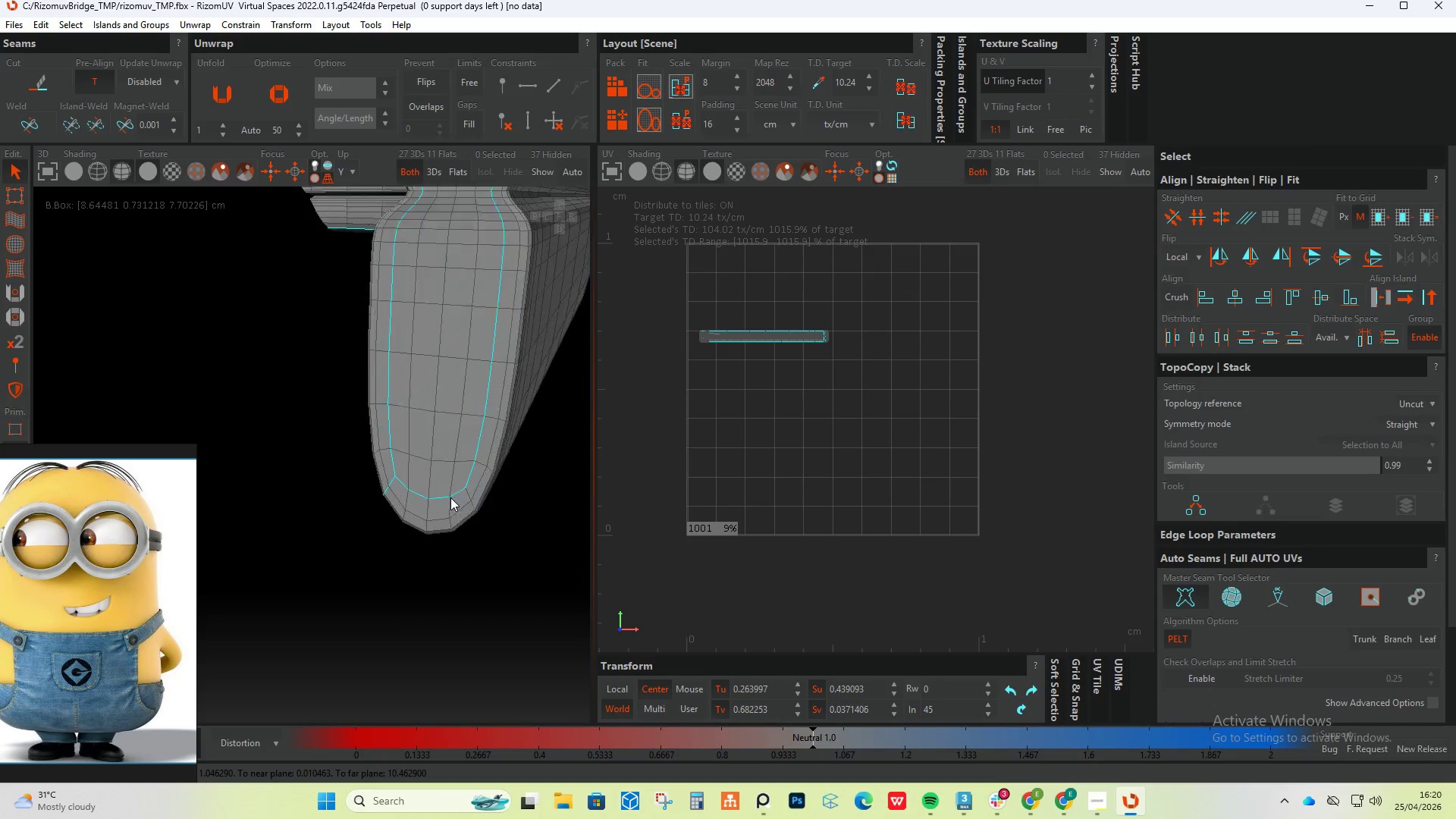 
scroll: coordinate [419, 495], scroll_direction: down, amount: 8.0
 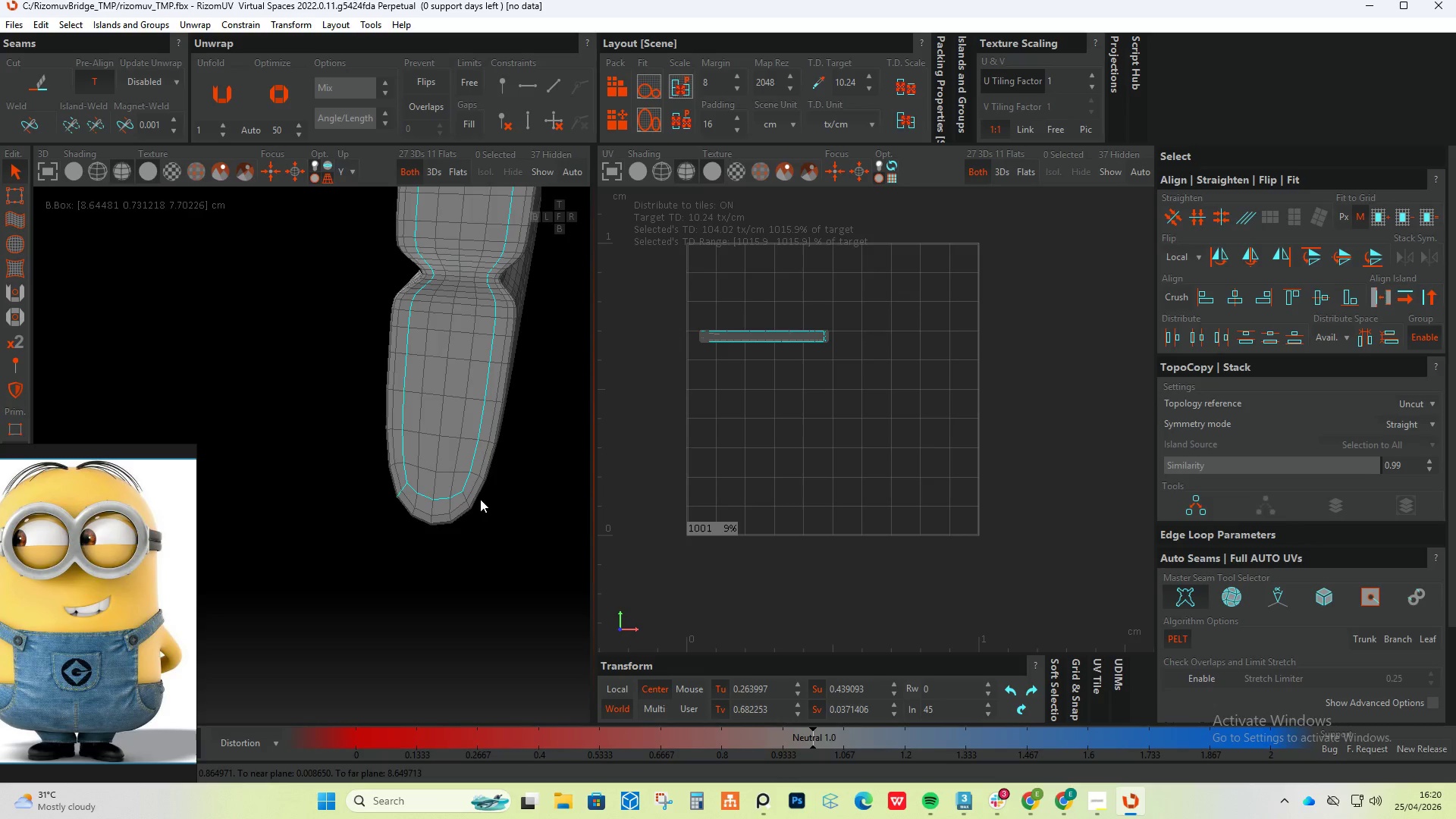 
hold_key(key=ControlLeft, duration=0.84)
 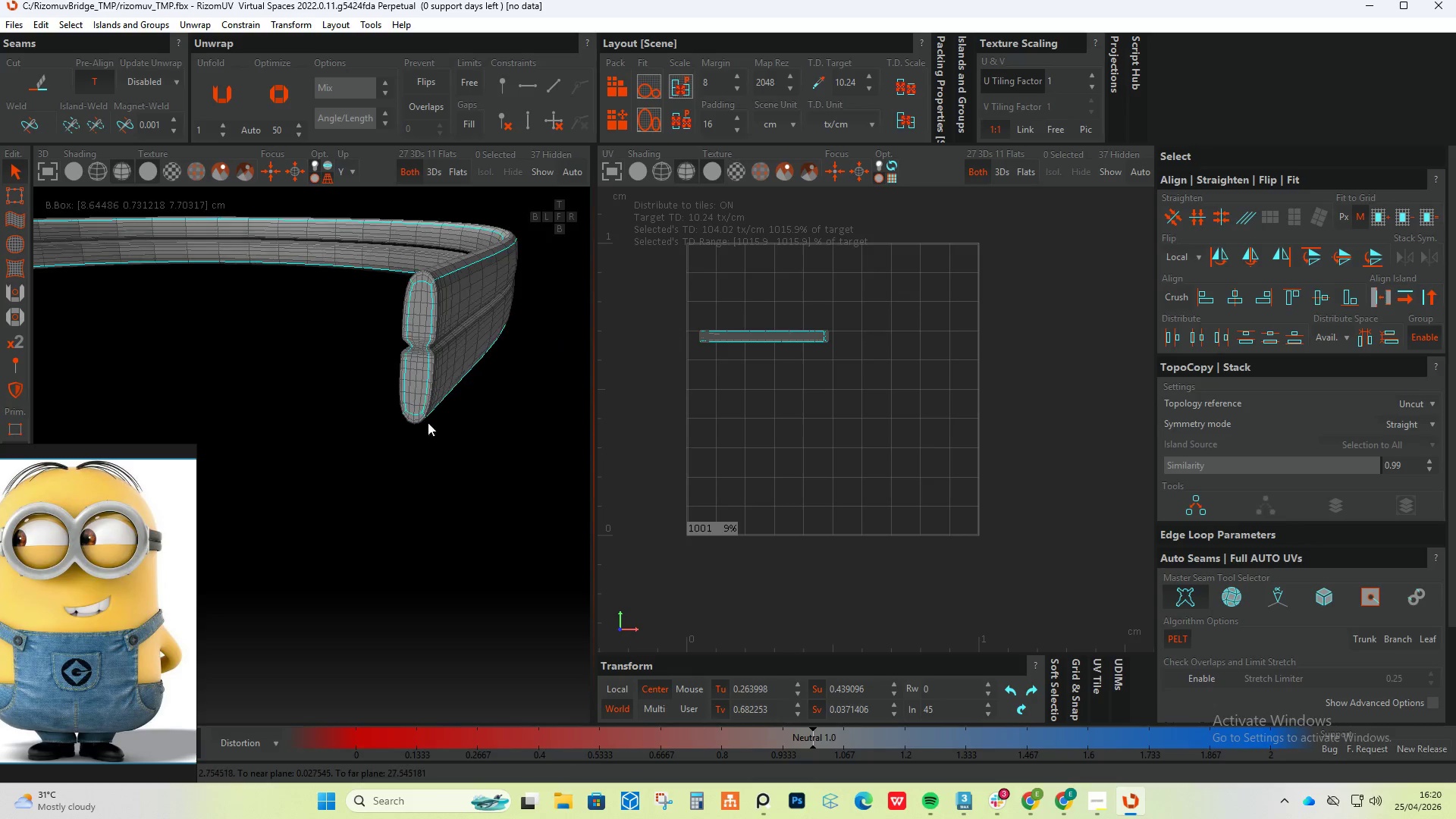 
scroll: coordinate [450, 497], scroll_direction: up, amount: 5.0
 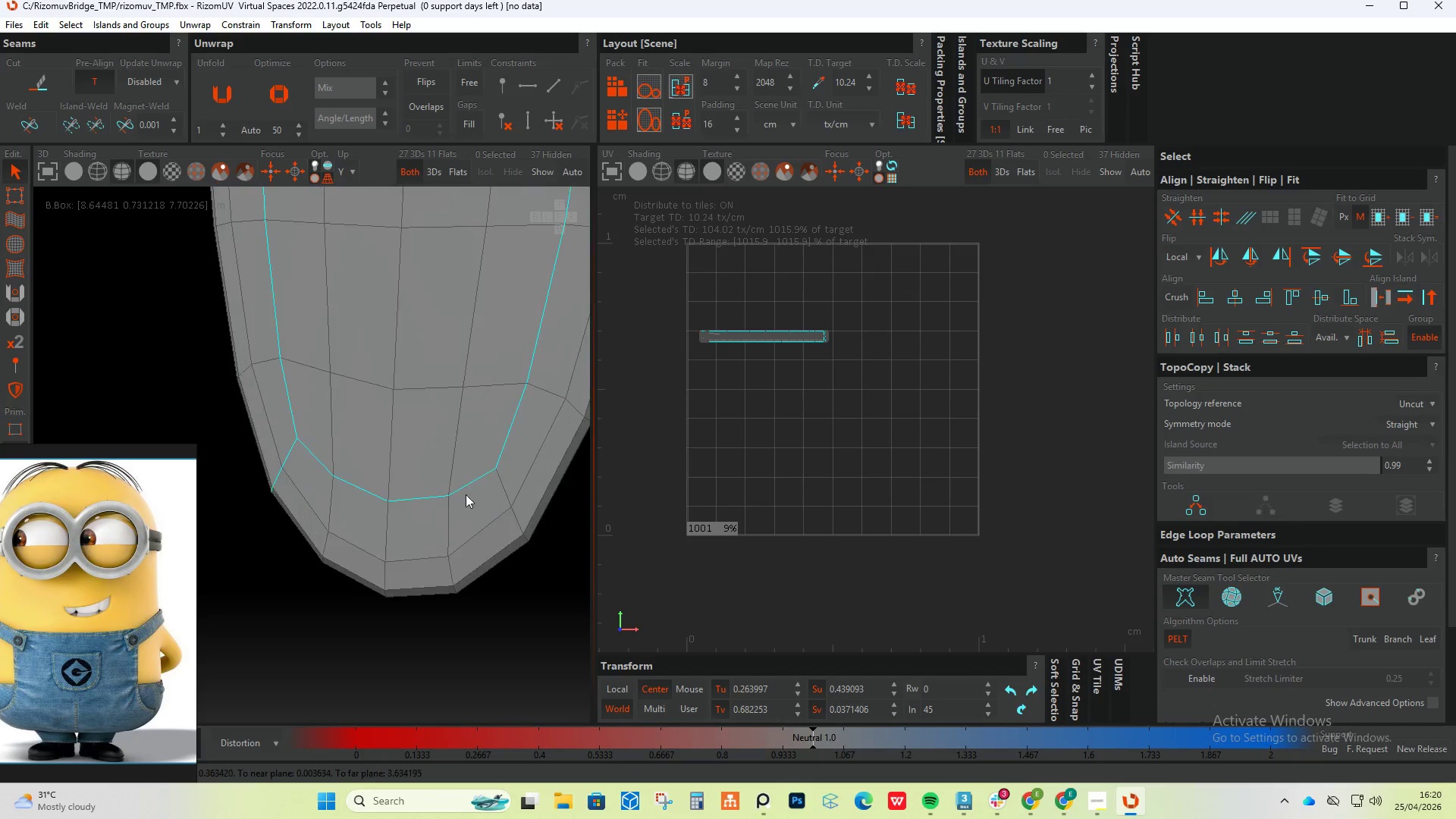 
double_click([506, 490])
 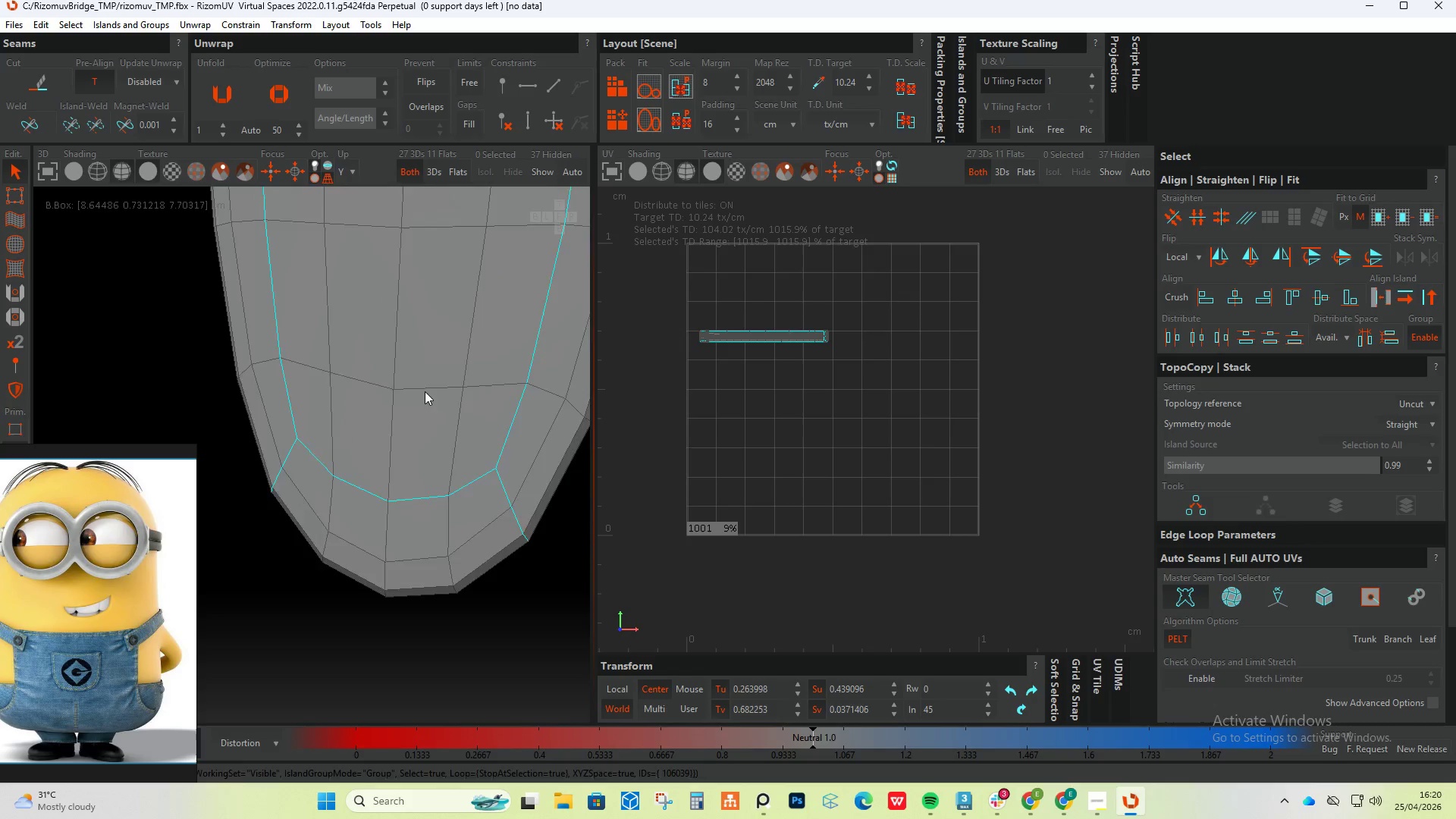 
scroll: coordinate [414, 411], scroll_direction: down, amount: 15.0
 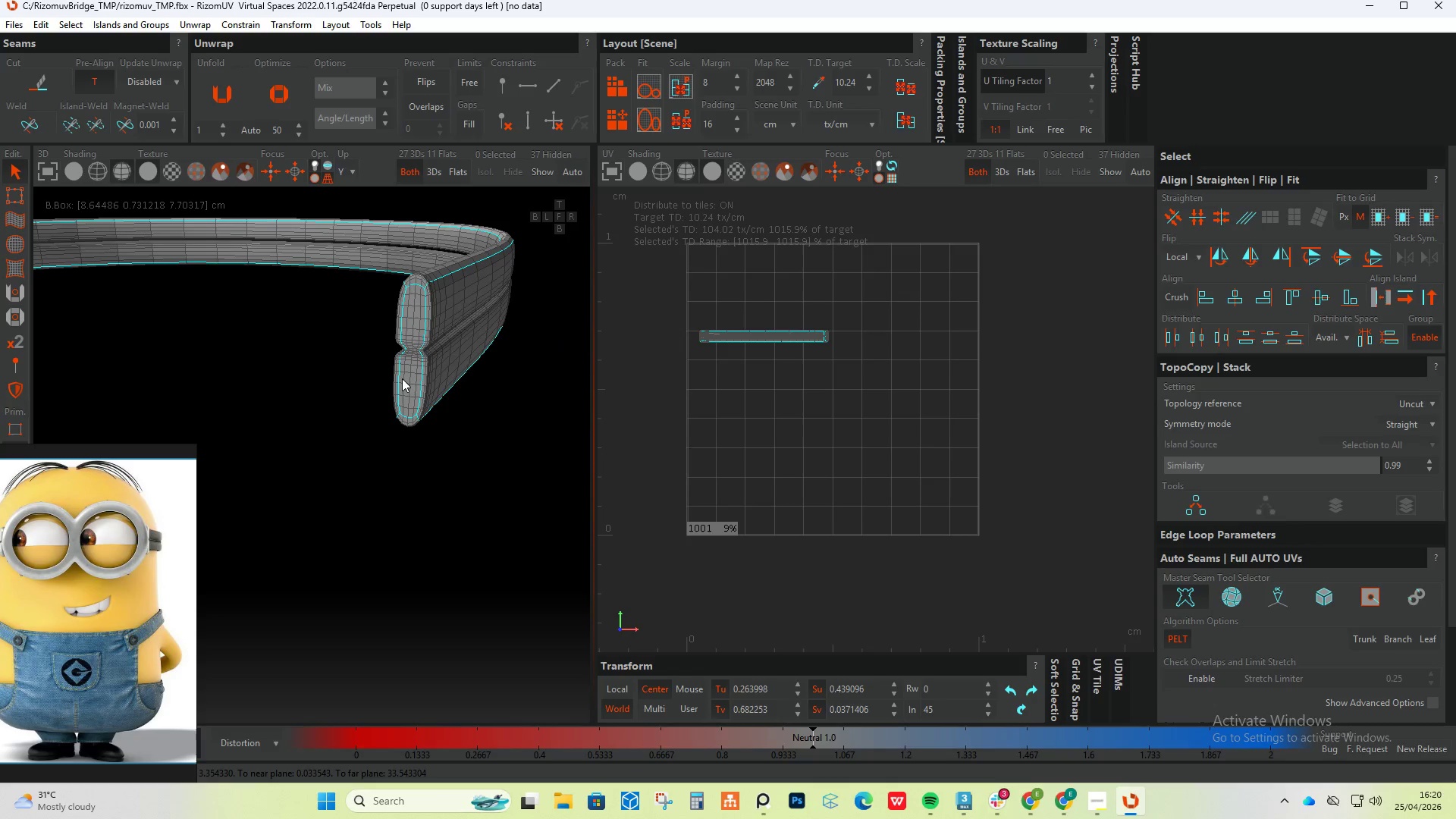 
scroll: coordinate [410, 353], scroll_direction: up, amount: 9.0
 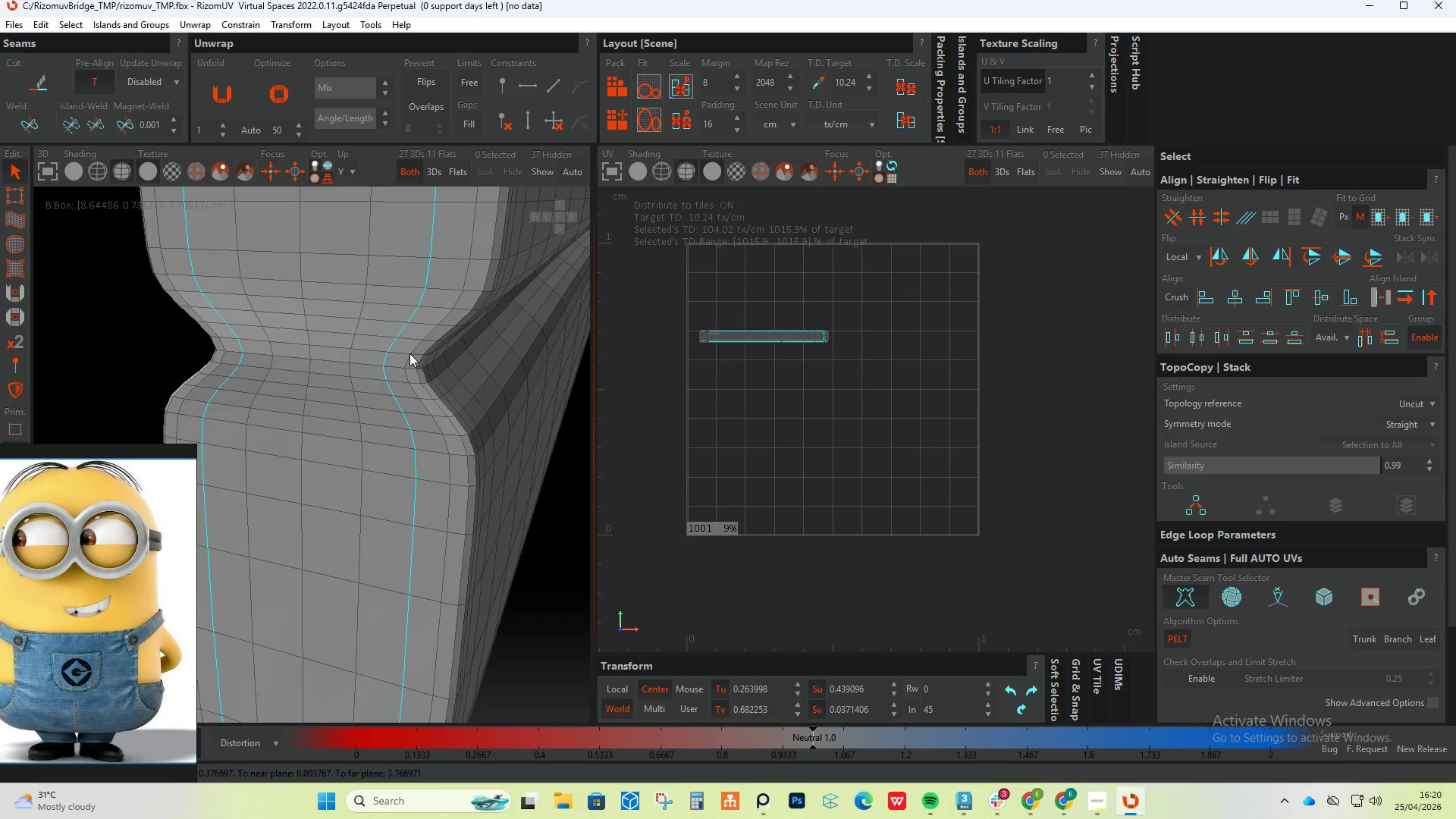 
scroll: coordinate [364, 356], scroll_direction: down, amount: 15.0
 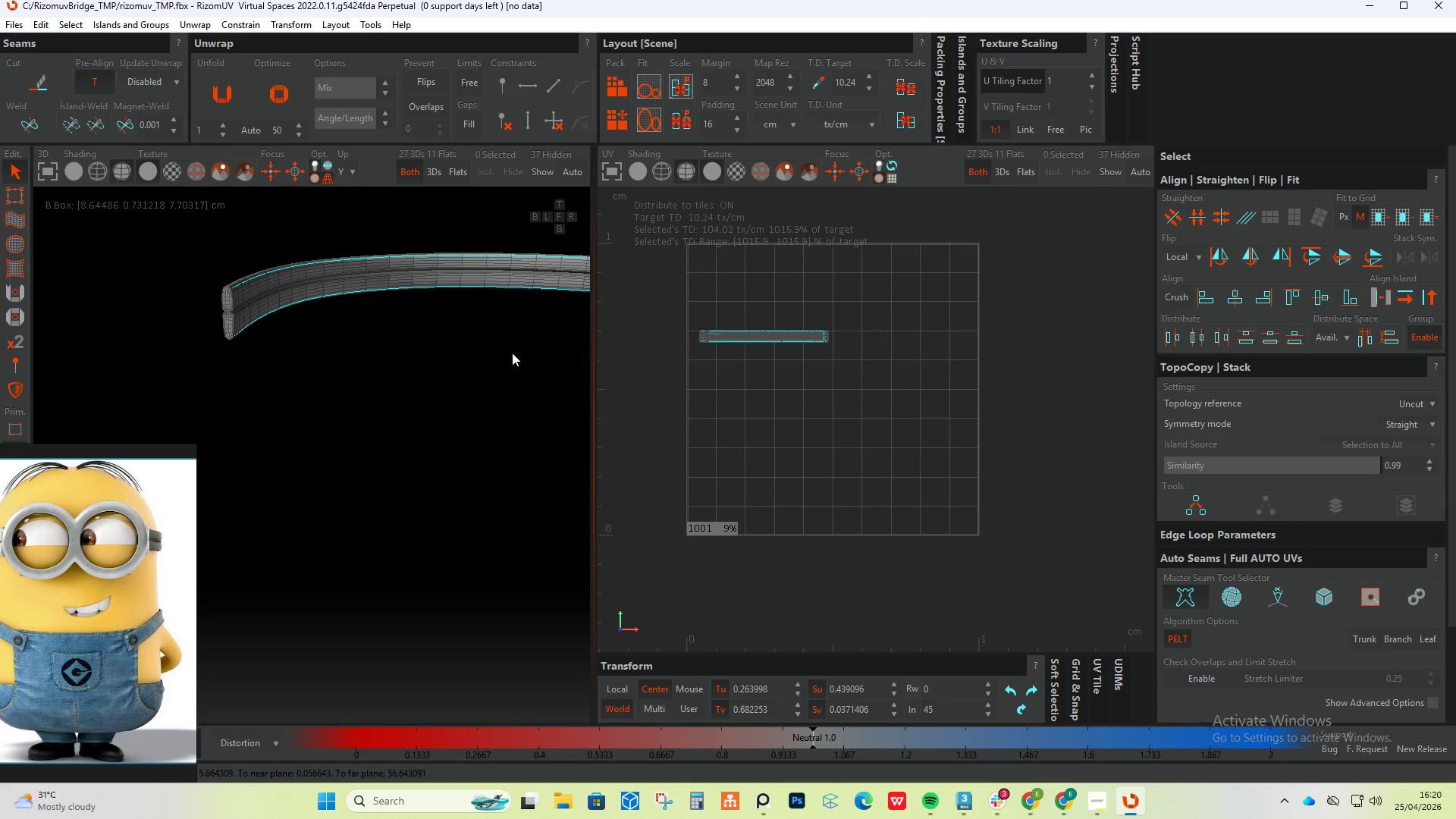 
hold_key(key=AltLeft, duration=0.56)
 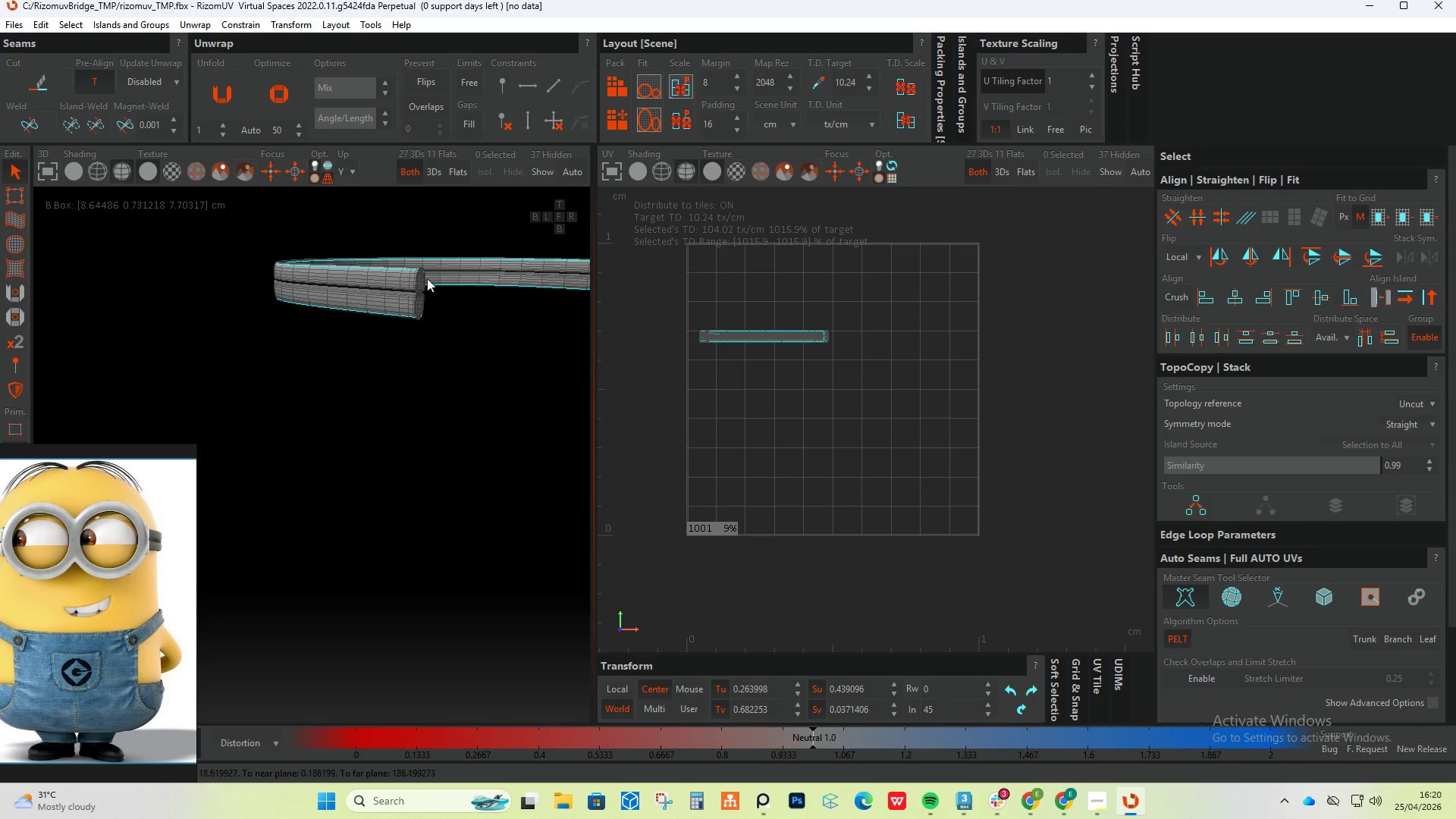 
scroll: coordinate [425, 271], scroll_direction: up, amount: 6.0
 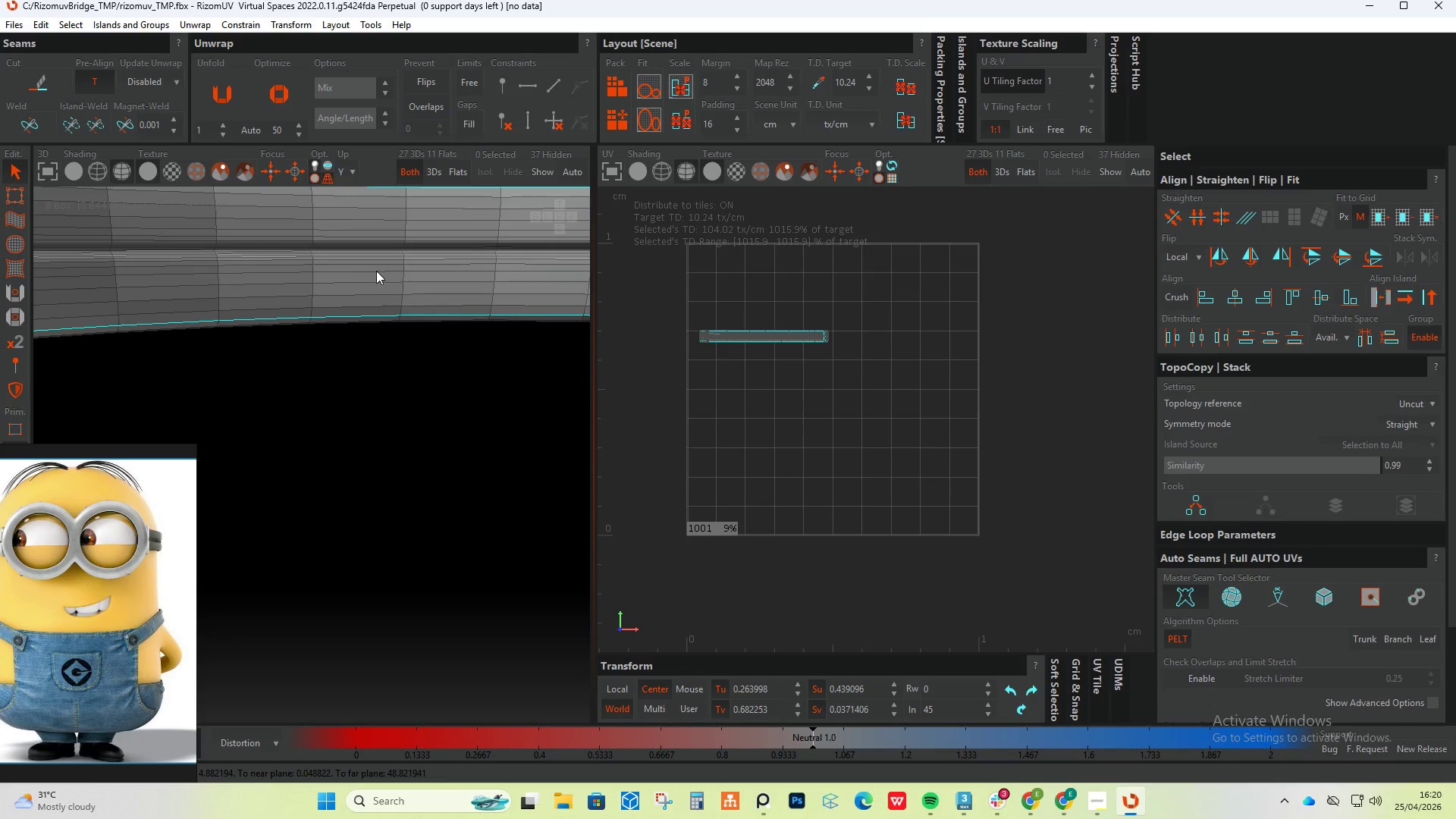 
scroll: coordinate [345, 276], scroll_direction: down, amount: 6.0
 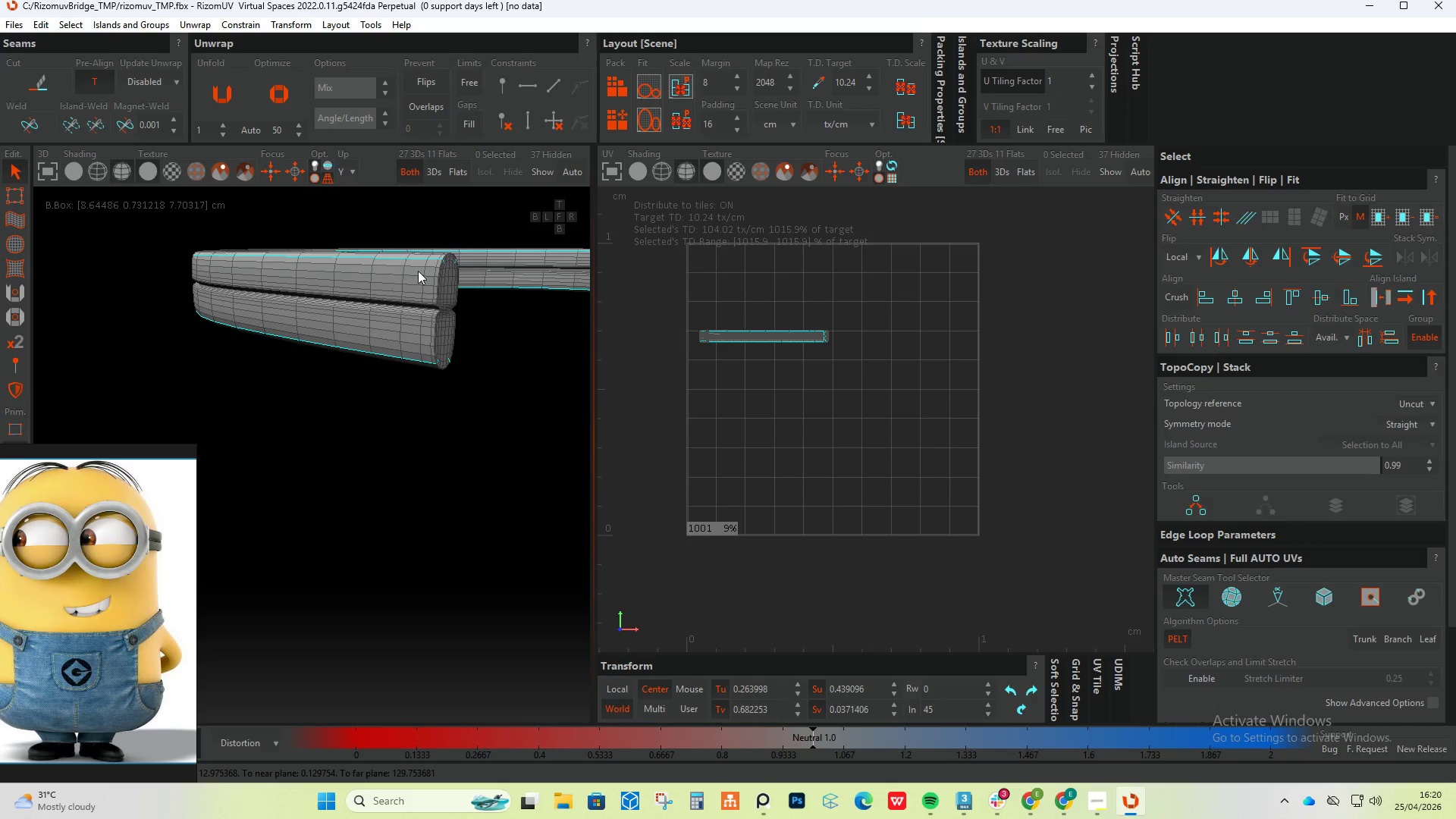 
hold_key(key=ControlLeft, duration=2.66)
left_click([428, 240])
 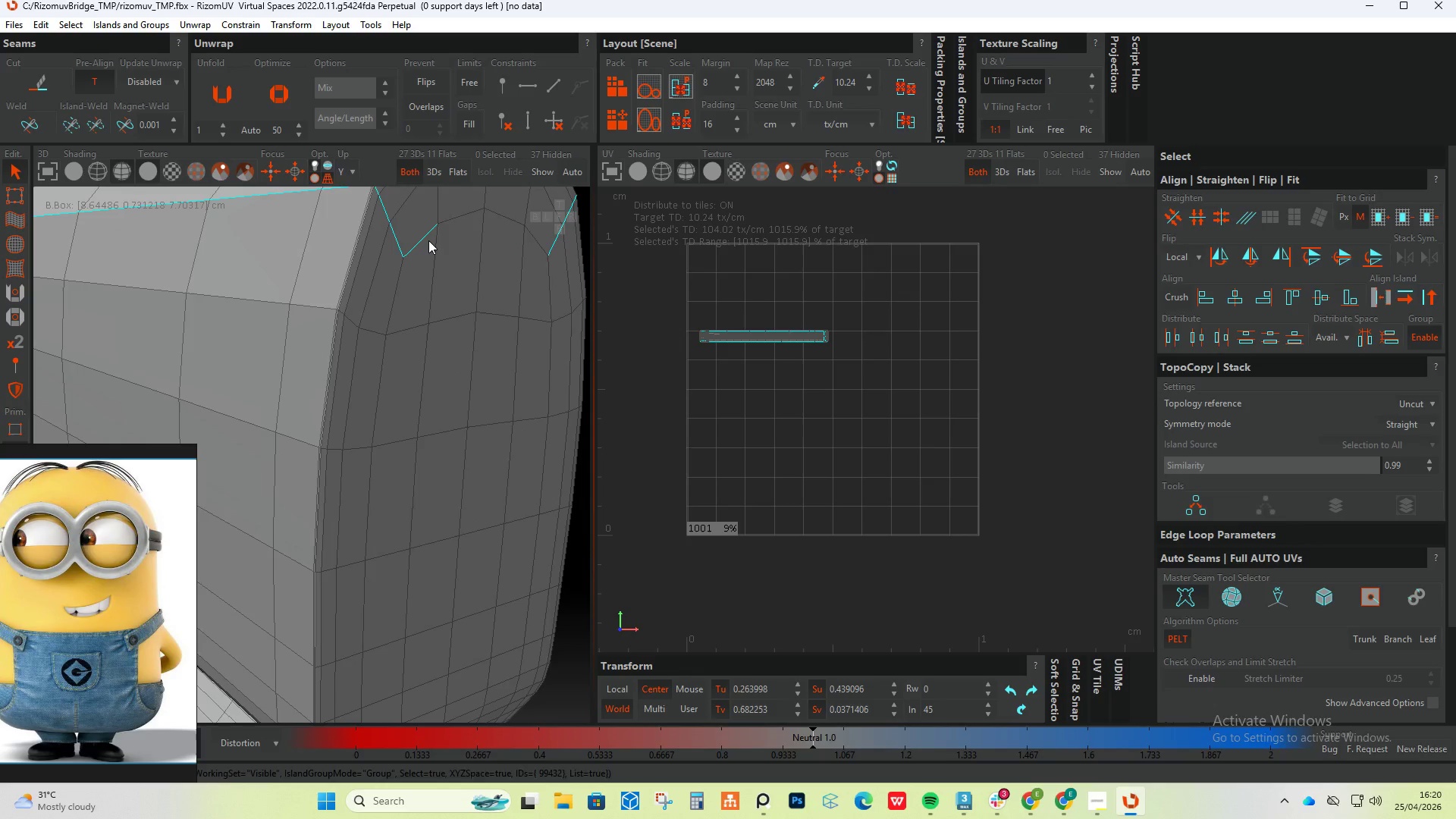 
scroll: coordinate [452, 250], scroll_direction: up, amount: 10.0
 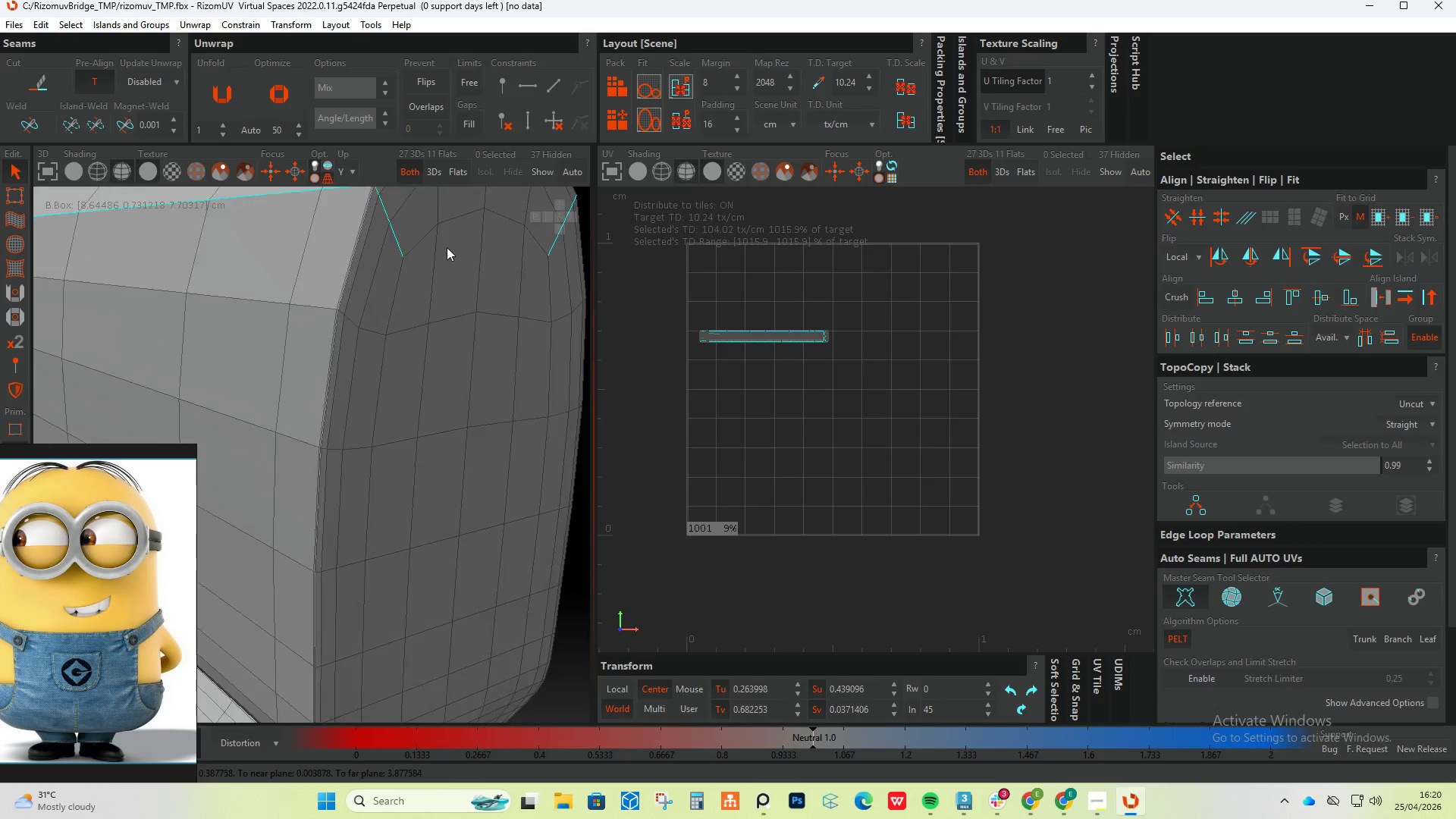 
double_click([428, 240])
 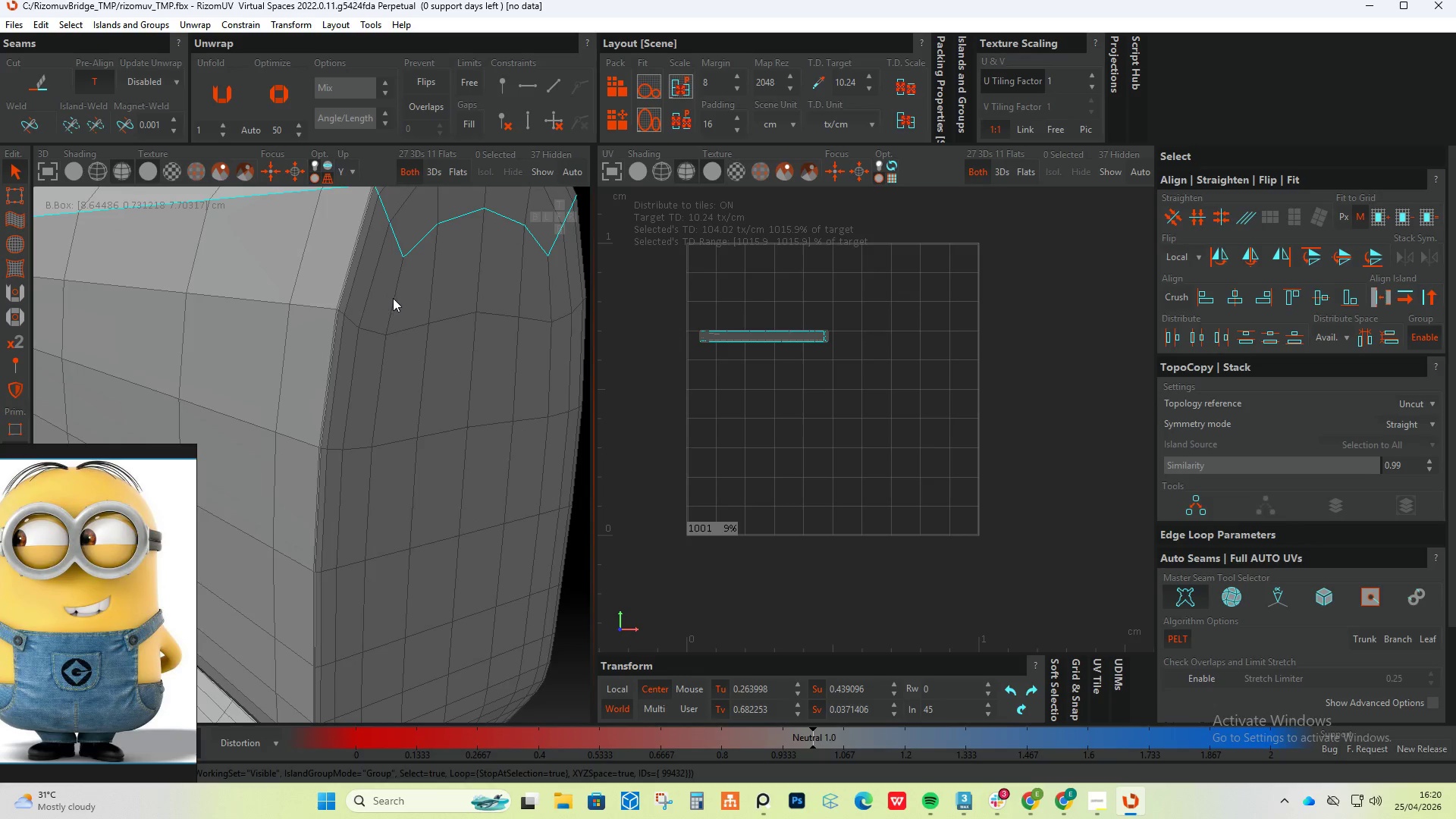 
double_click([393, 299])
 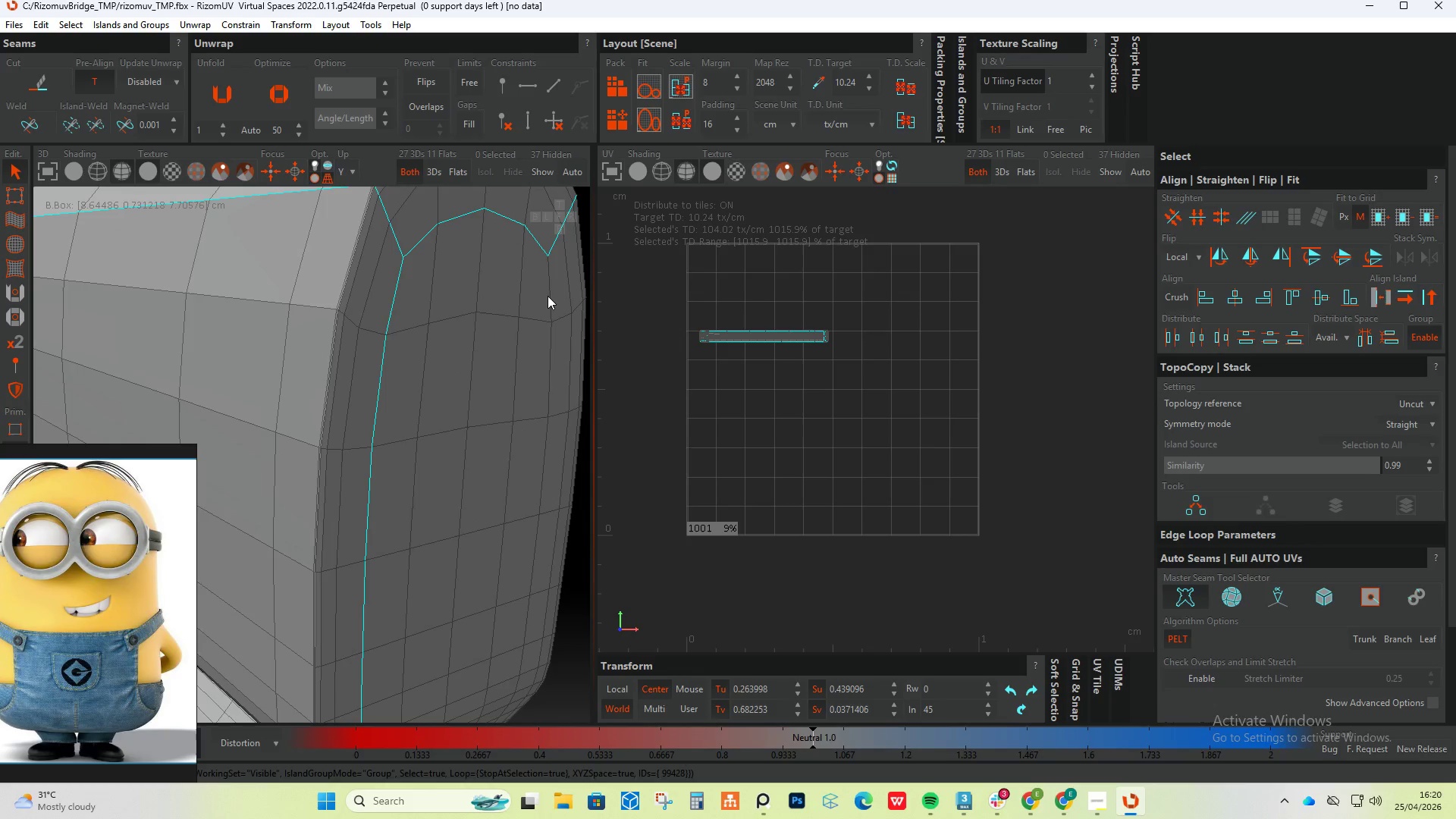 
double_click([548, 296])
 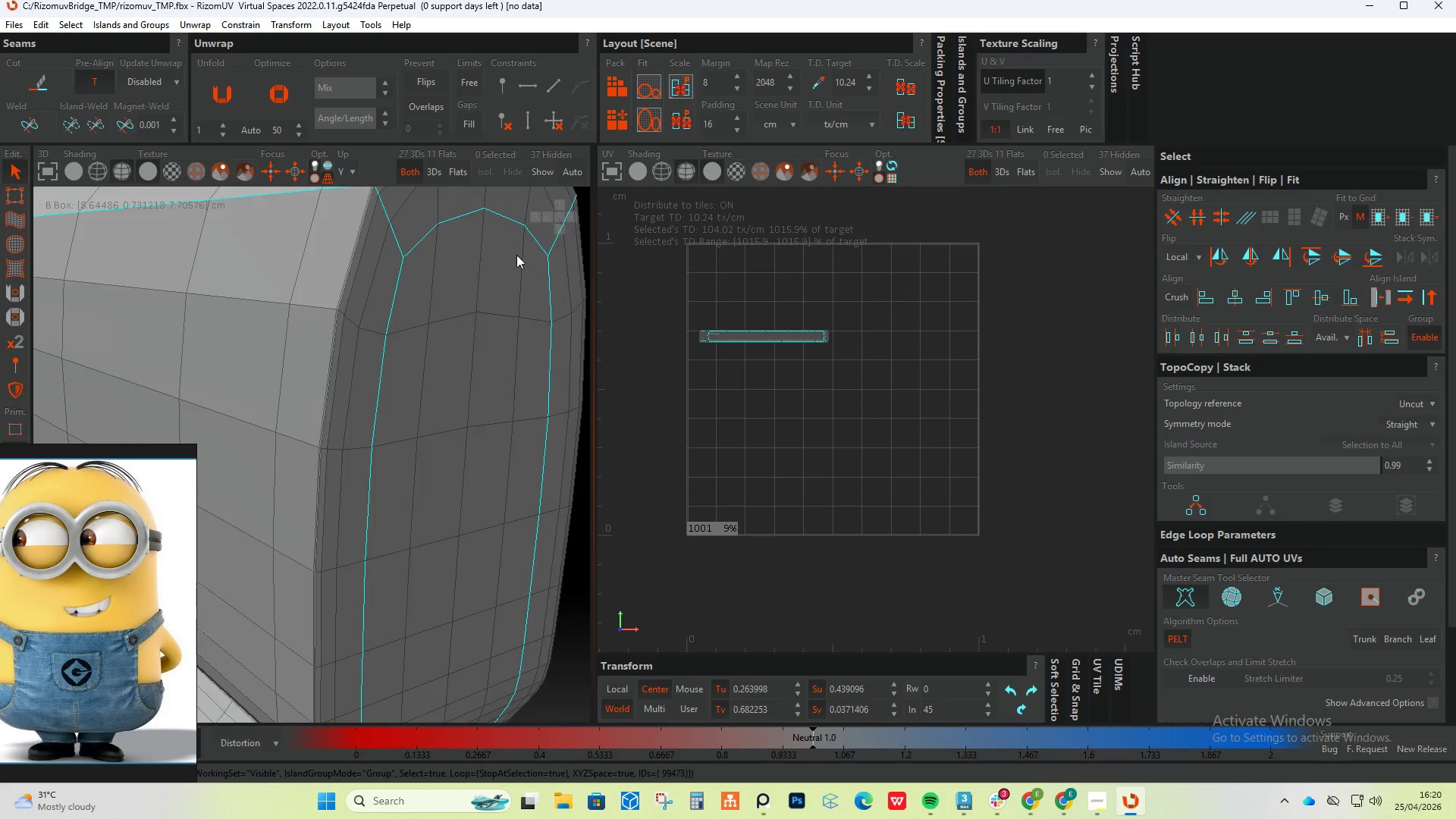 
scroll: coordinate [516, 254], scroll_direction: down, amount: 6.0
 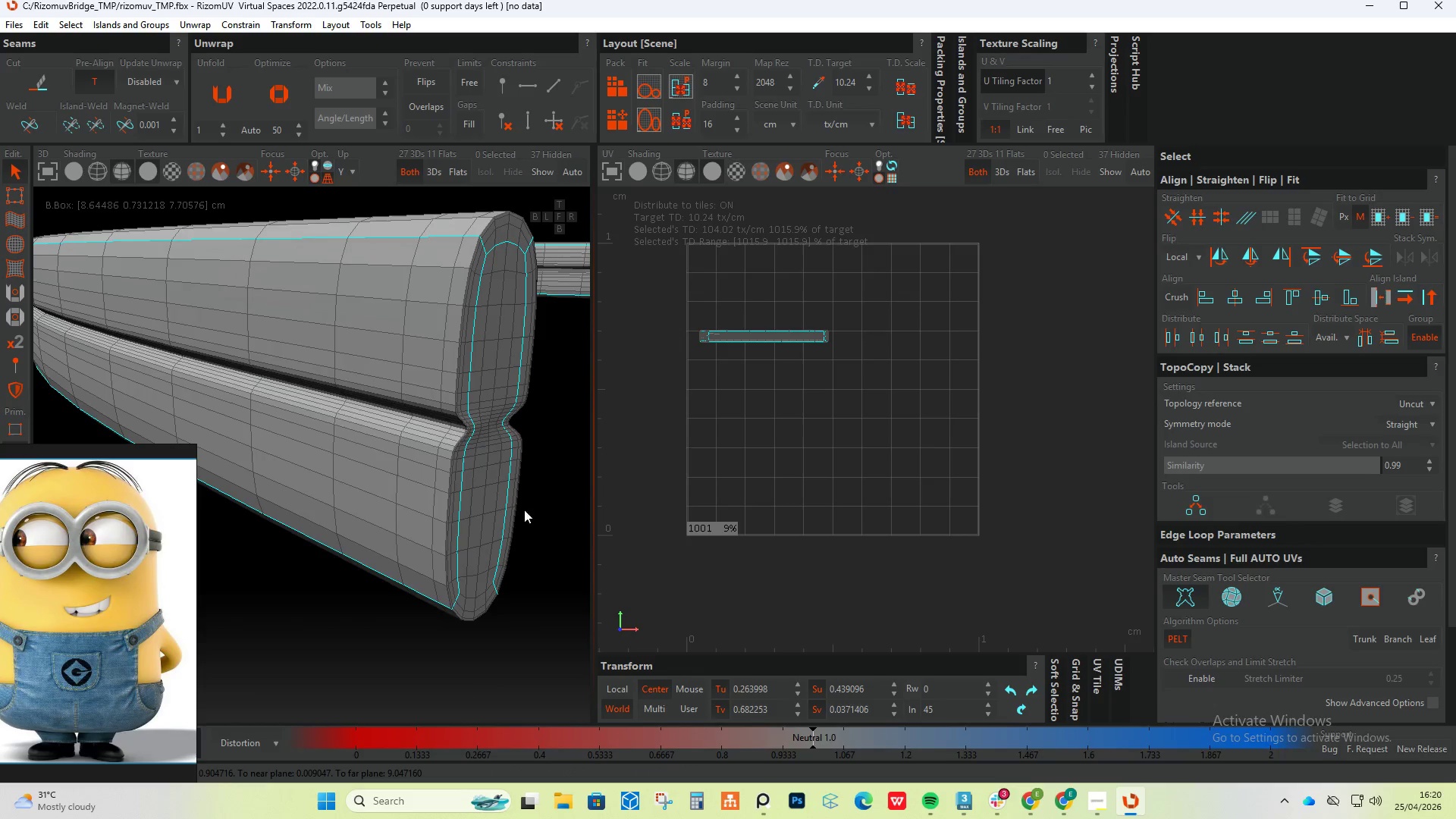 
hold_key(key=AltLeft, duration=0.58)
 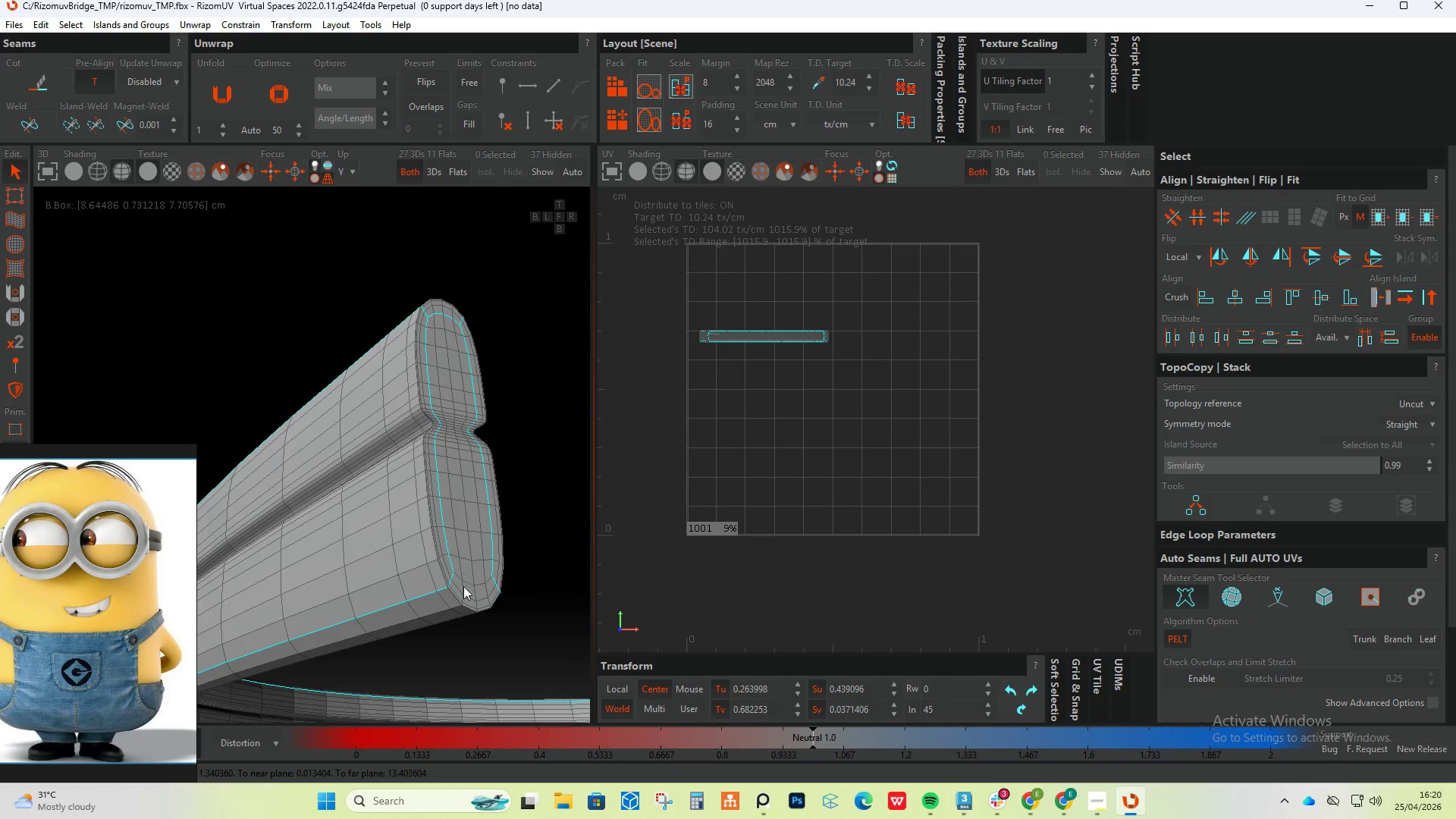 
hold_key(key=ControlLeft, duration=1.55)
 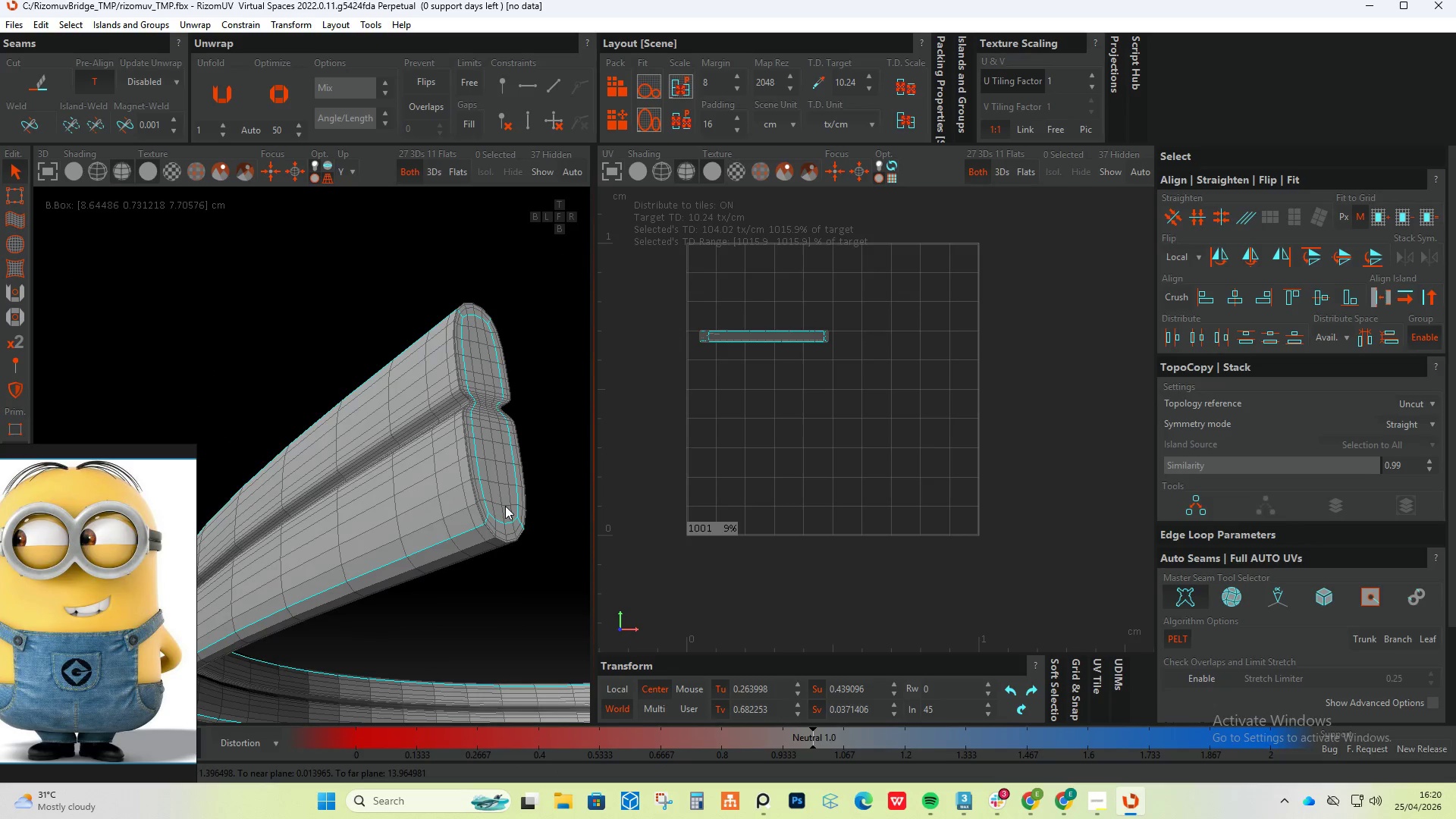 
scroll: coordinate [456, 597], scroll_direction: up, amount: 4.0
 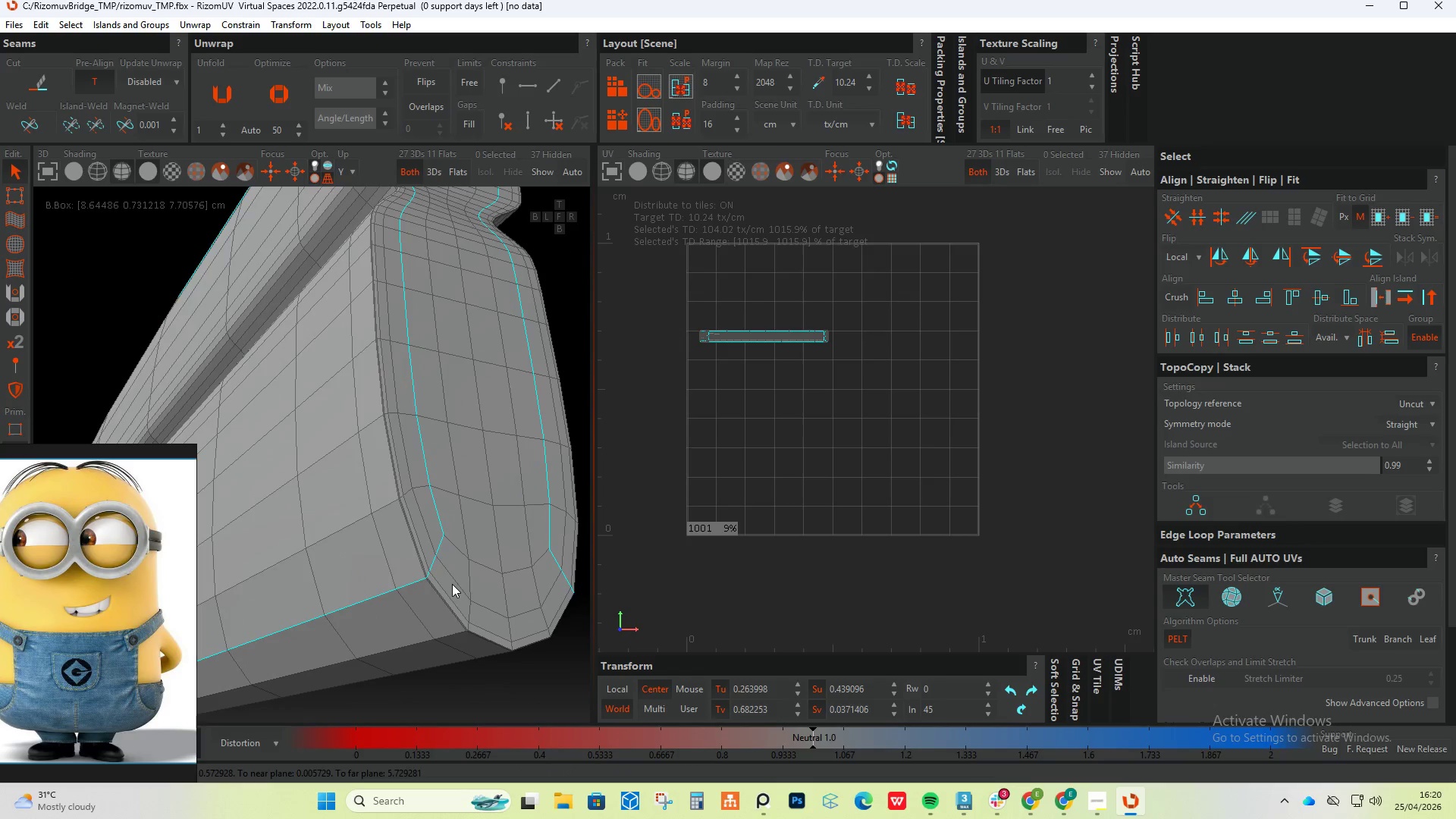 
left_click([457, 550])
 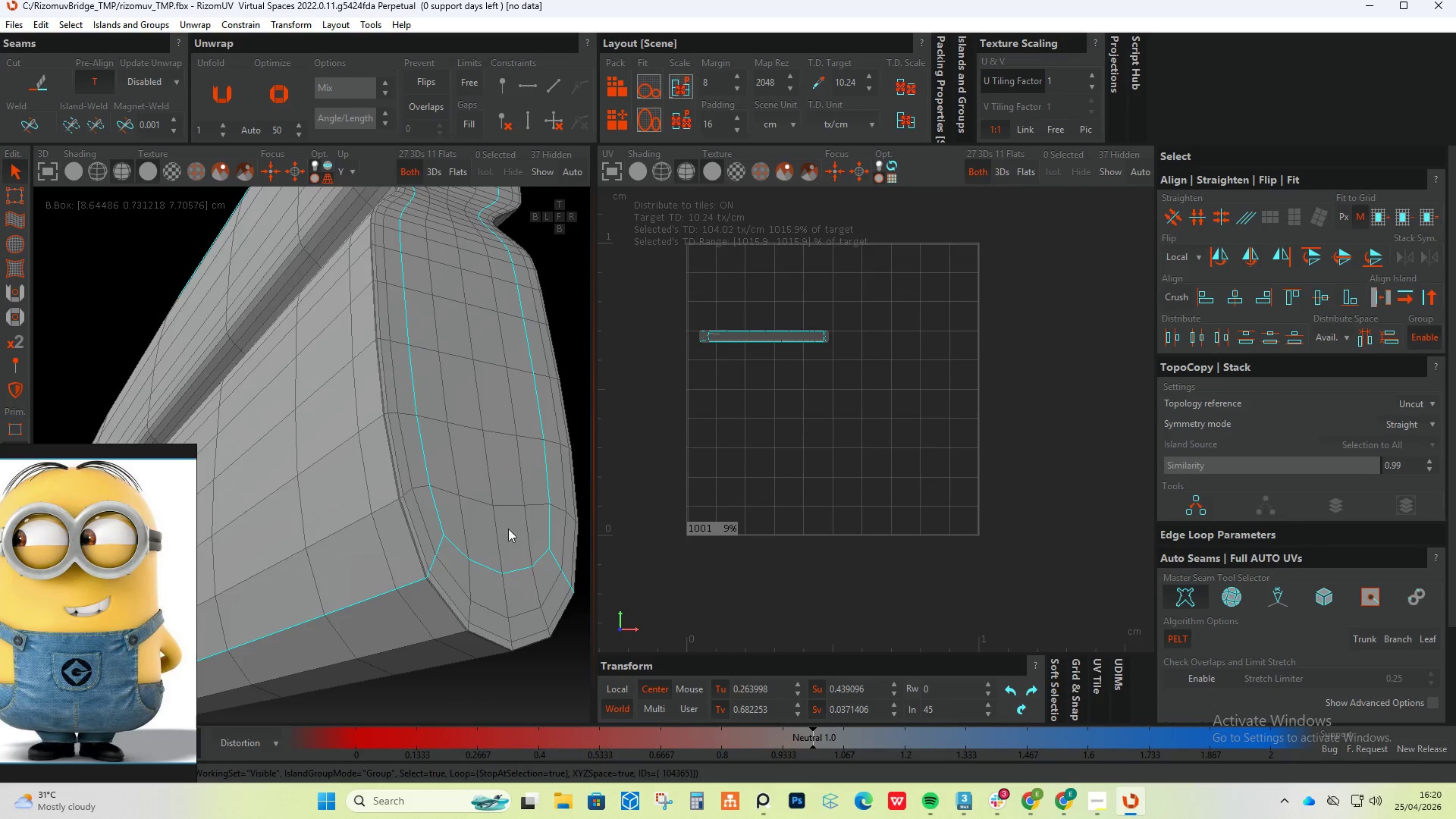 
left_click([457, 550])
 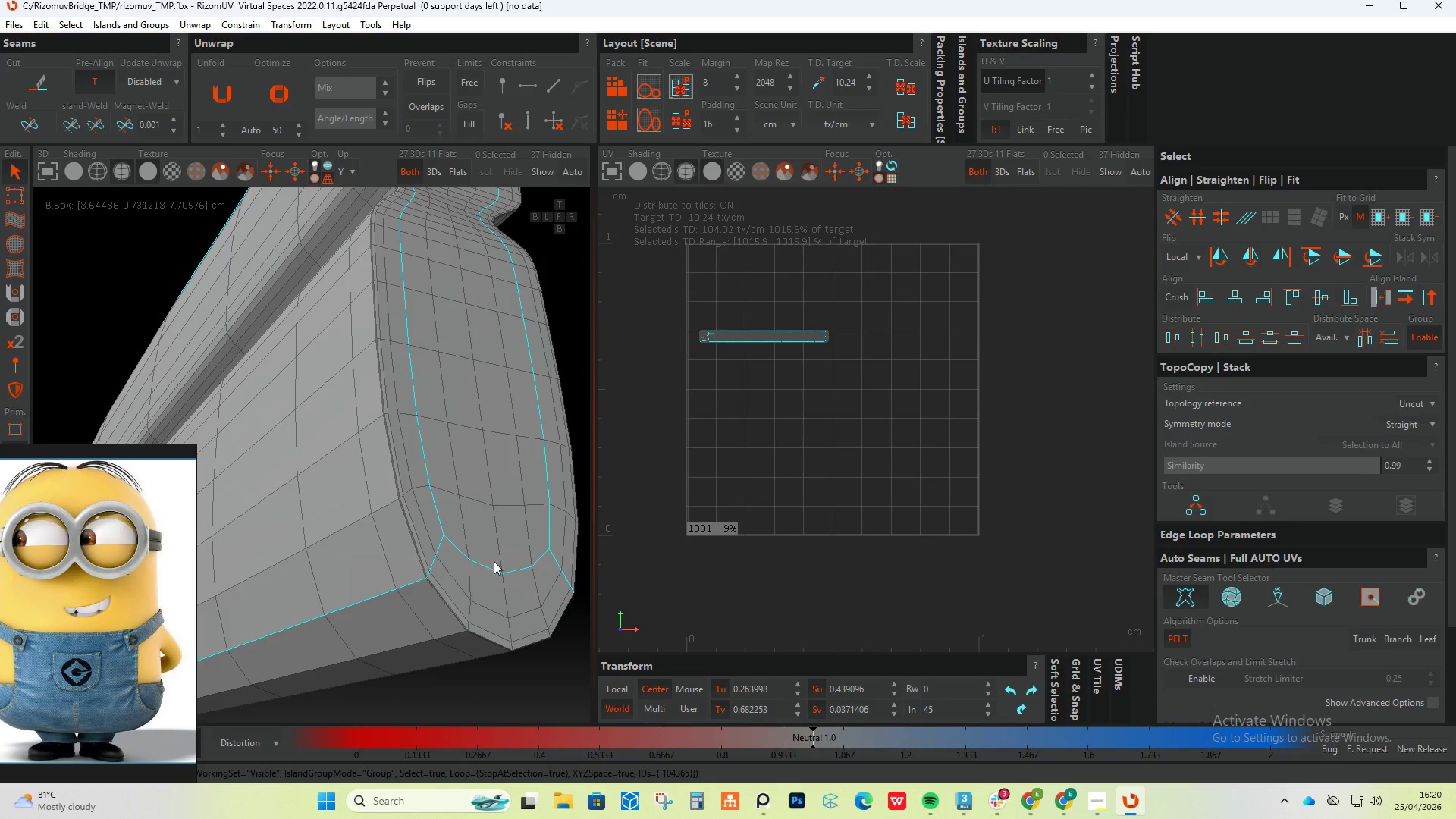 
scroll: coordinate [505, 505], scroll_direction: down, amount: 7.0
 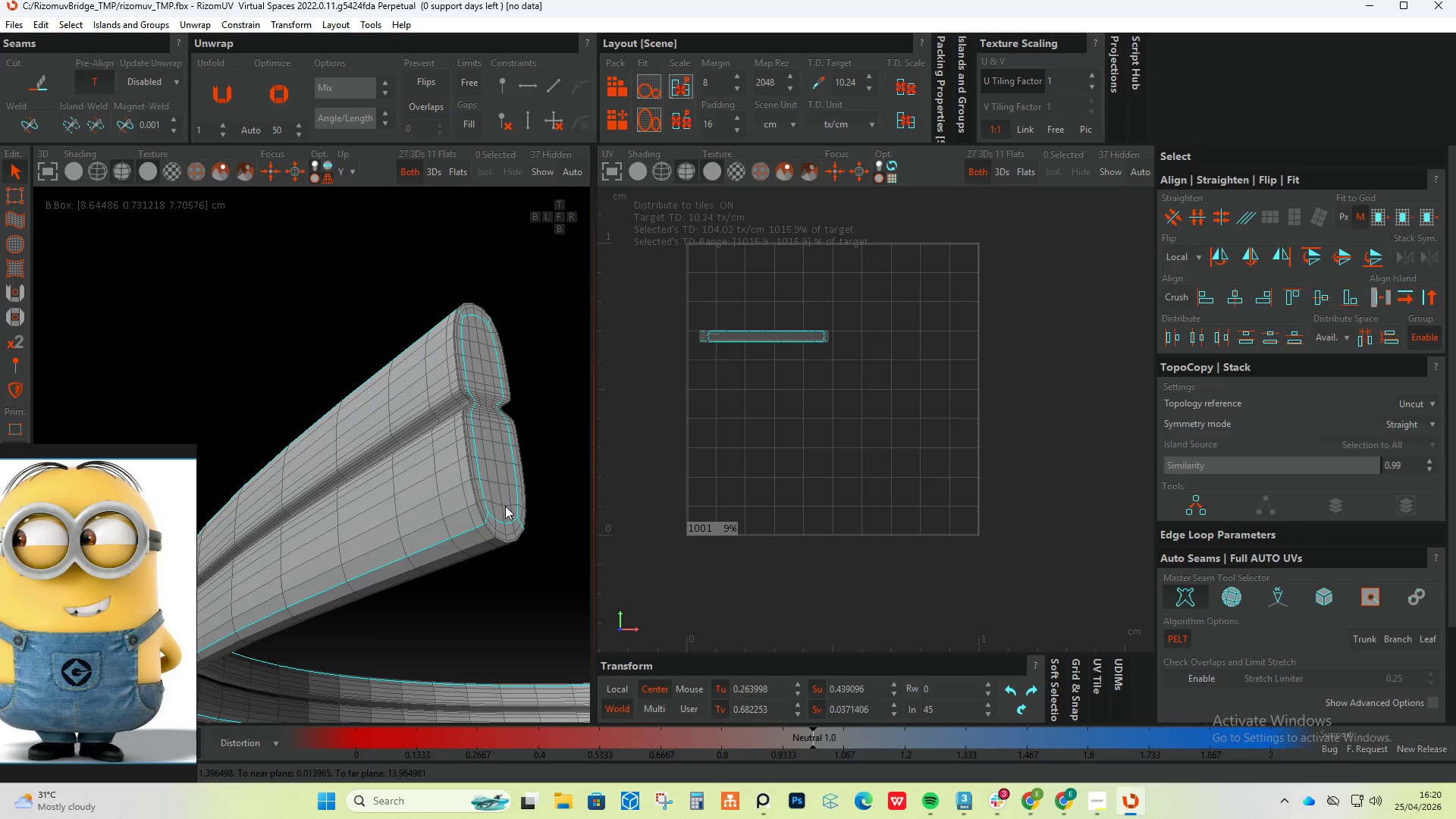 
key(C)
 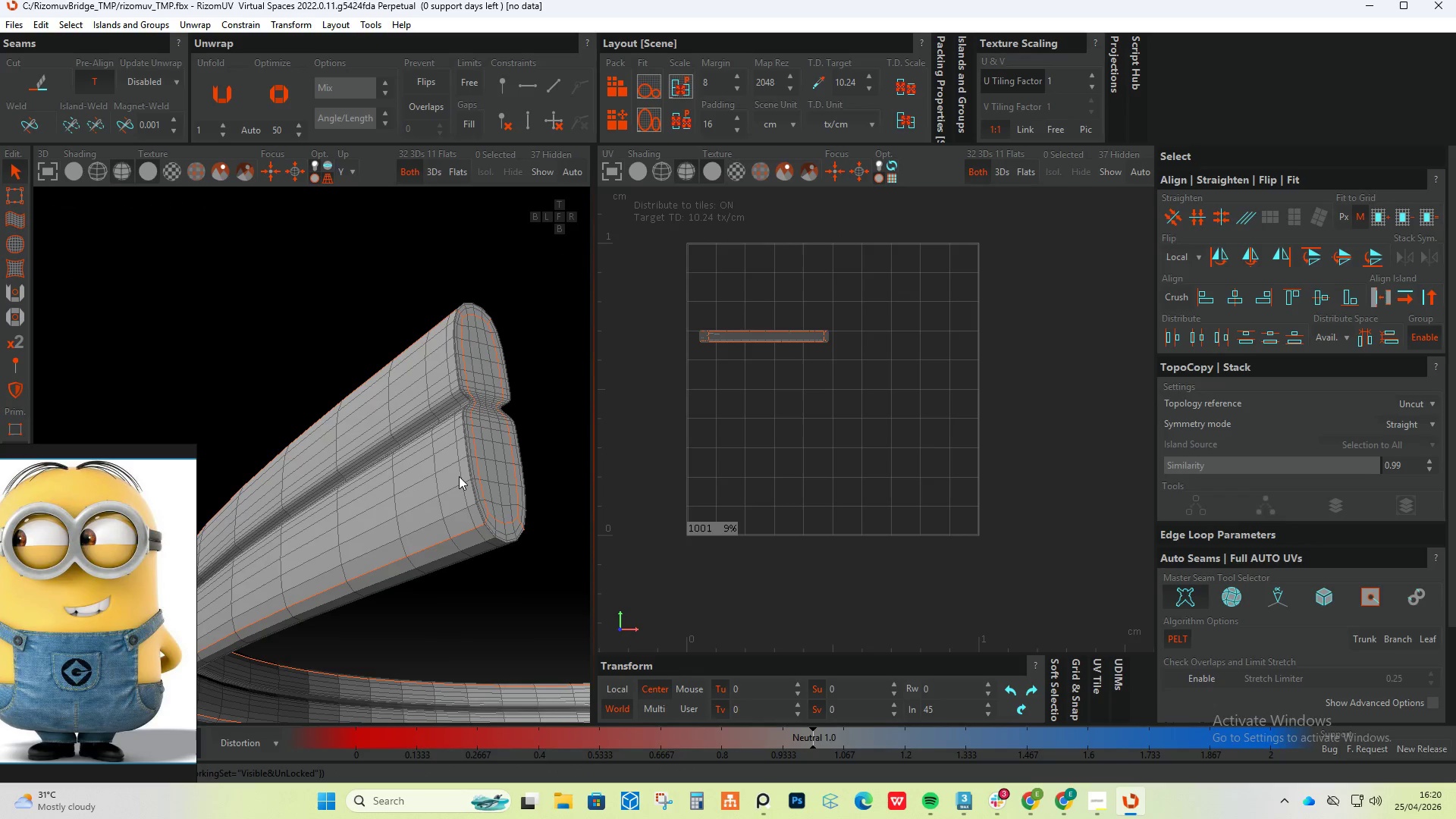 
key(Control+A)
 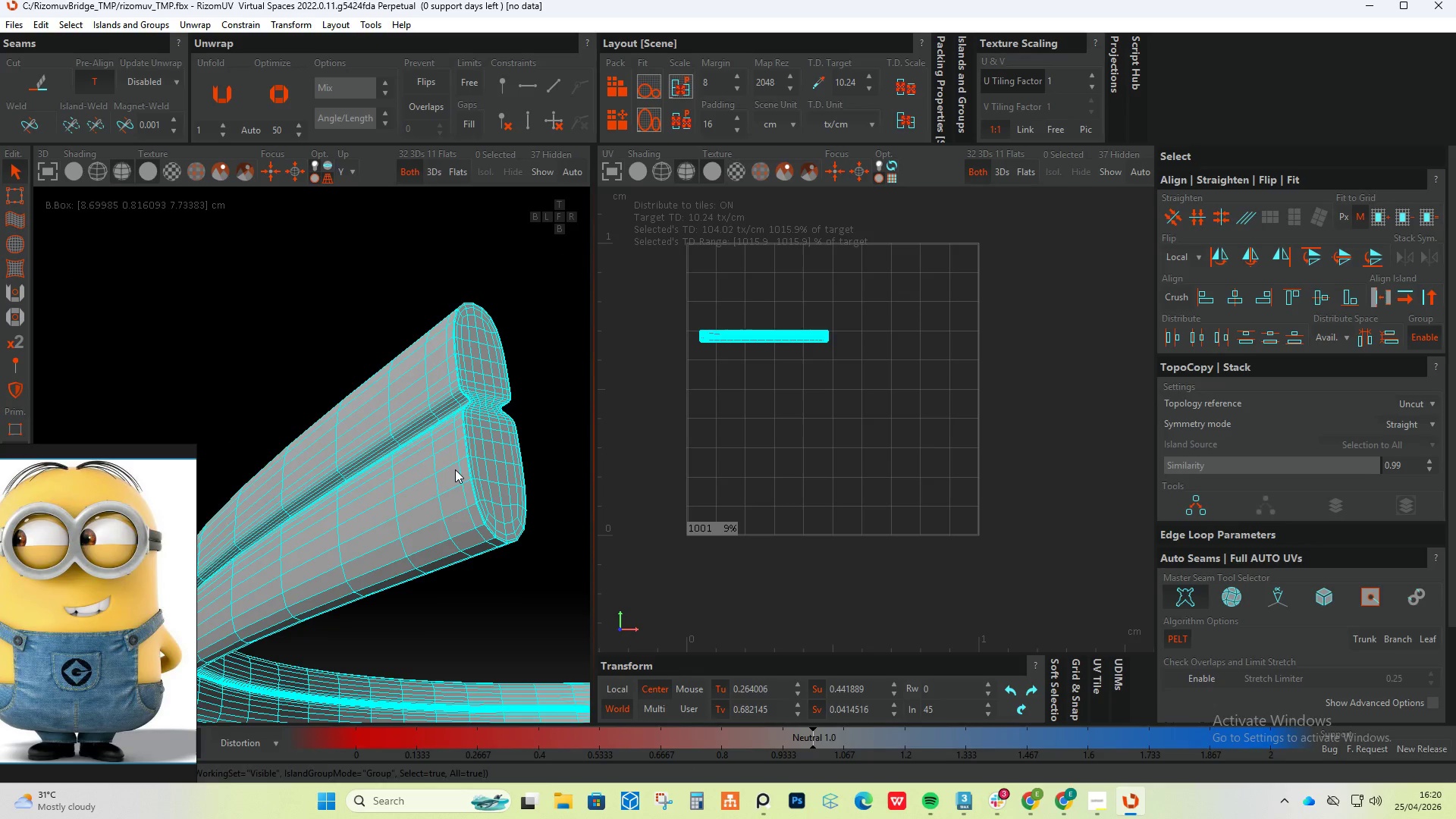 
type(up)
 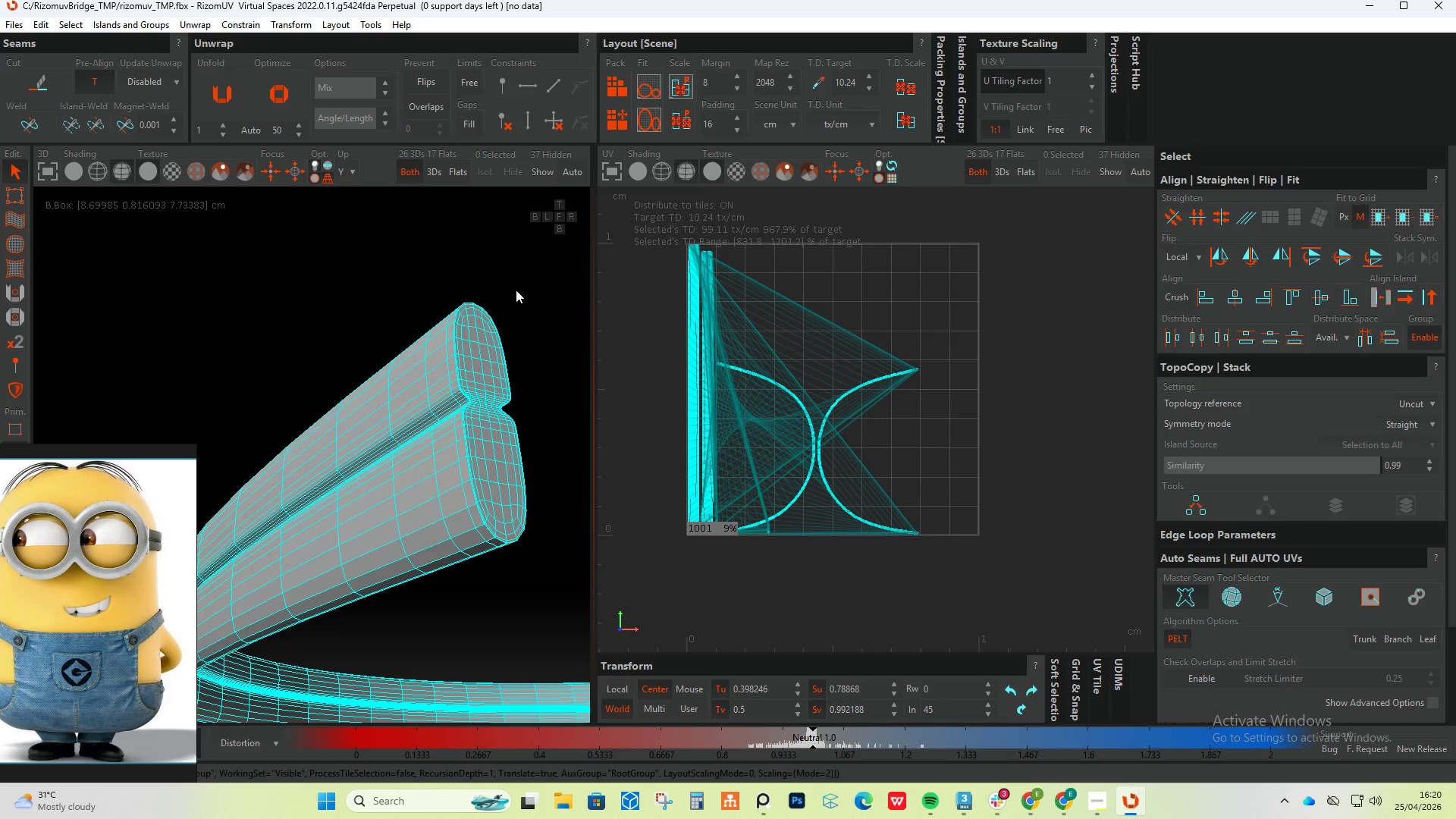 
scroll: coordinate [253, 276], scroll_direction: down, amount: 9.0
 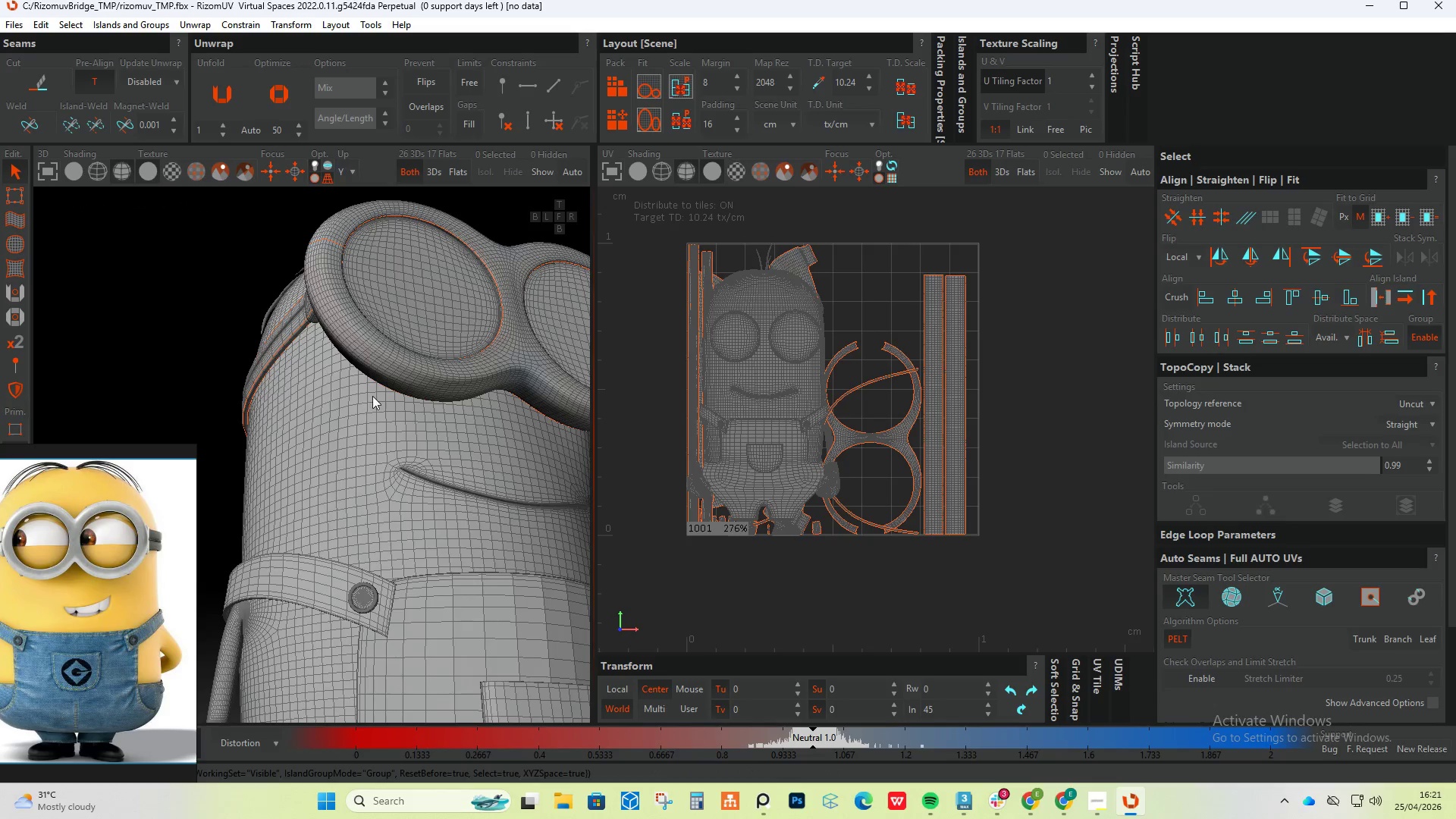 
hold_key(key=AltLeft, duration=1.91)
 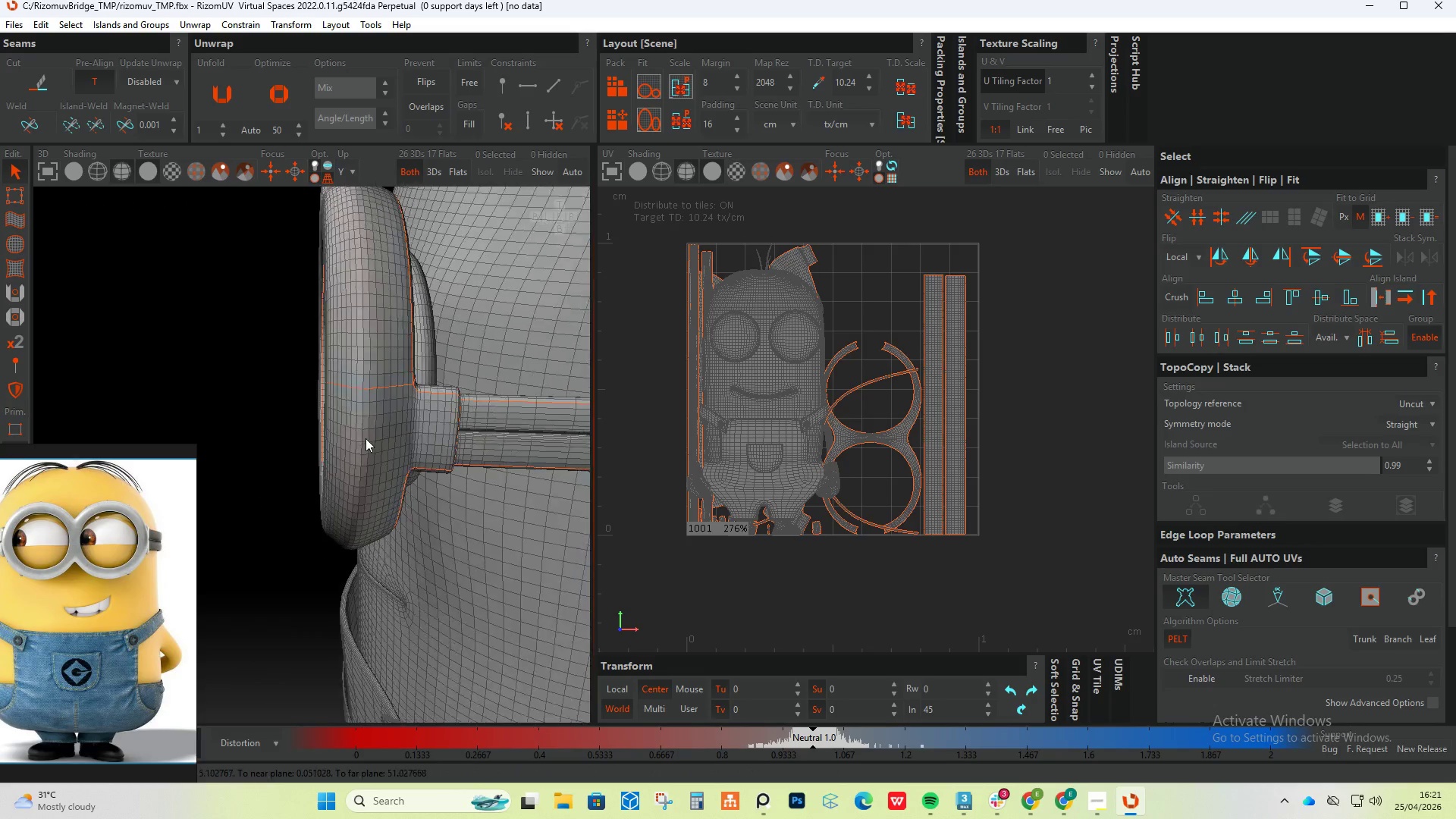 
hold_key(key=AltLeft, duration=0.64)
 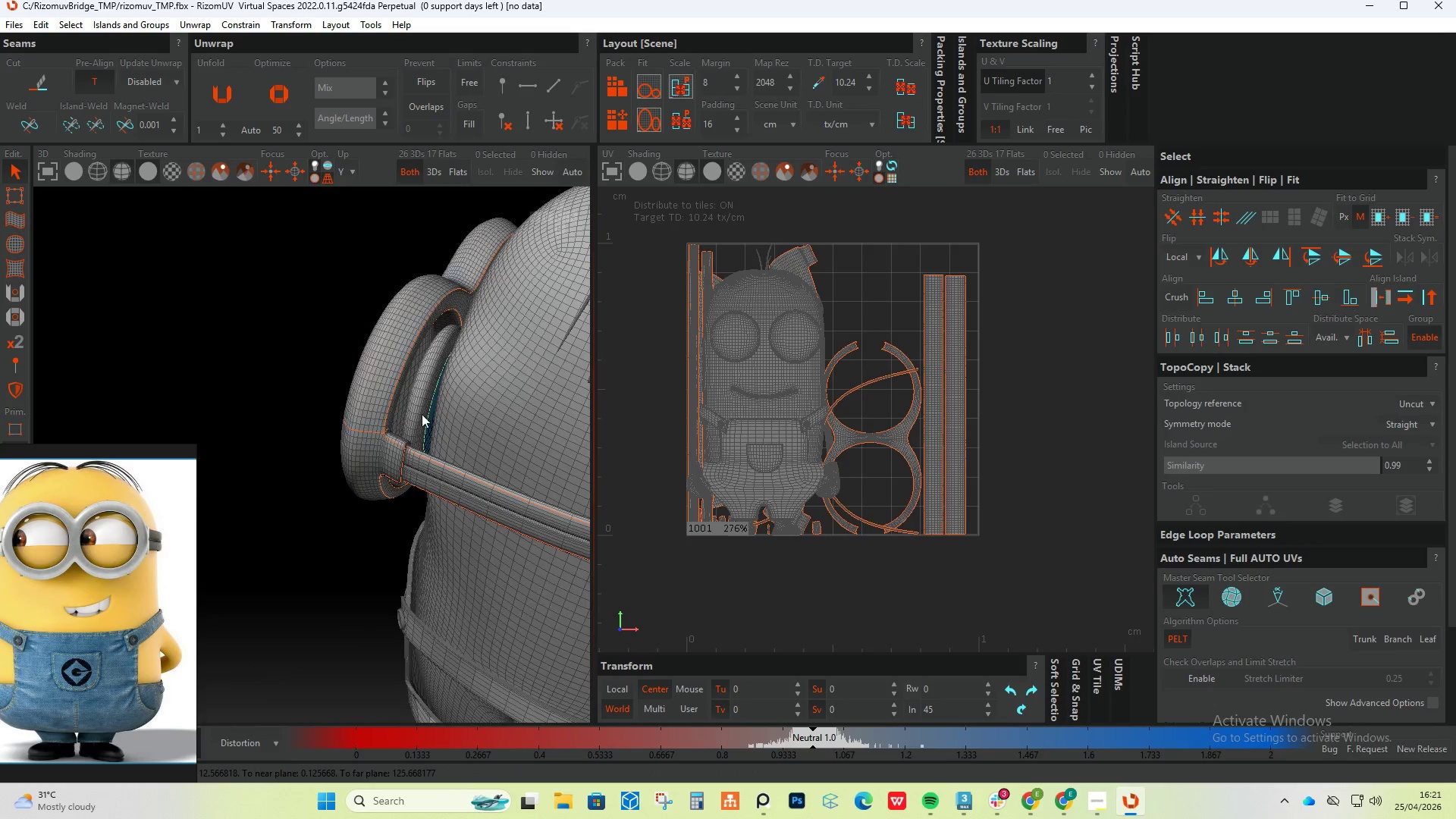 
scroll: coordinate [366, 438], scroll_direction: down, amount: 4.0
 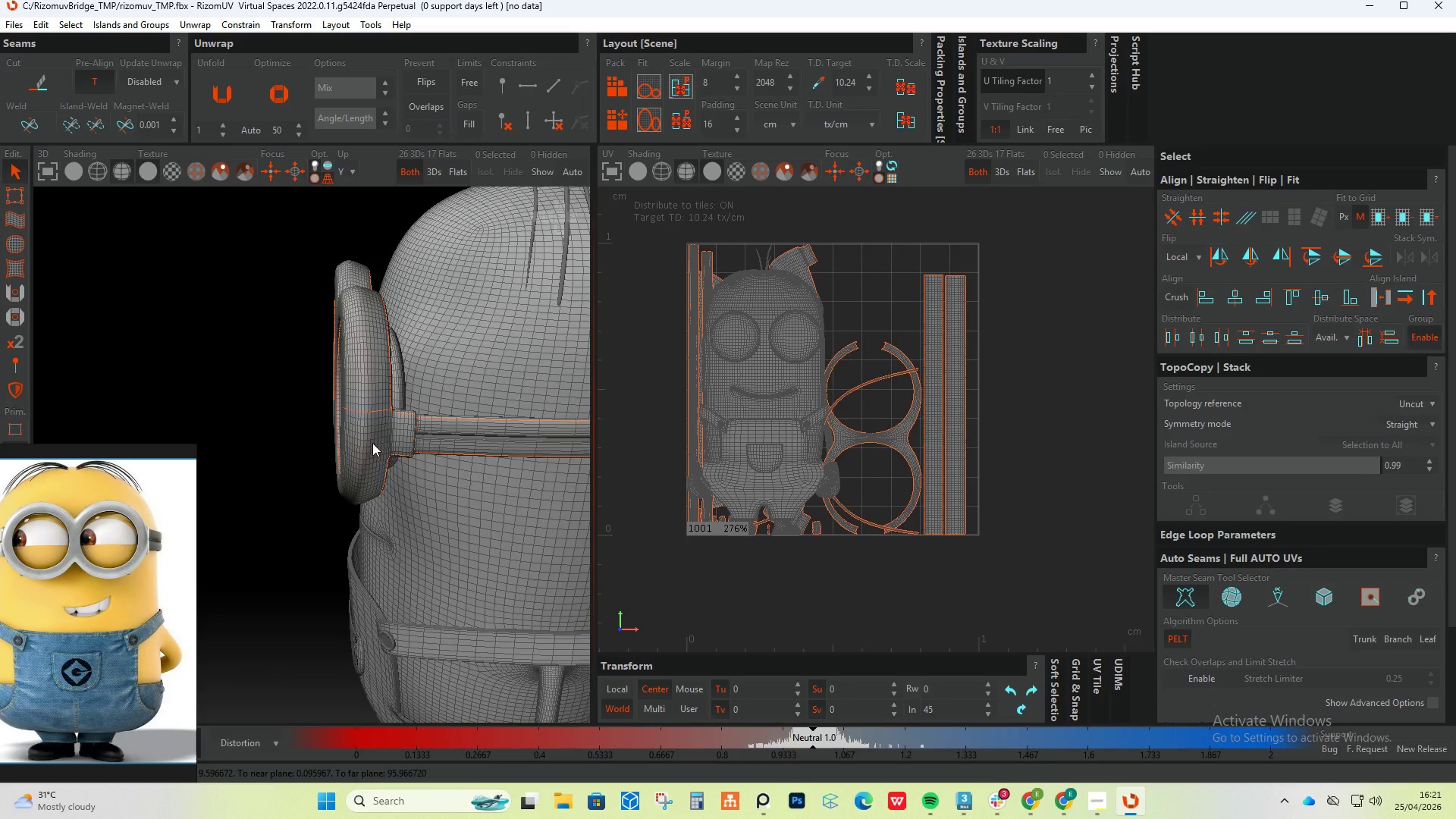 
scroll: coordinate [424, 408], scroll_direction: up, amount: 2.0
 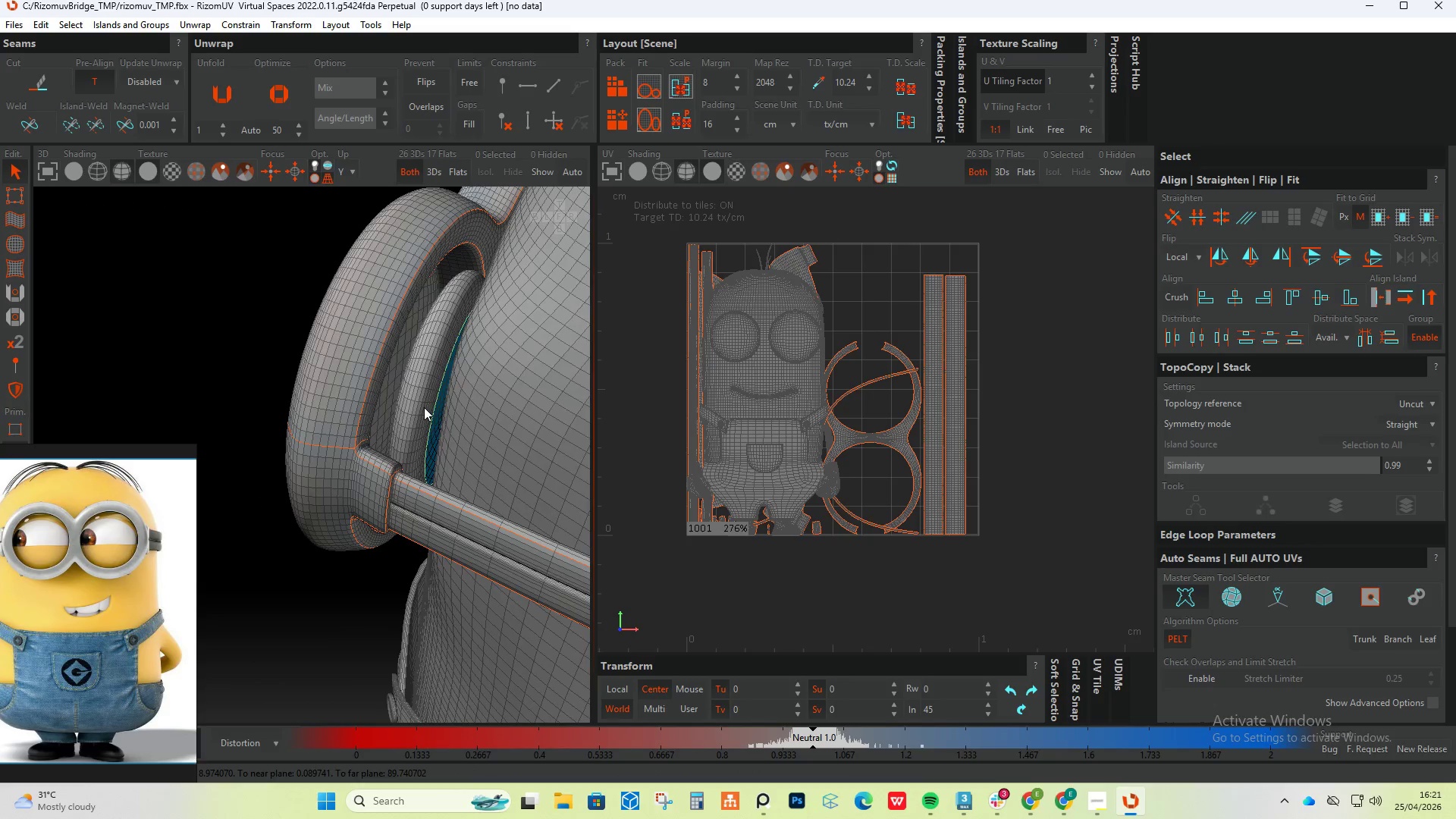 
key(F4)
 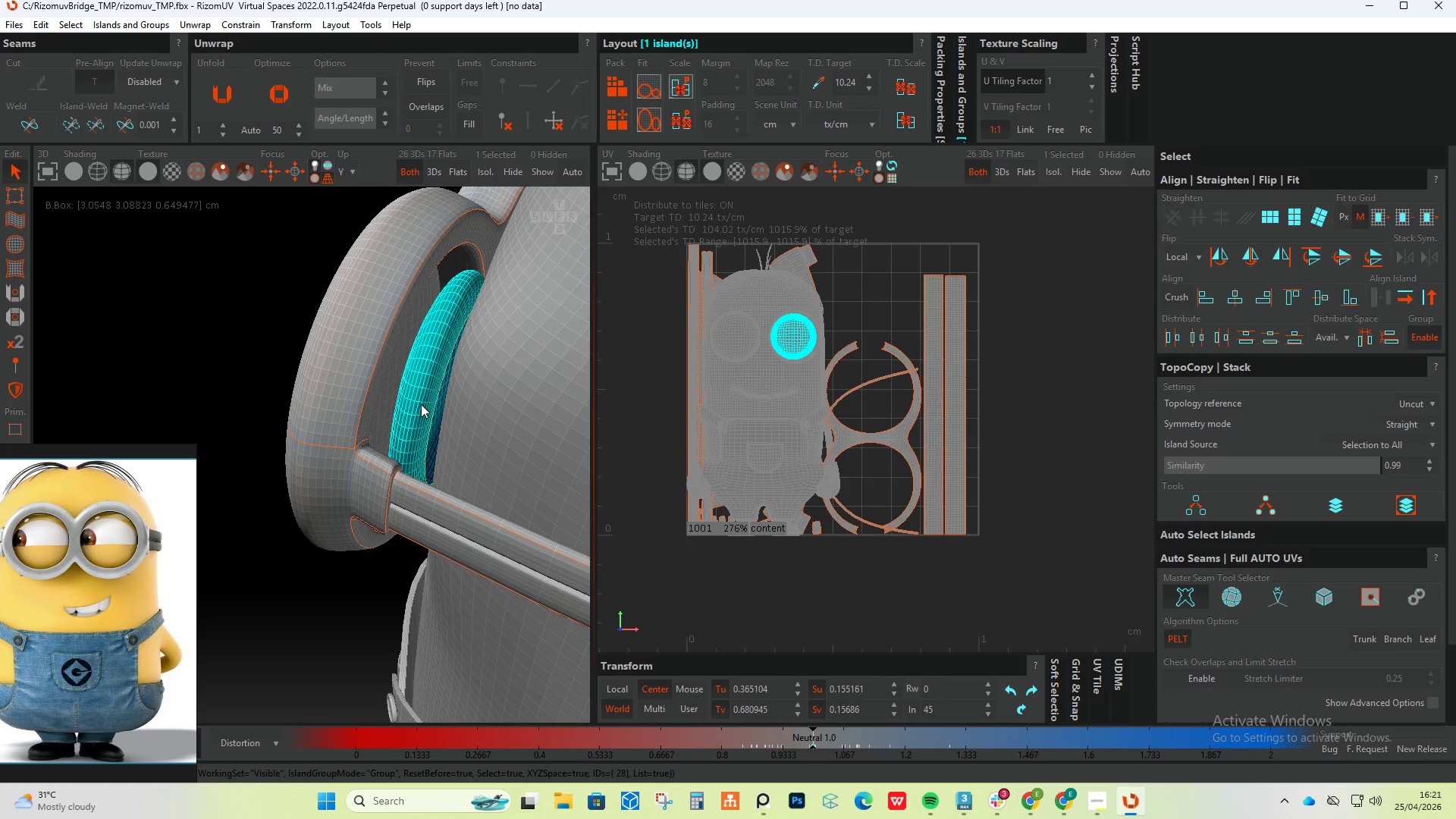 
hold_key(key=AltLeft, duration=2.06)
 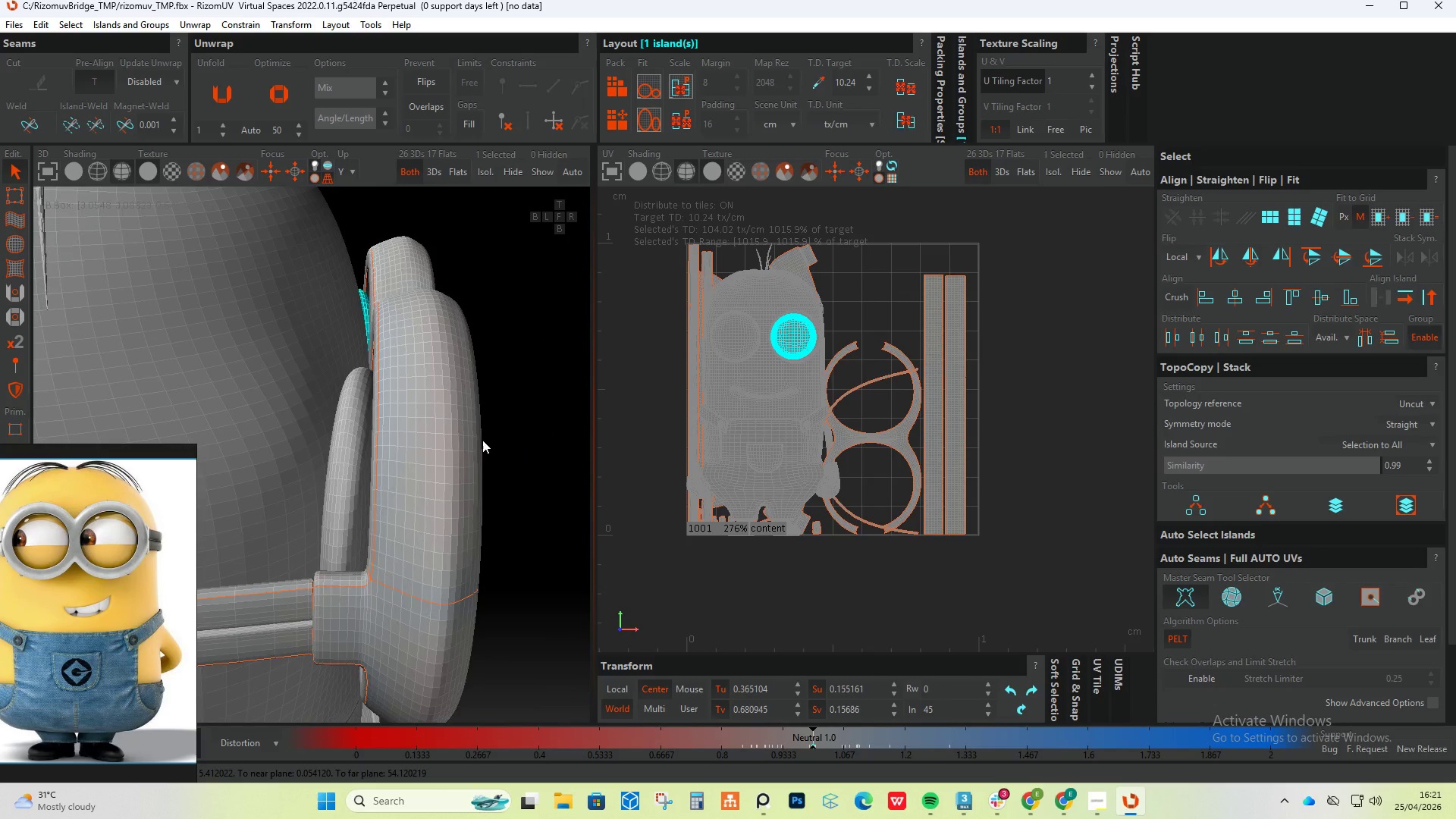 
scroll: coordinate [422, 406], scroll_direction: down, amount: 2.0
 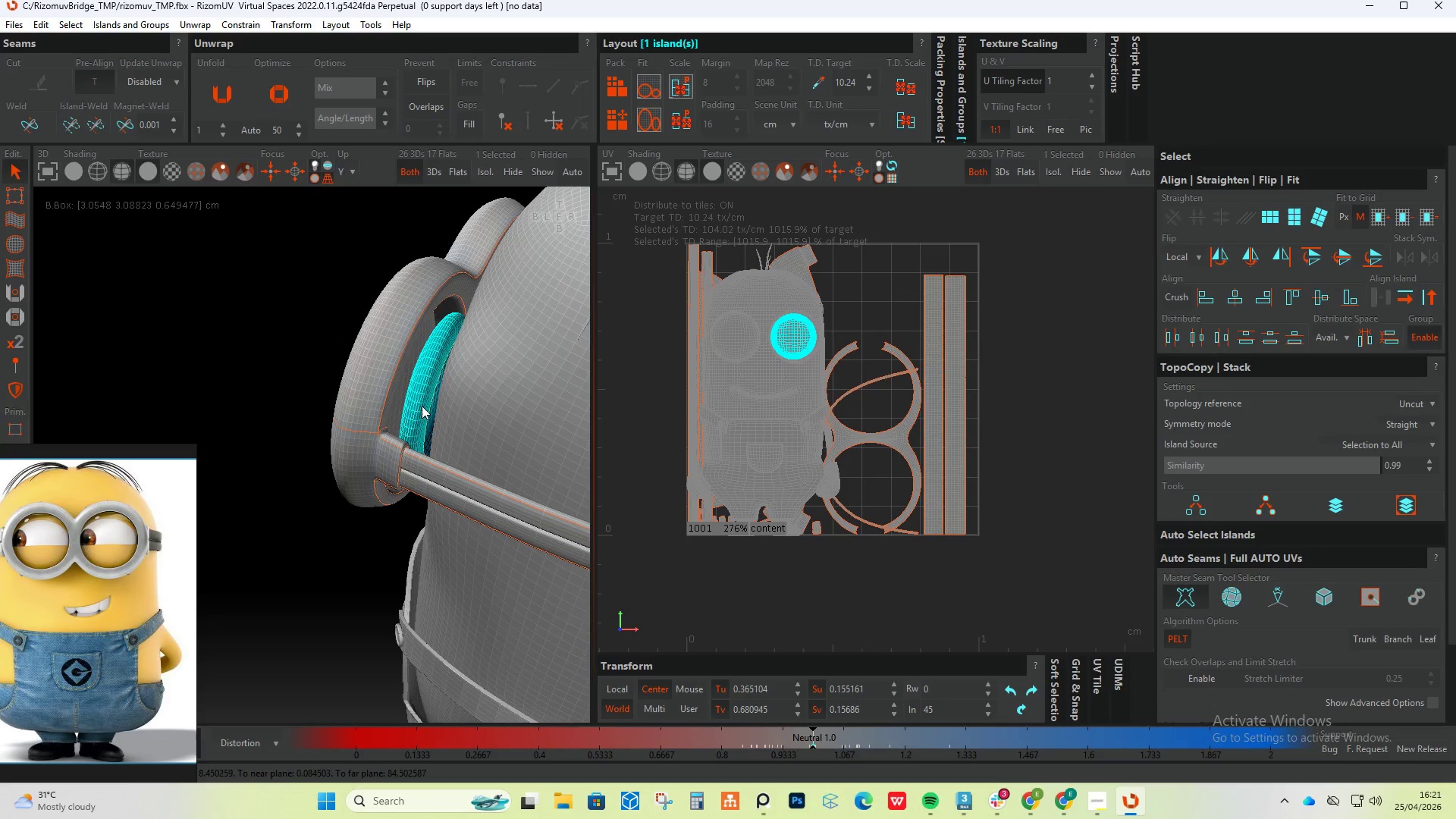 
hold_key(key=ControlLeft, duration=0.7)
left_click([348, 420])
 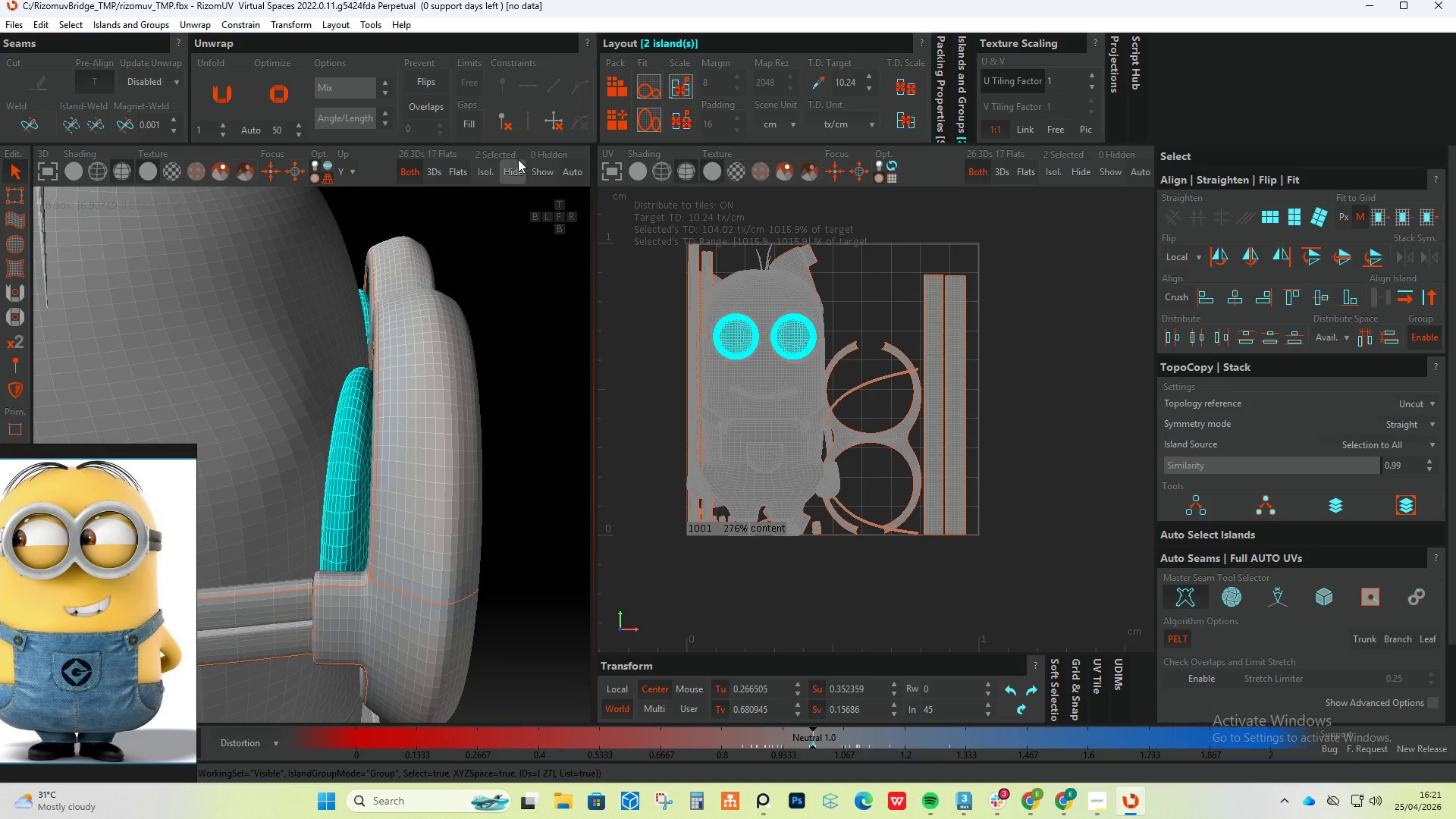 
left_click([488, 168])
 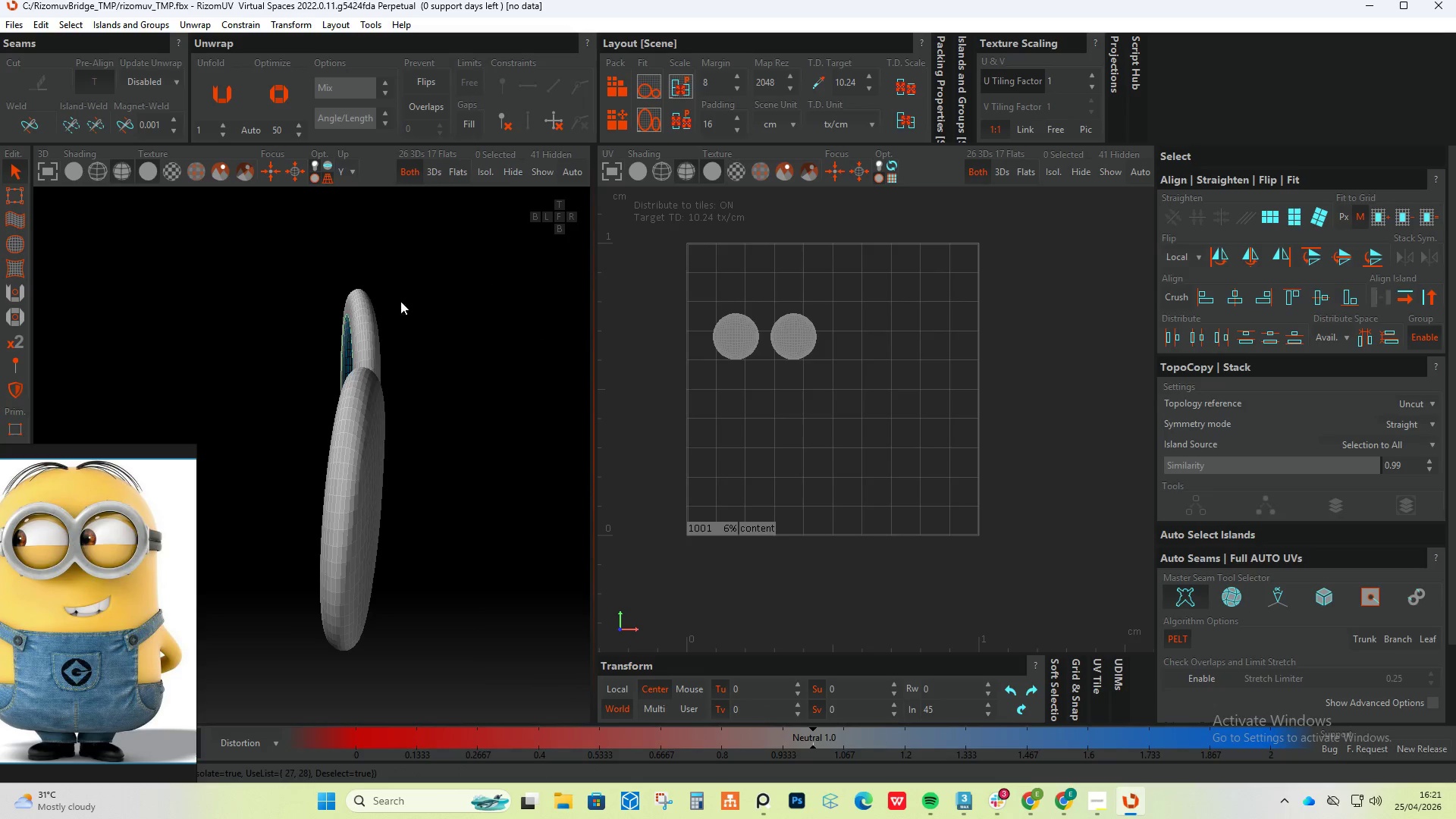 
hold_key(key=AltLeft, duration=0.67)
scroll: coordinate [394, 337], scroll_direction: down, amount: 3.0
 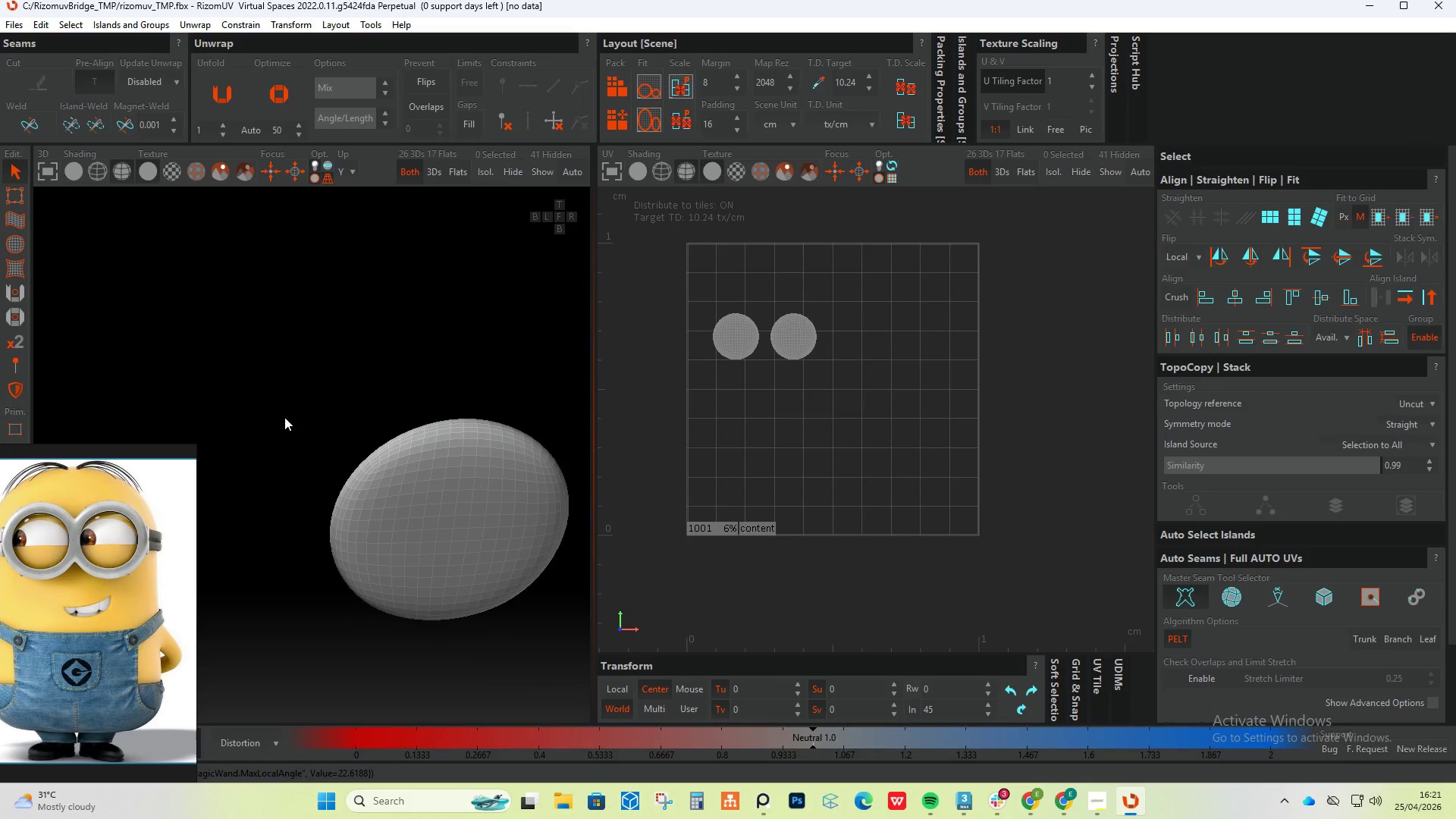 
scroll: coordinate [298, 372], scroll_direction: up, amount: 2.0
 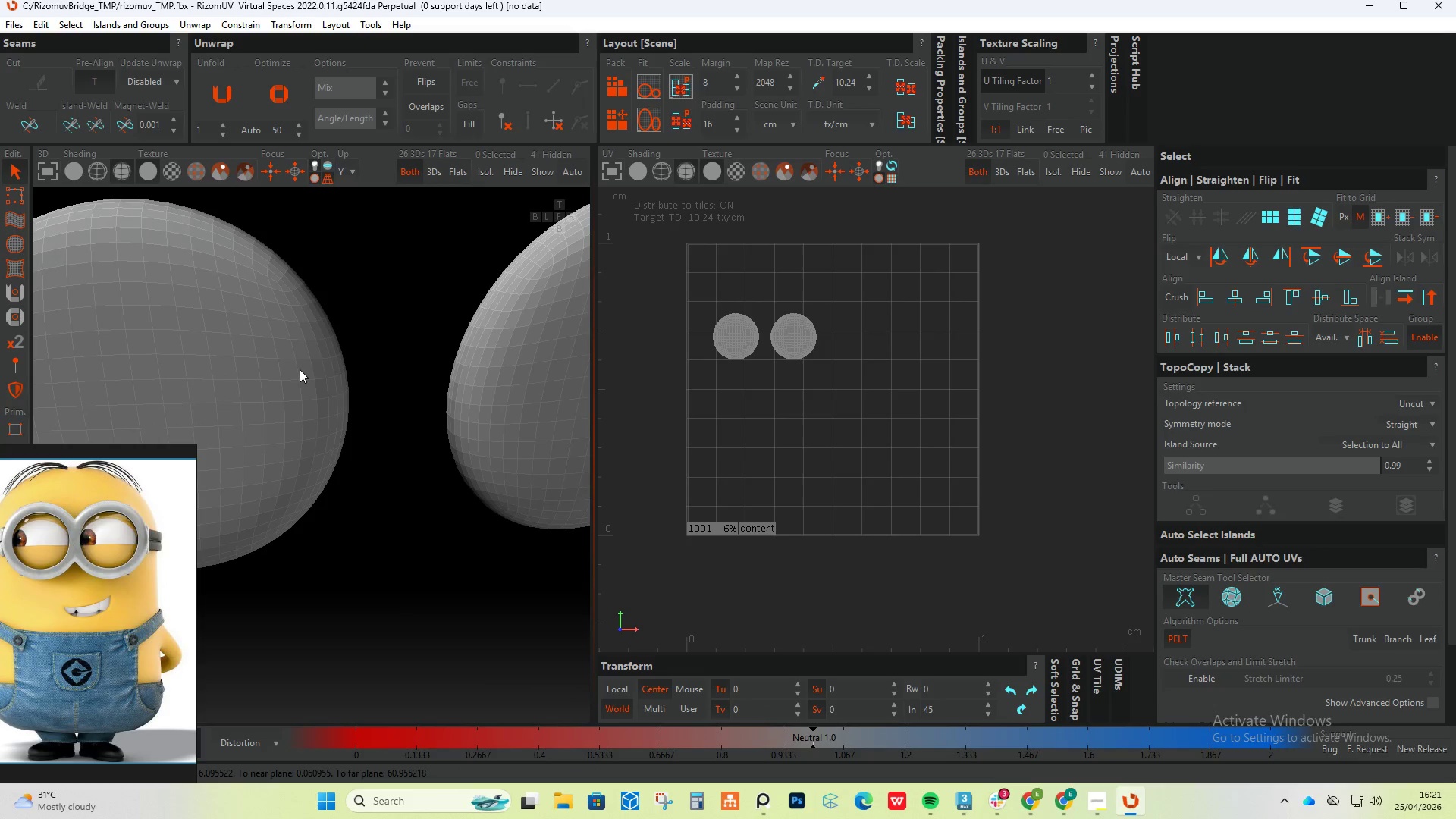 
key(F2)
 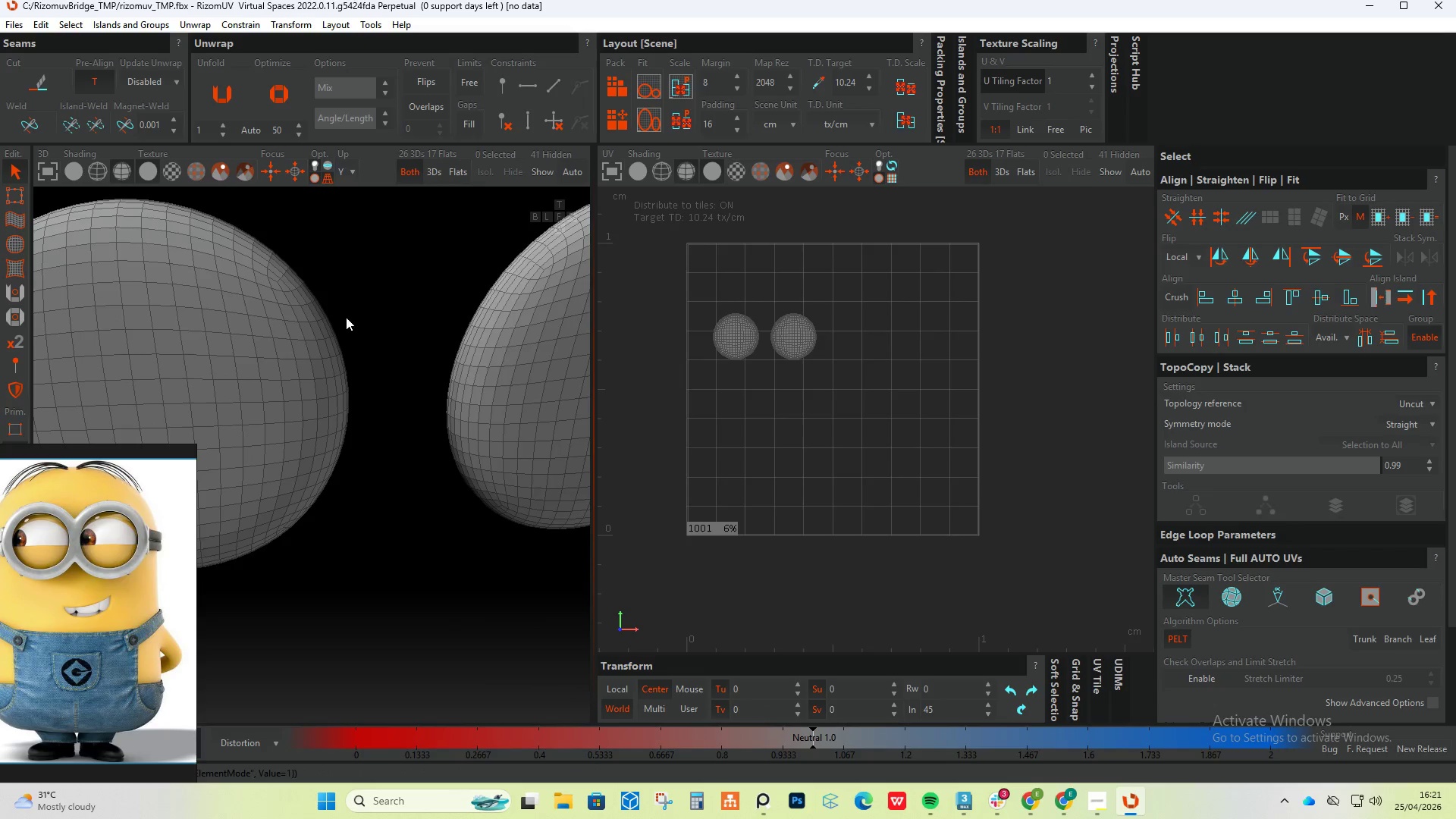 
hold_key(key=AltLeft, duration=0.59)
 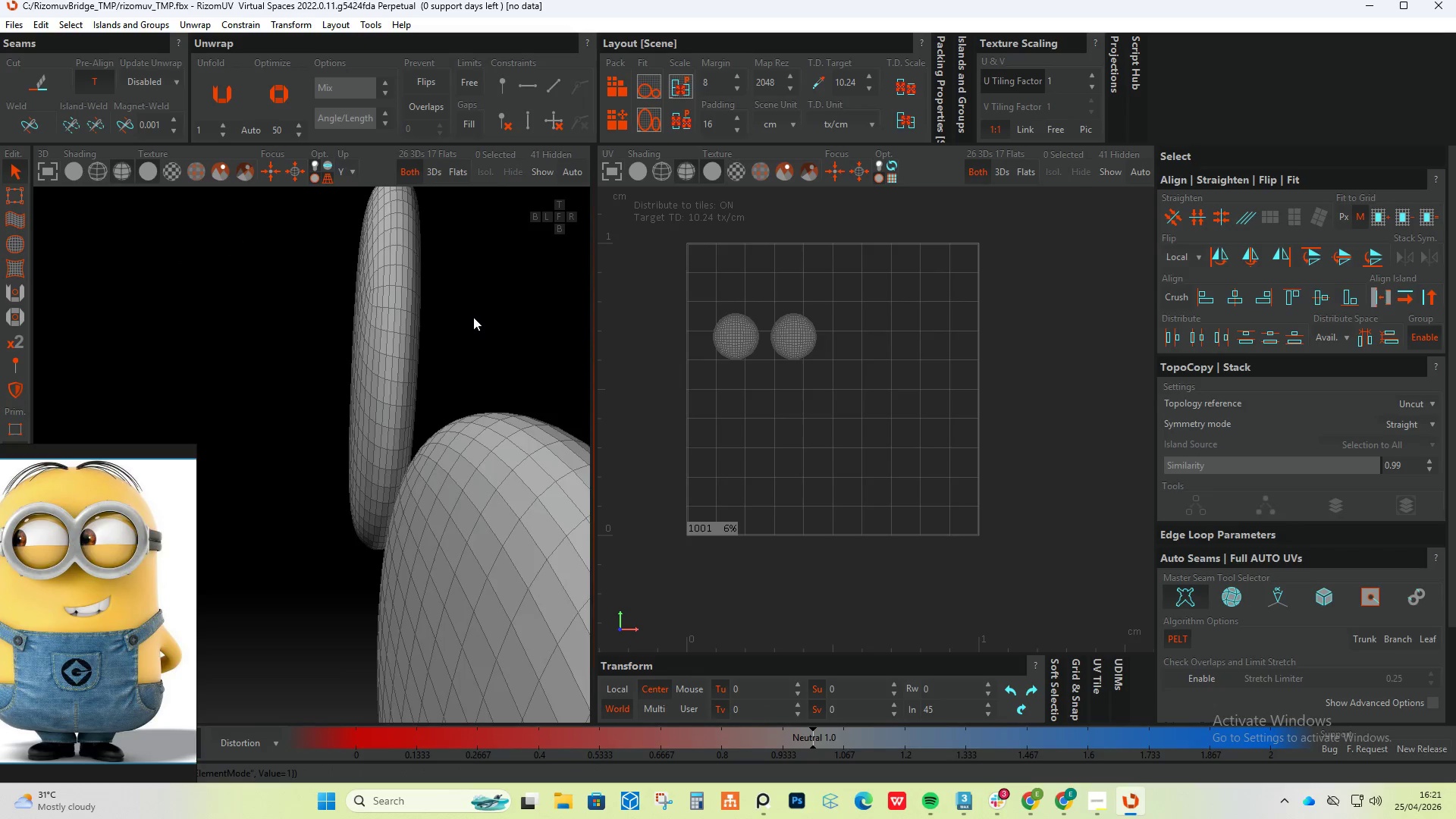 
hold_key(key=AltLeft, duration=0.47)
 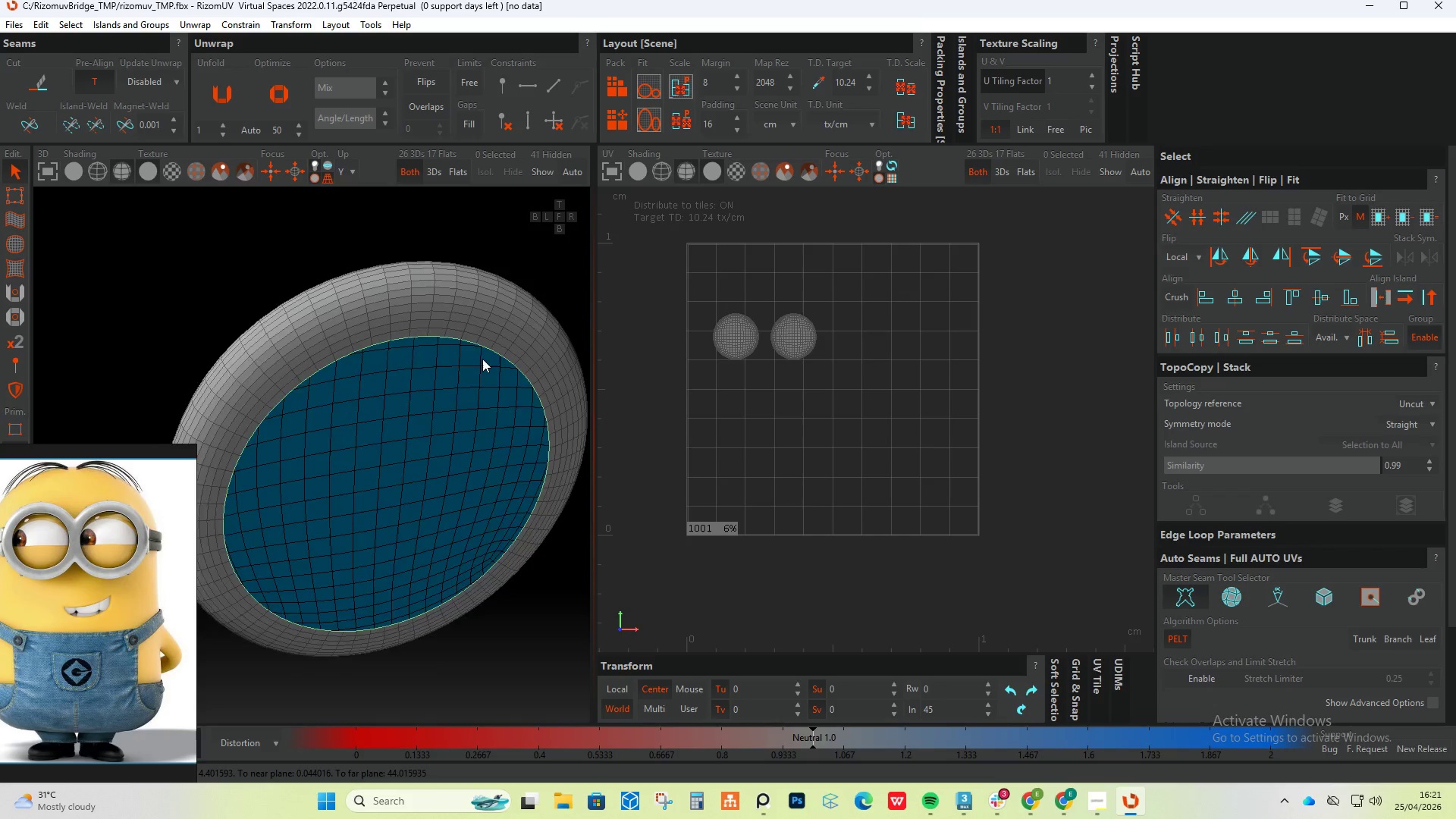 
hold_key(key=AltLeft, duration=1.26)
 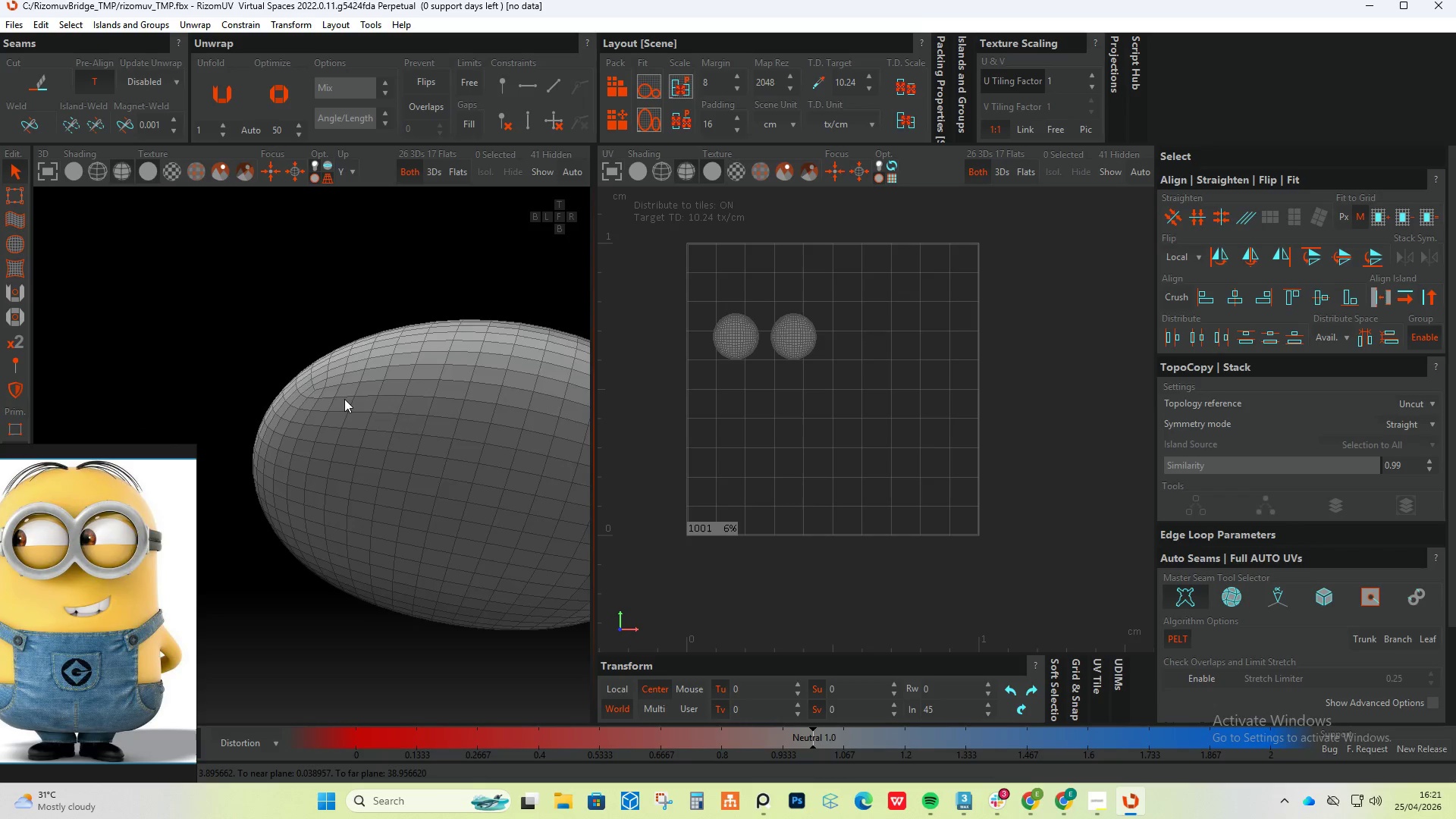 
scroll: coordinate [327, 397], scroll_direction: up, amount: 4.0
 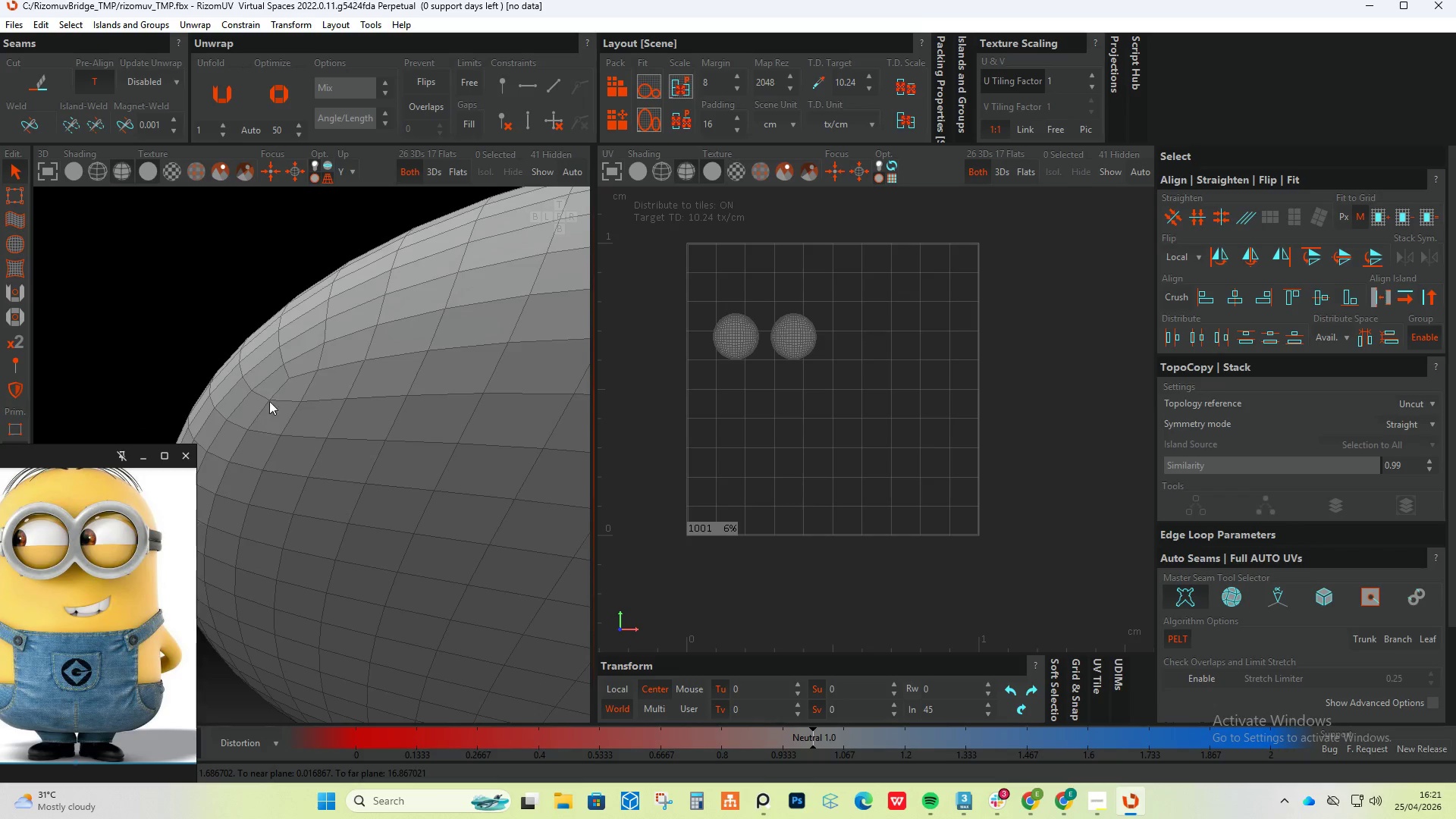 
double_click([285, 369])
 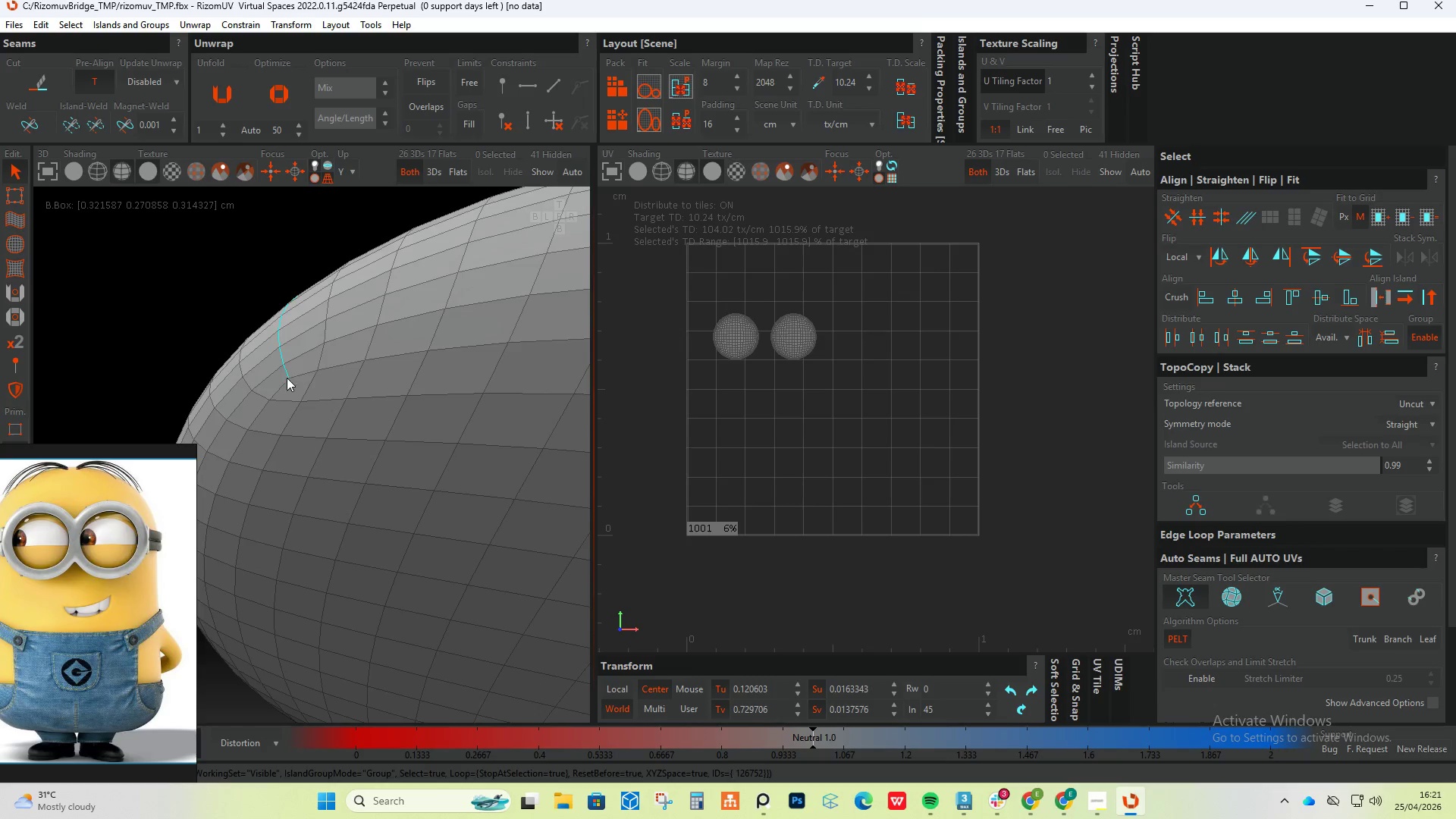 
hold_key(key=ControlLeft, duration=1.26)
double_click([300, 373])
 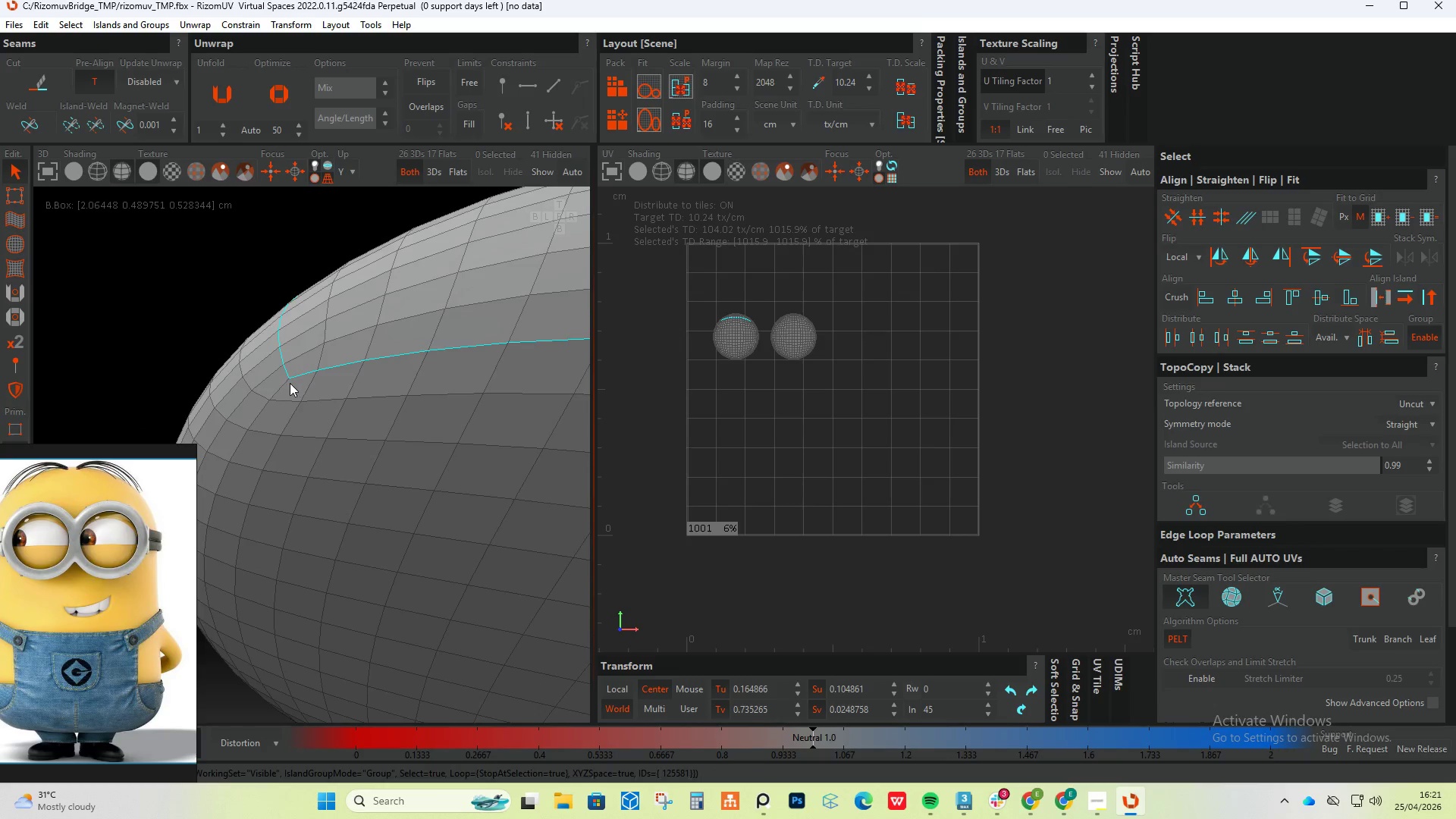 
triple_click([287, 384])
 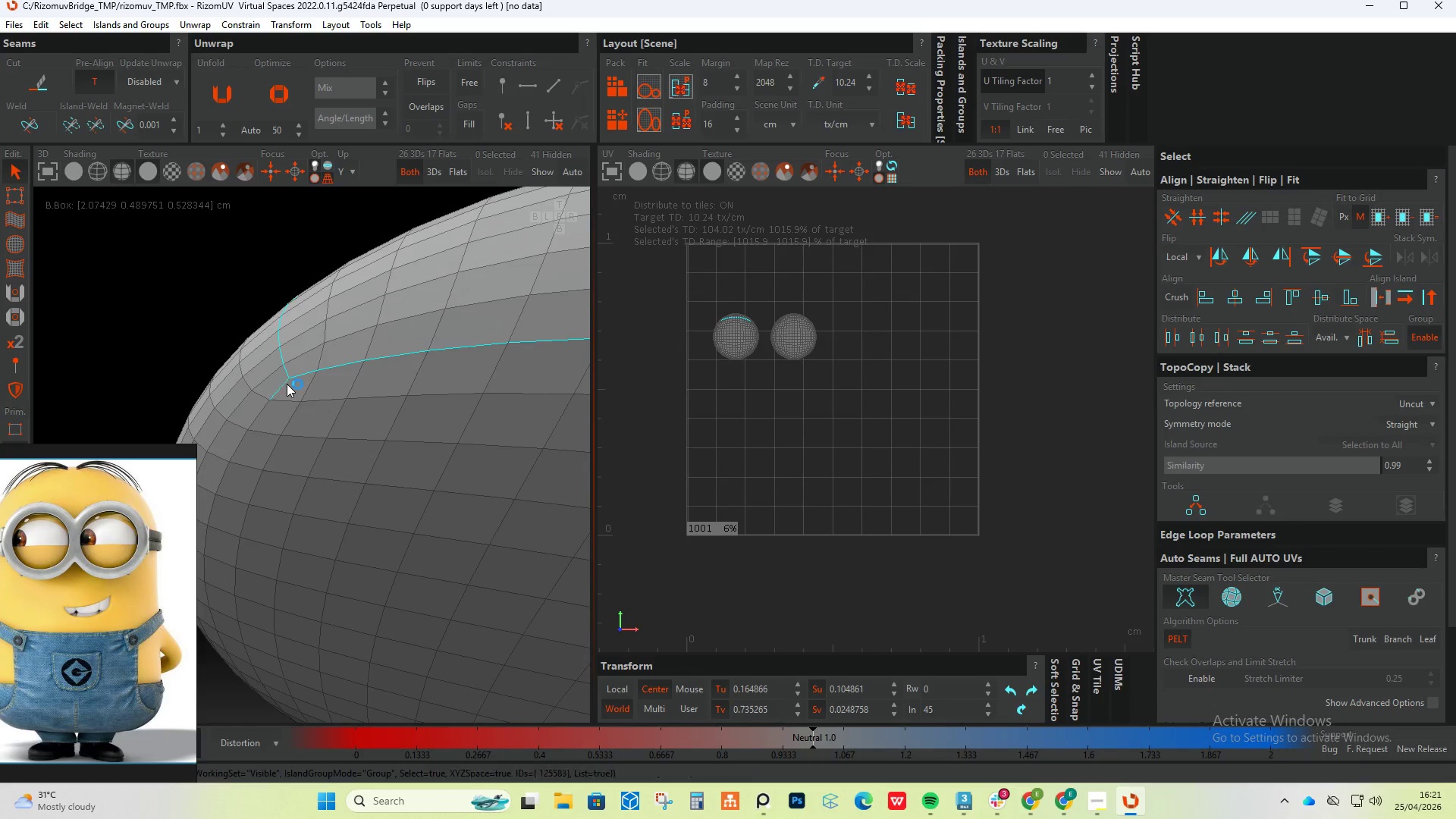 
triple_click([287, 384])
 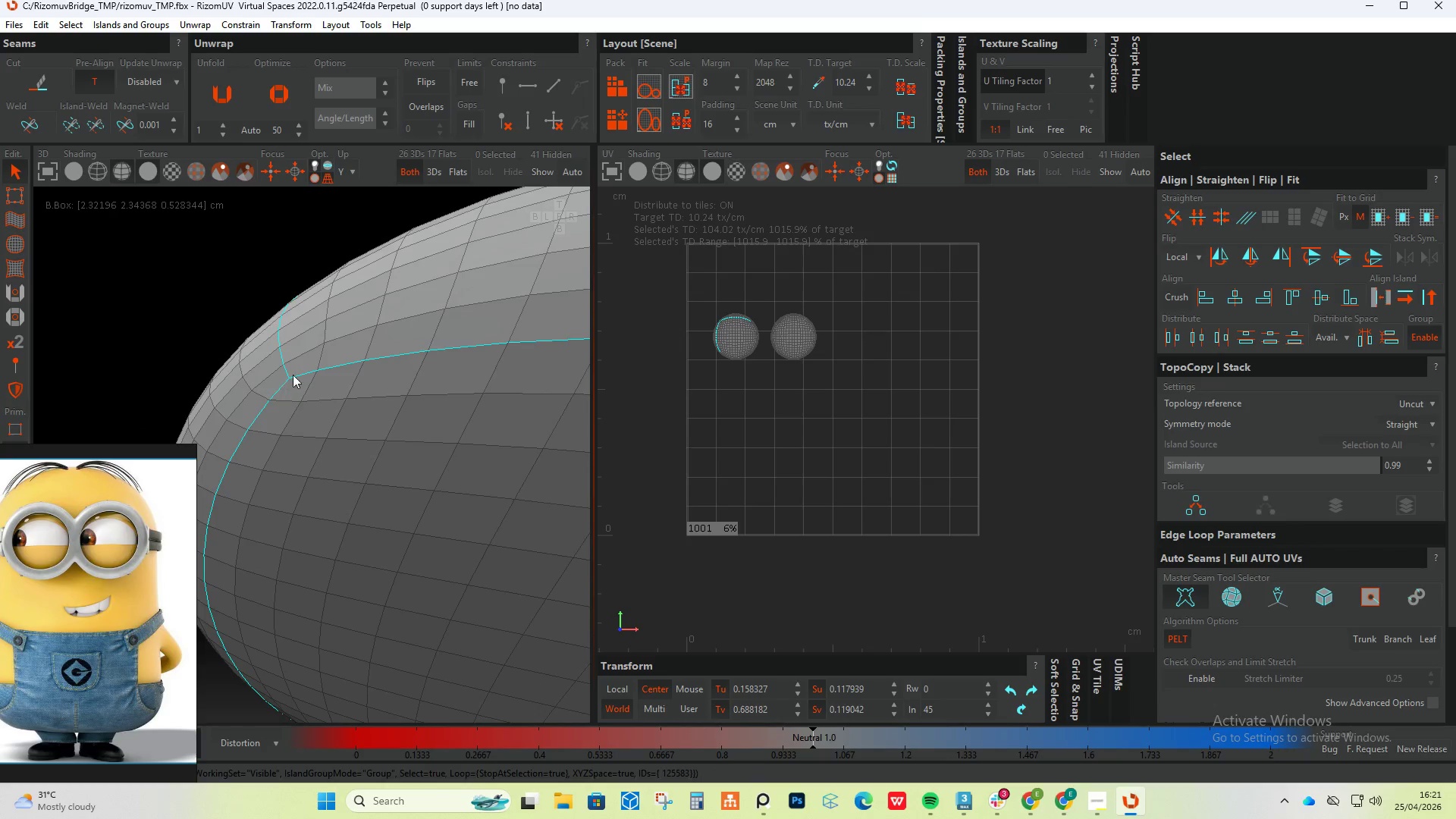 
hold_key(key=AltLeft, duration=0.55)
 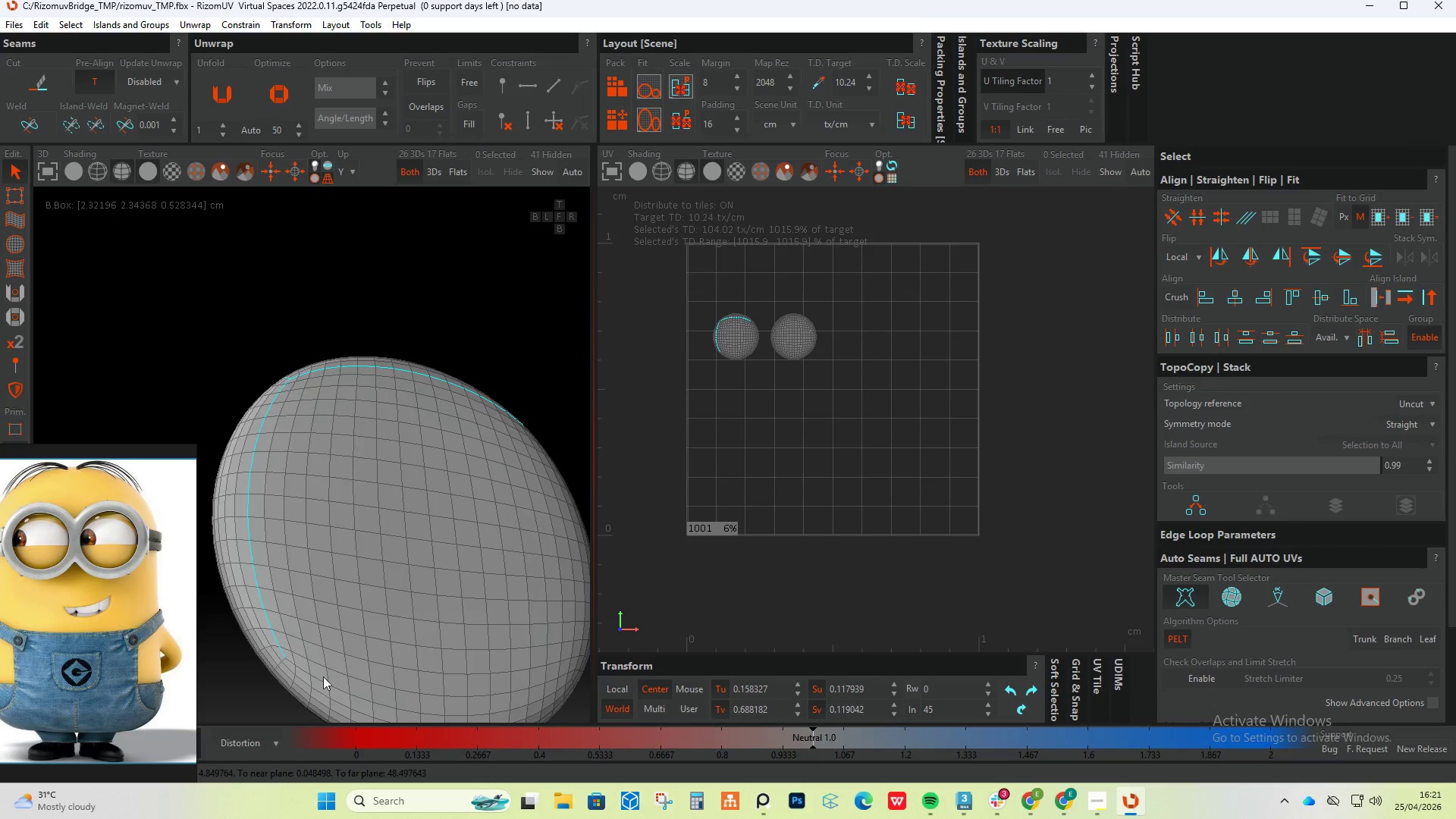 
scroll: coordinate [295, 370], scroll_direction: down, amount: 6.0
 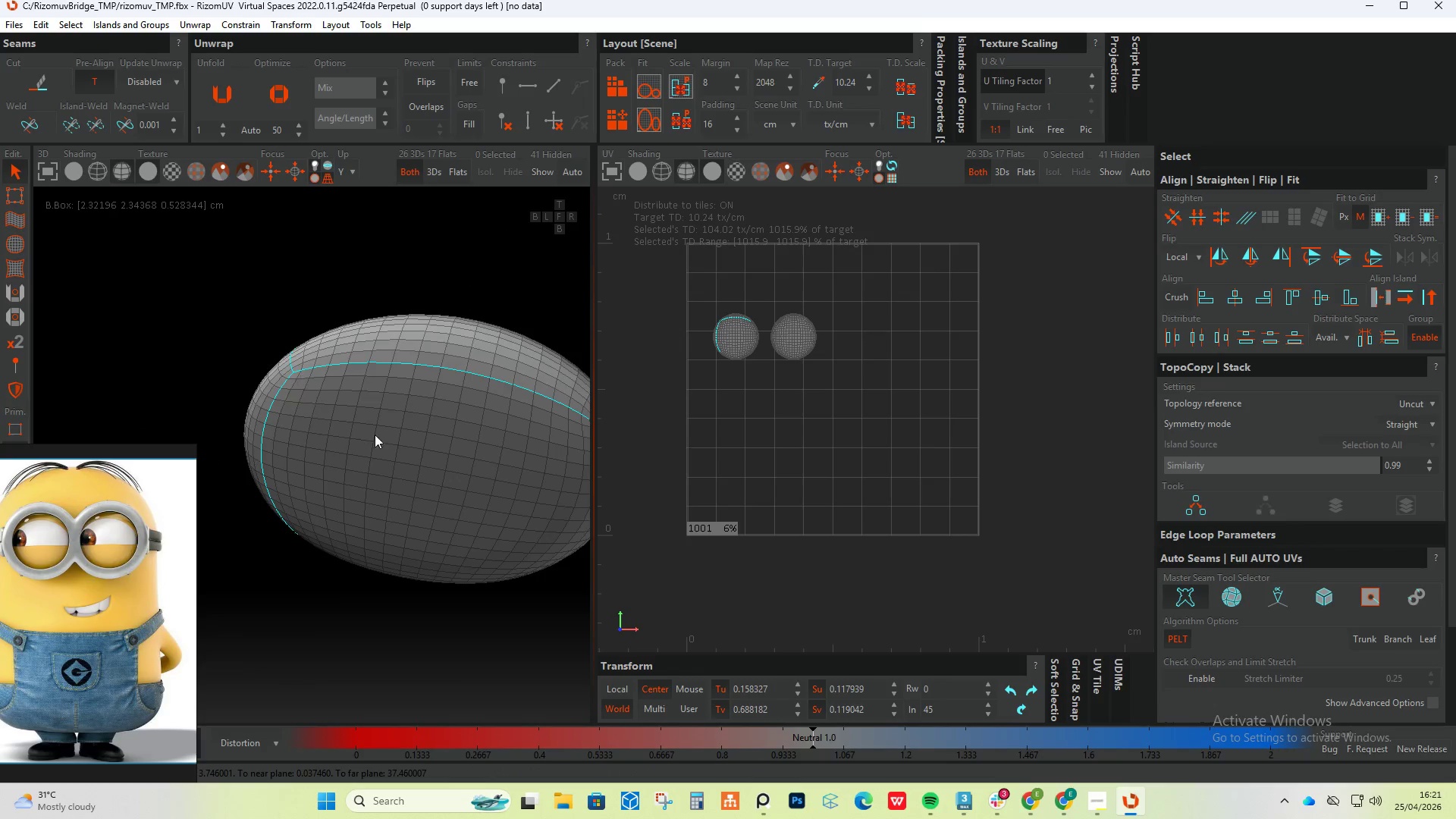 
hold_key(key=ControlLeft, duration=1.84)
 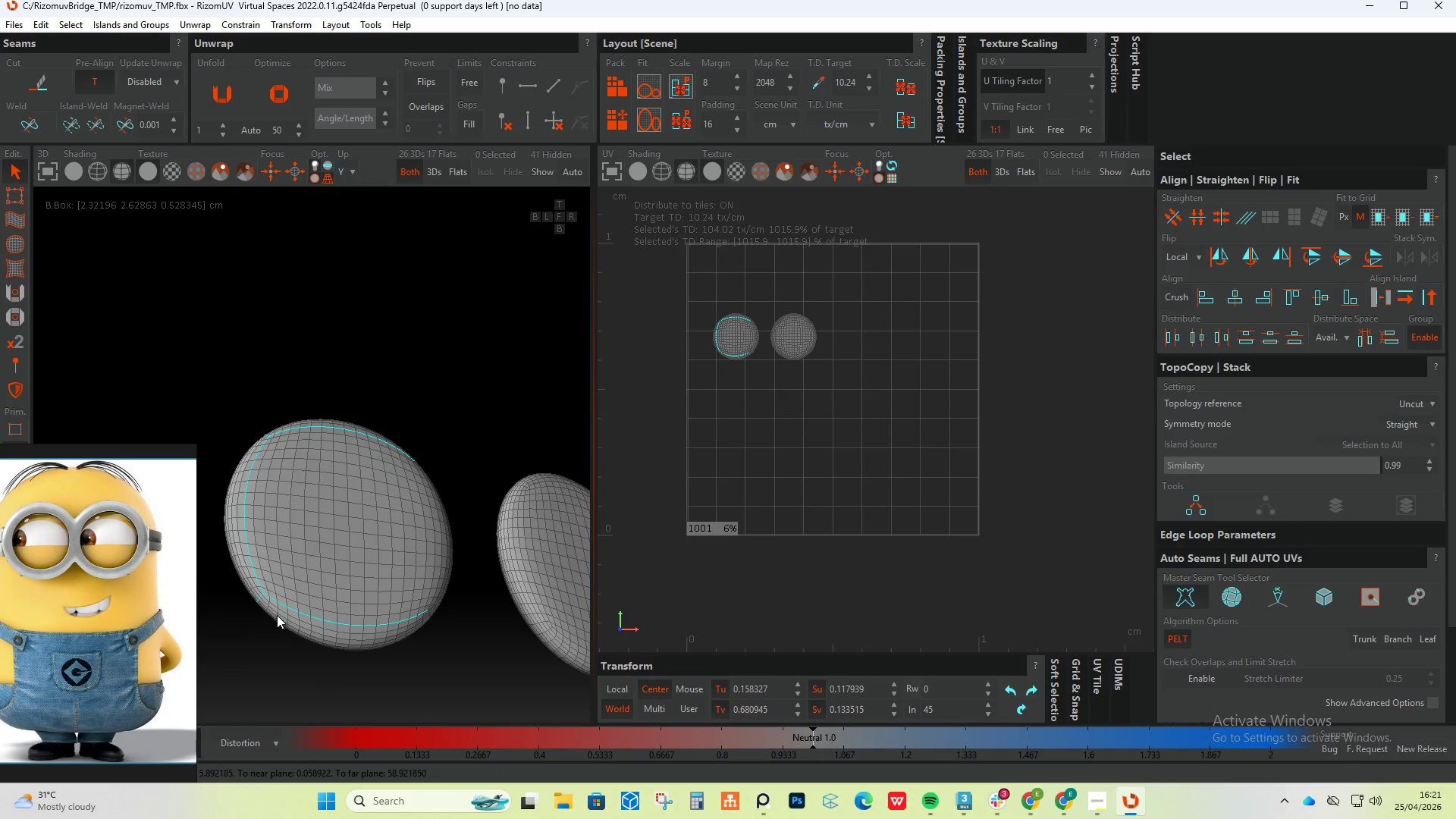 
scroll: coordinate [278, 675], scroll_direction: up, amount: 4.0
 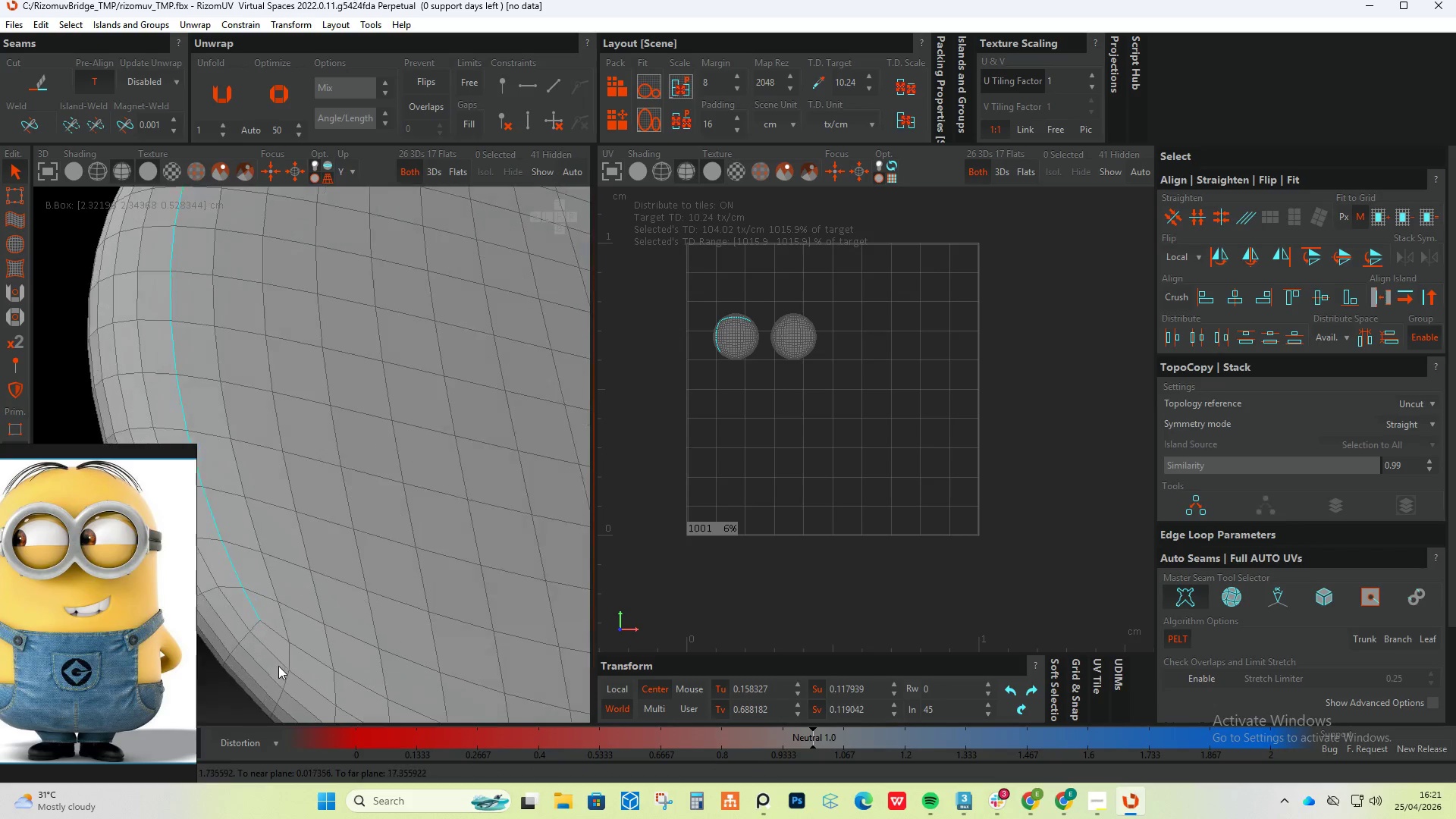 
double_click([283, 641])
 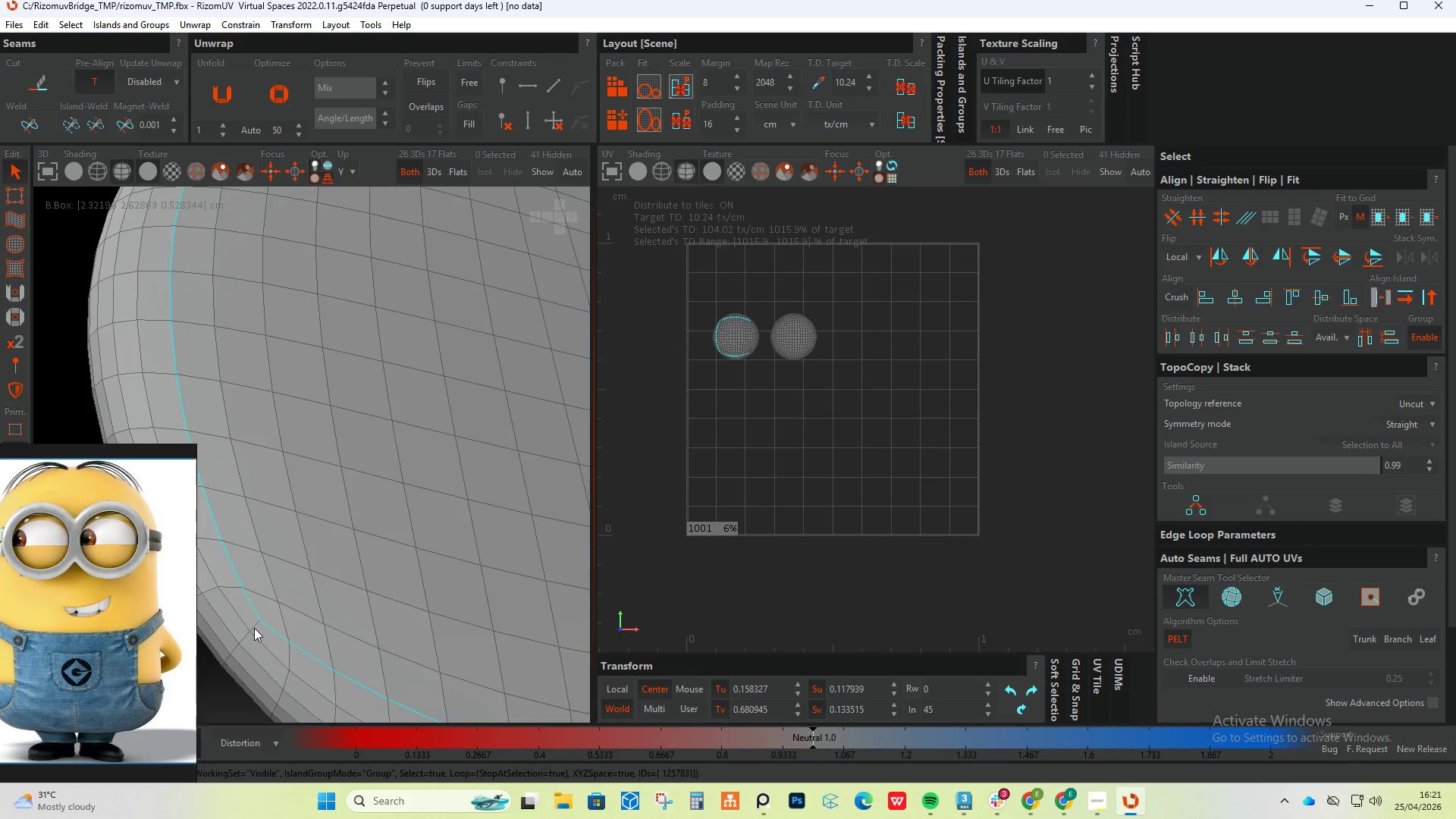 
double_click([254, 628])
 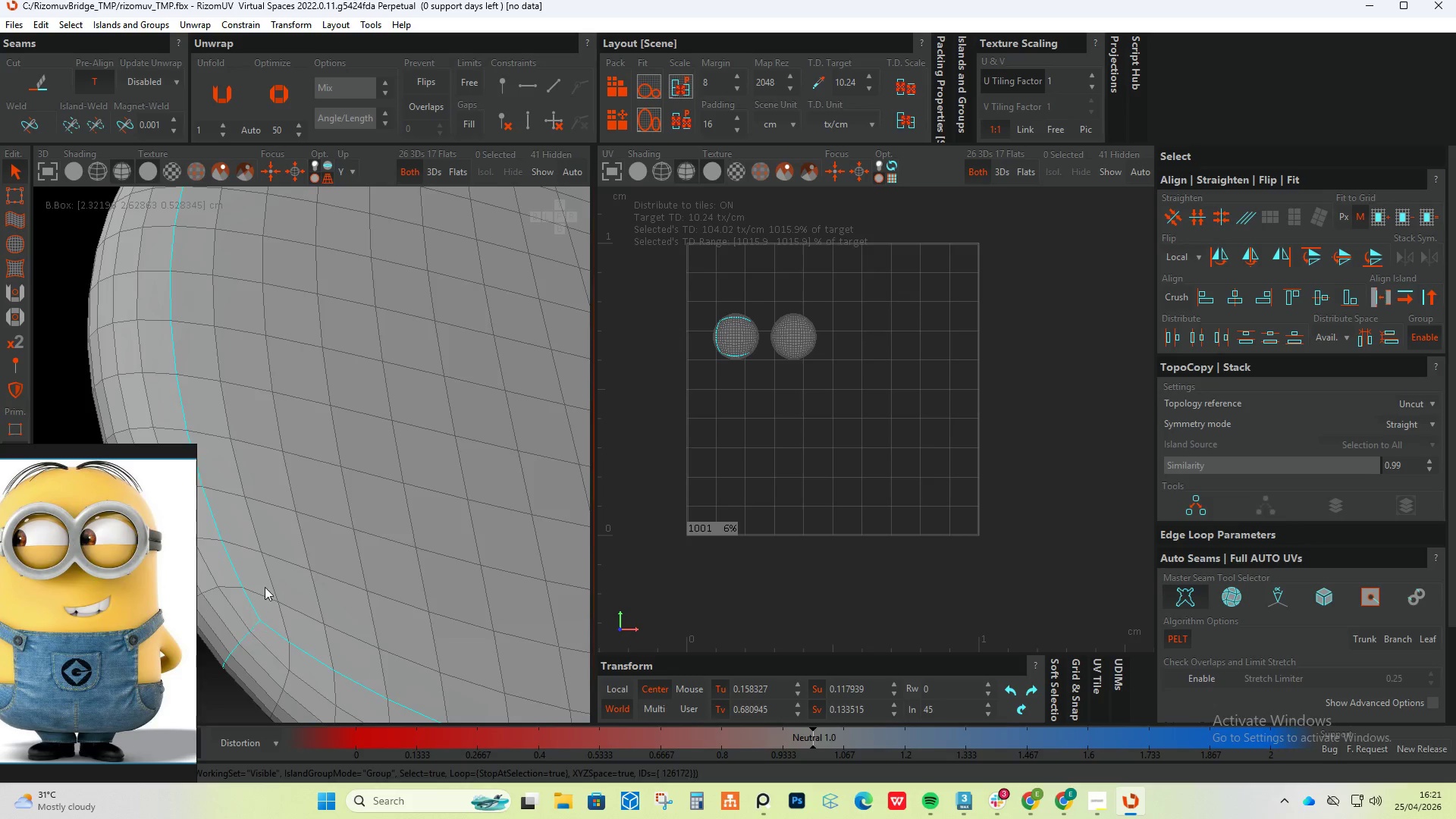 
hold_key(key=AltLeft, duration=0.55)
 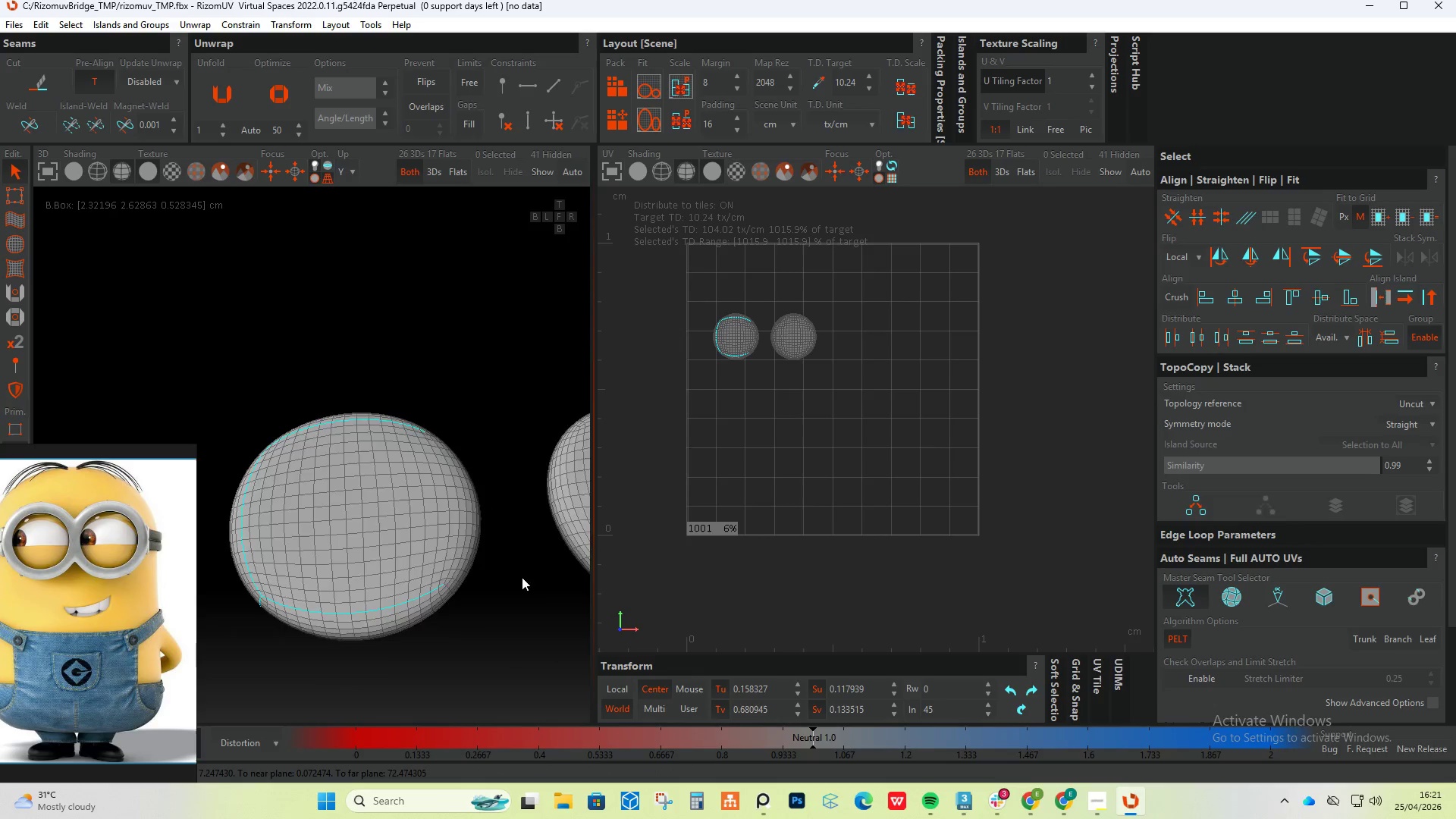 
scroll: coordinate [265, 586], scroll_direction: down, amount: 8.0
 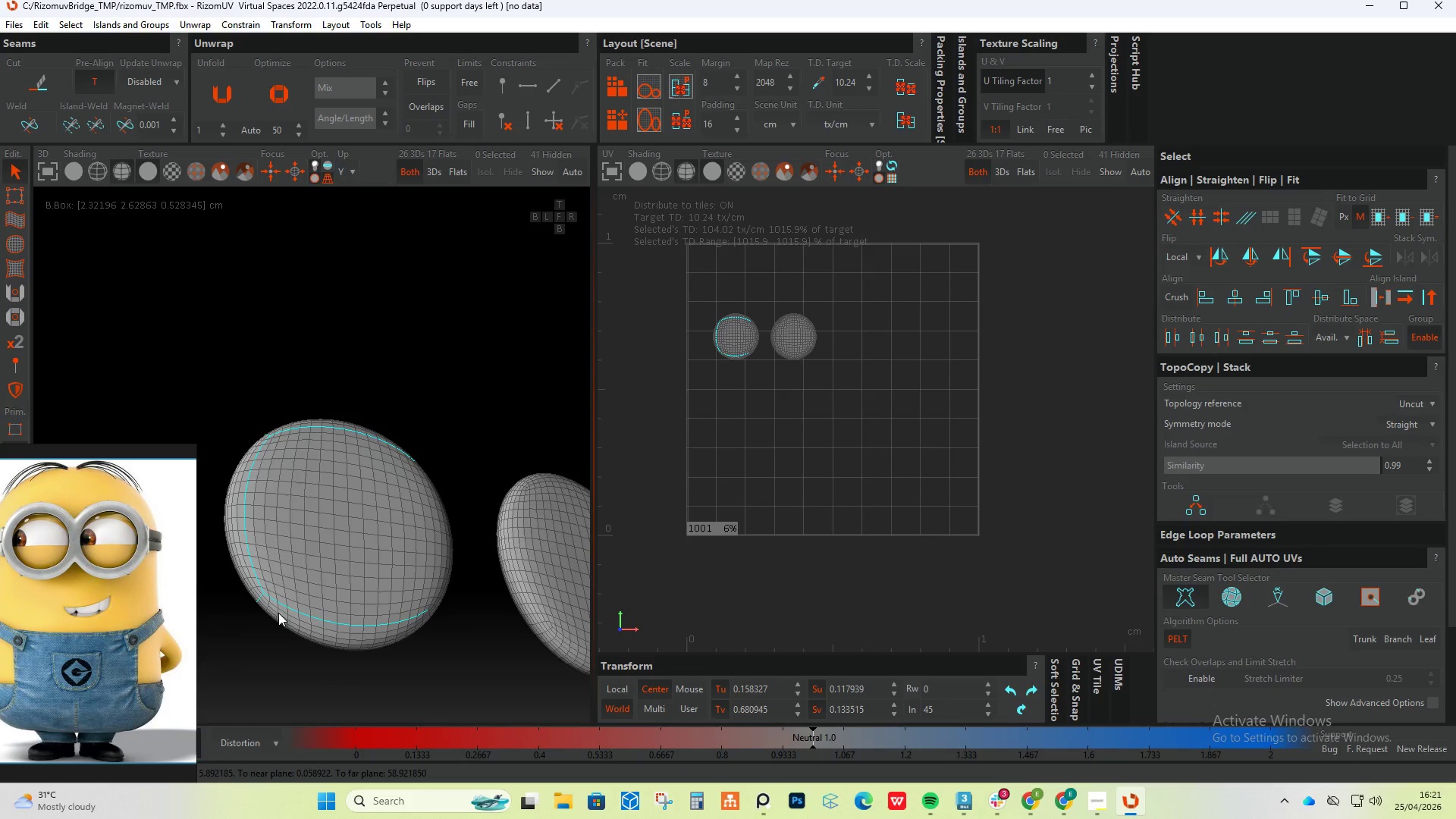 
hold_key(key=ControlLeft, duration=1.11)
left_click([355, 603])
 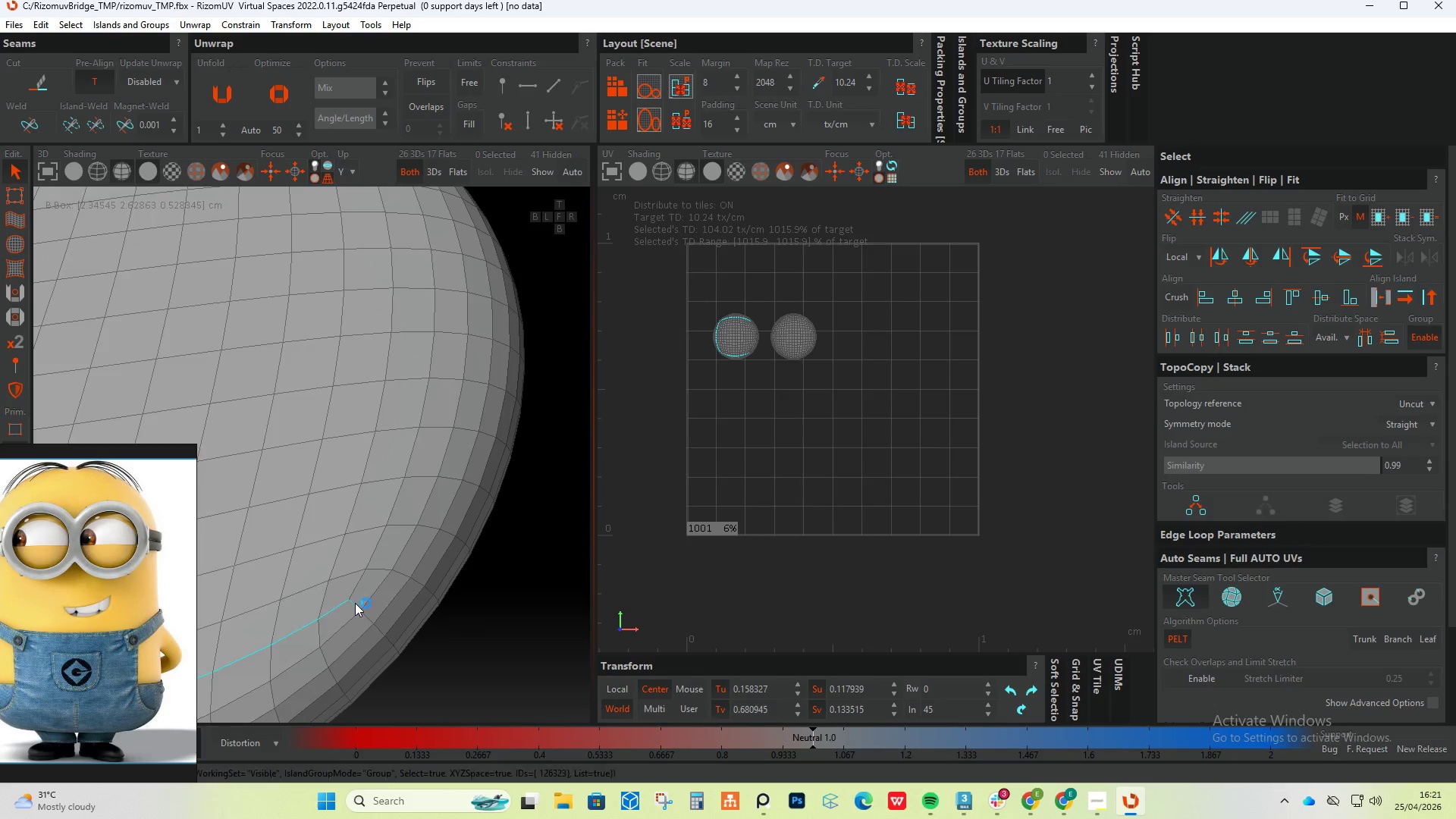 
scroll: coordinate [355, 601], scroll_direction: up, amount: 6.0
 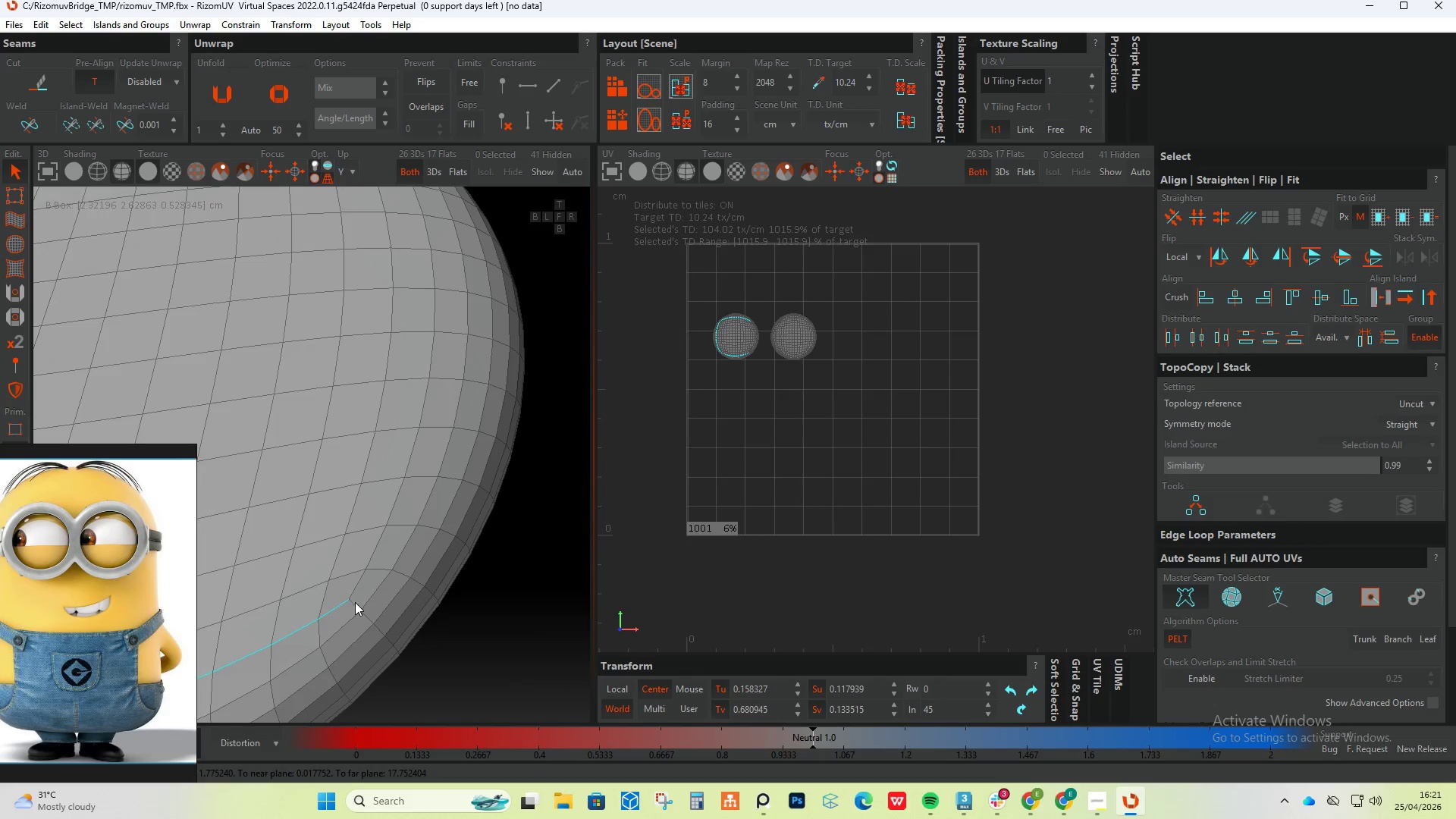 
double_click([355, 603])
 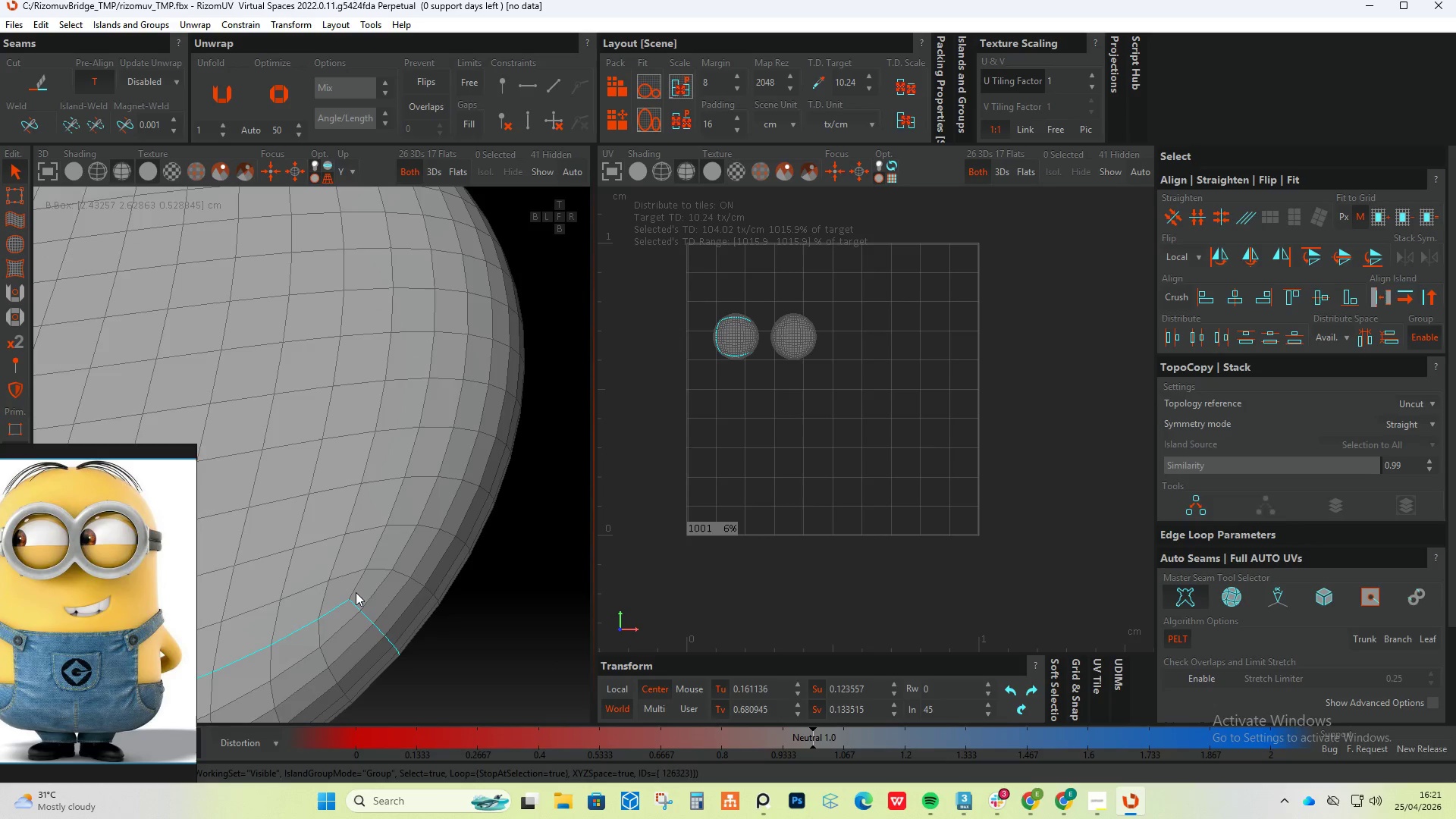 
triple_click([356, 589])
 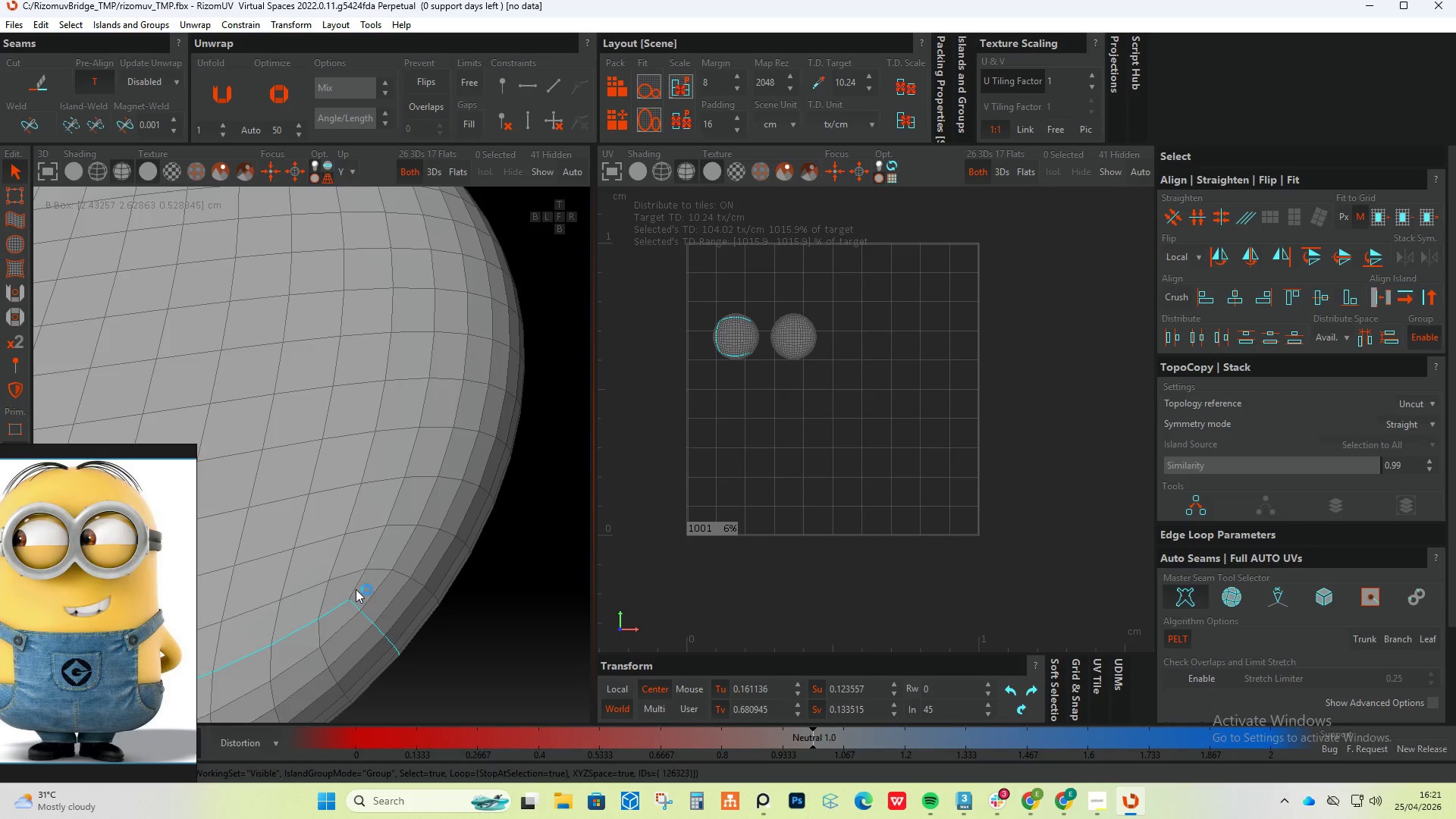 
triple_click([356, 589])
 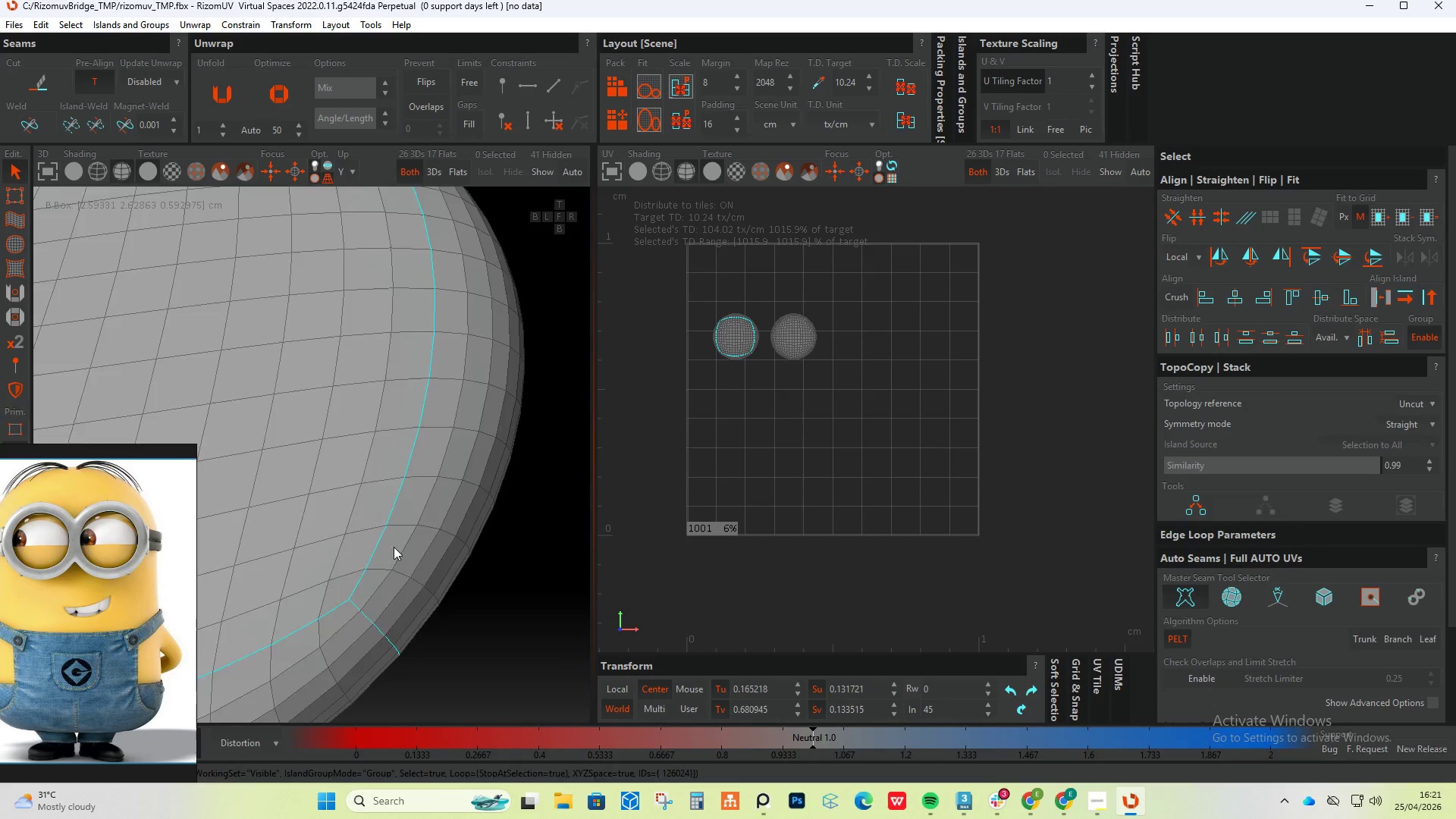 
hold_key(key=AltLeft, duration=0.41)
 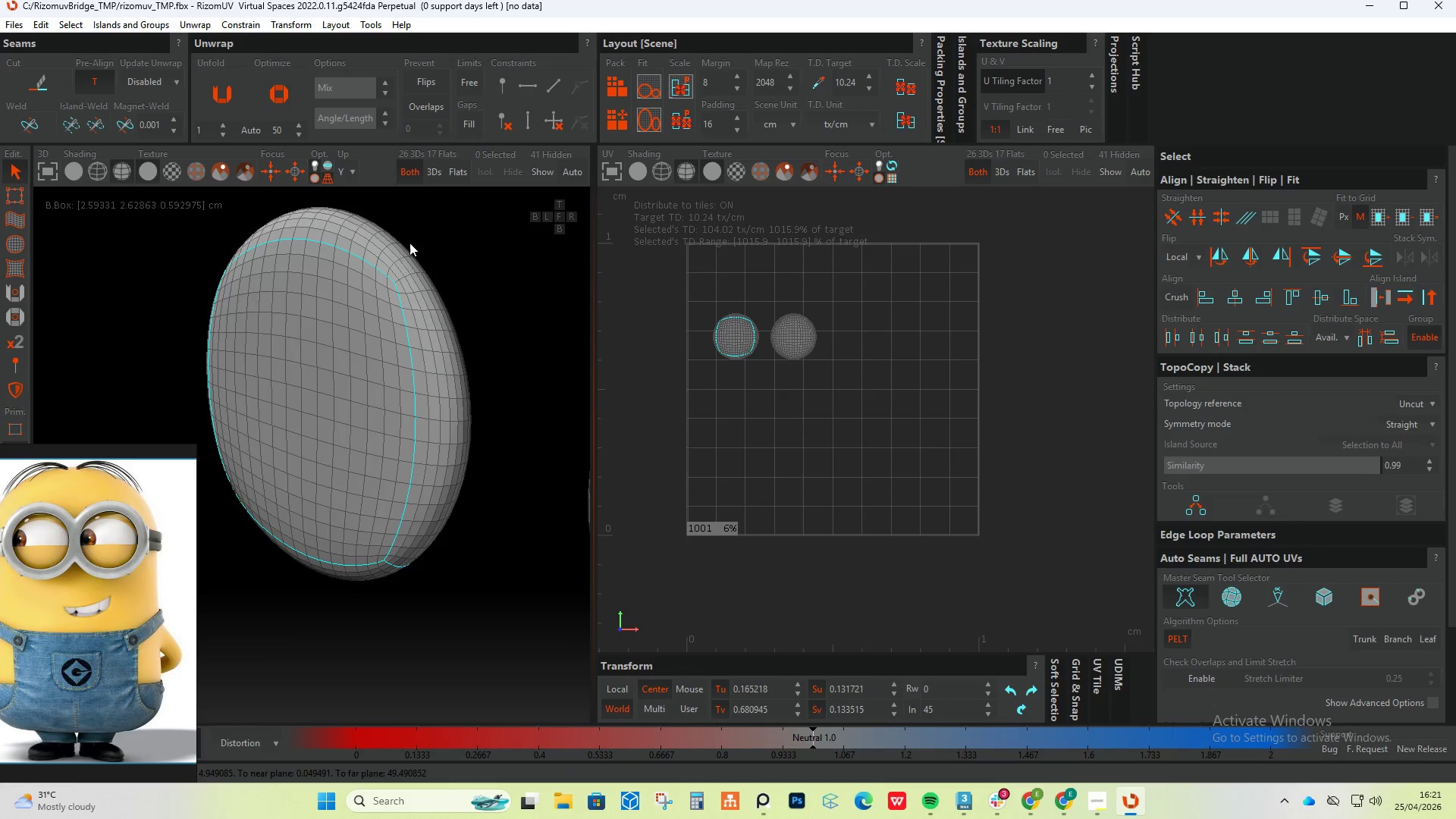 
scroll: coordinate [399, 547], scroll_direction: down, amount: 6.0
 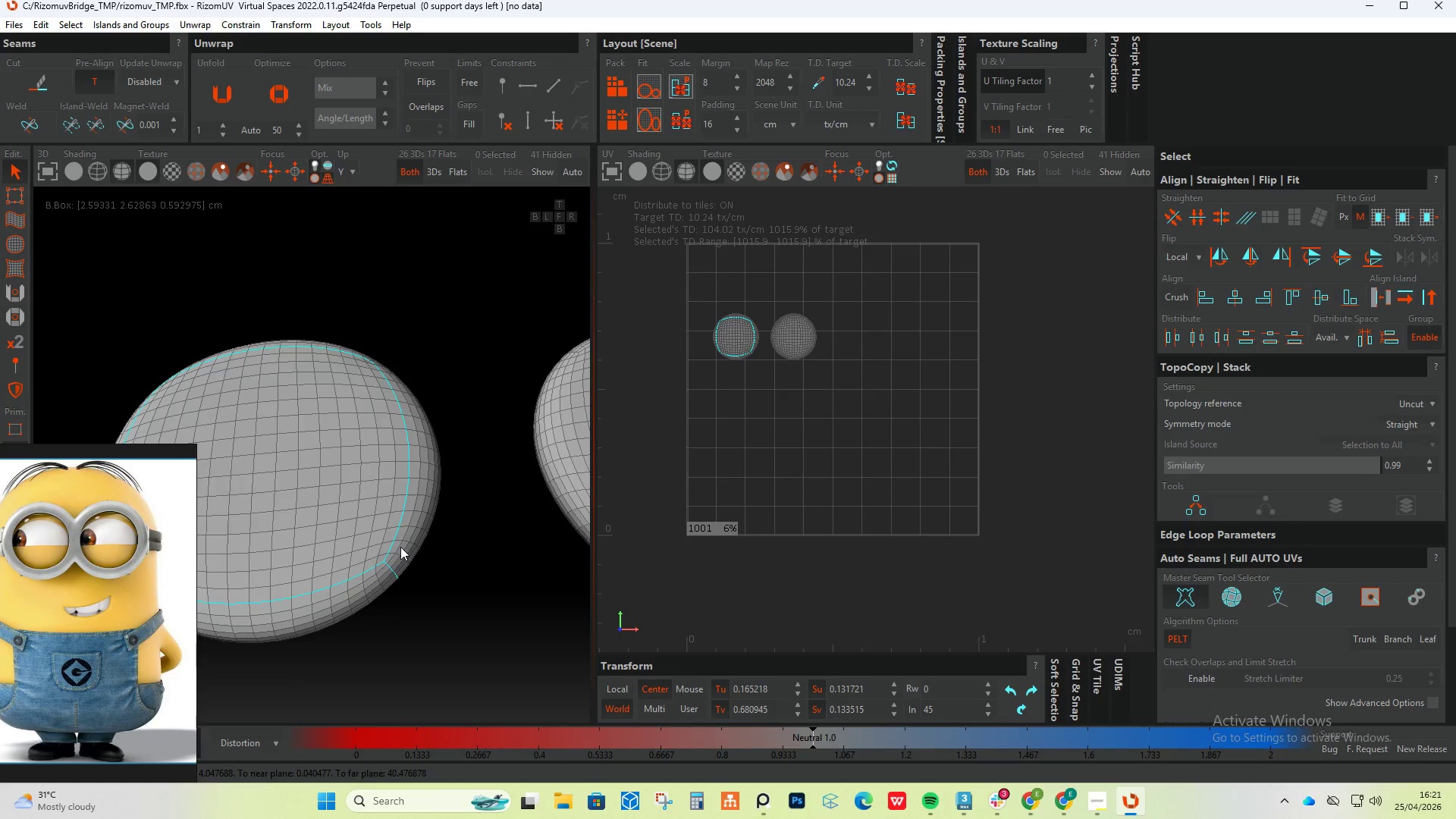 
hold_key(key=ControlLeft, duration=0.77)
 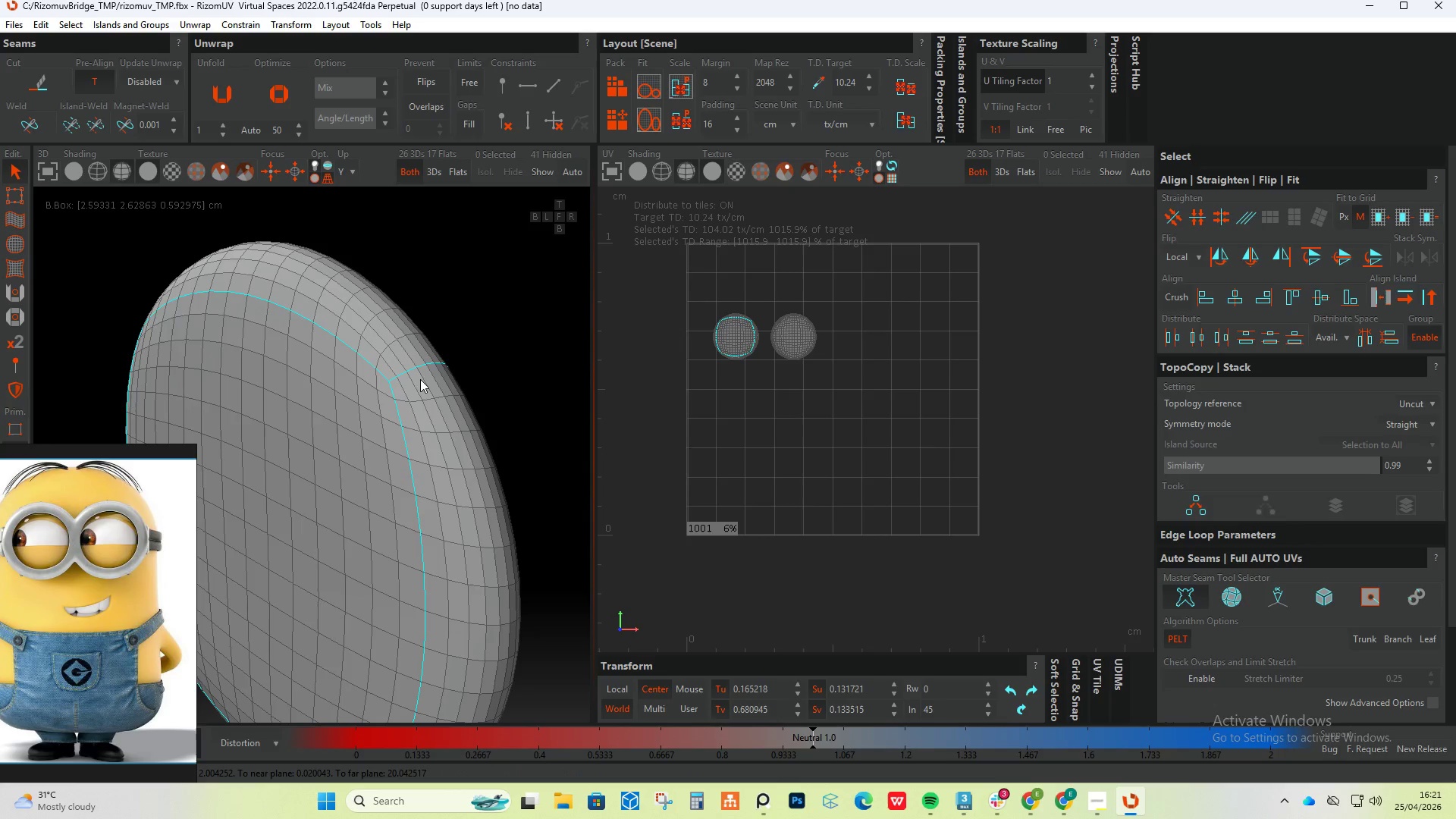 
scroll: coordinate [408, 247], scroll_direction: up, amount: 4.0
 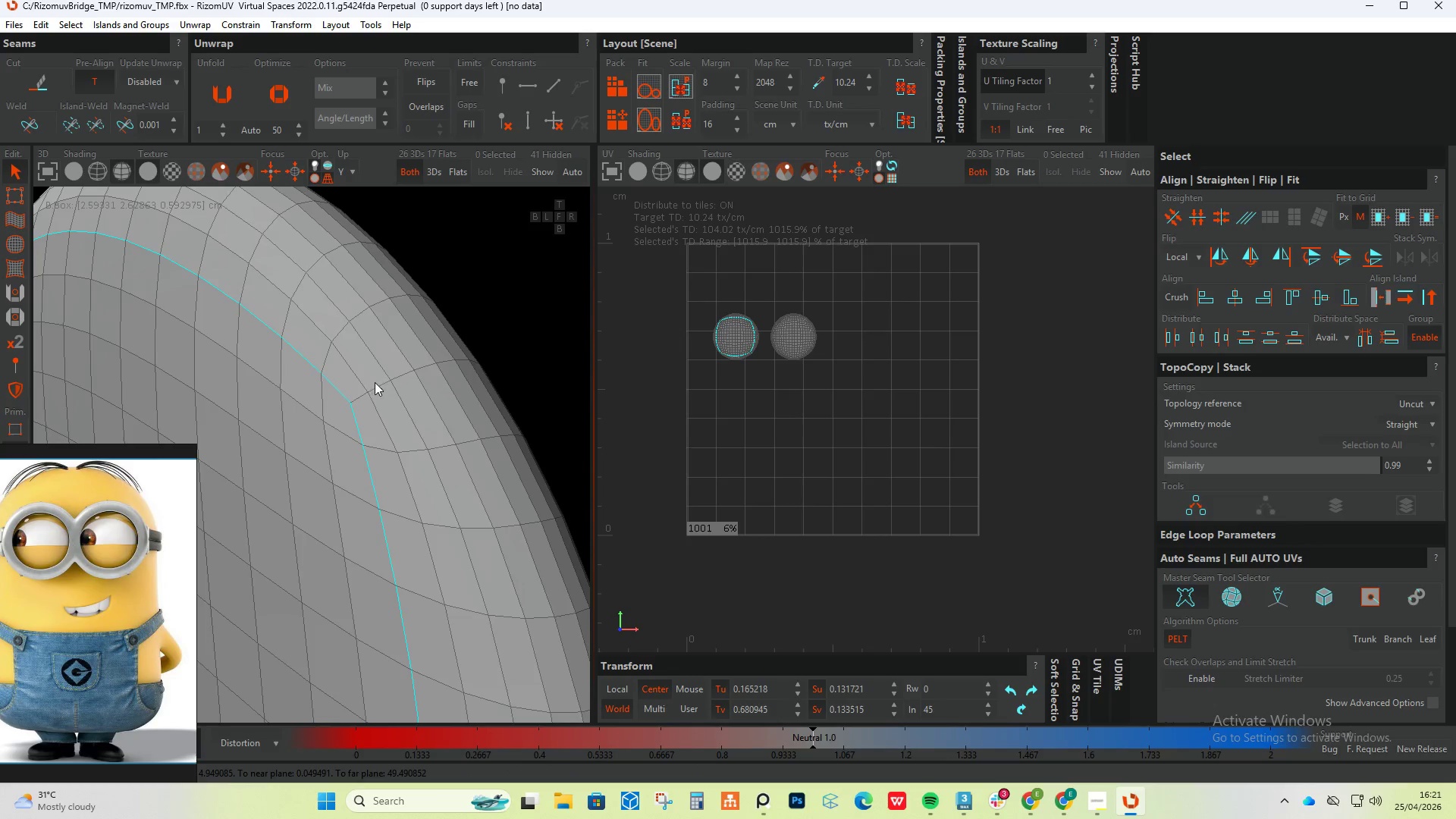 
double_click([364, 397])
 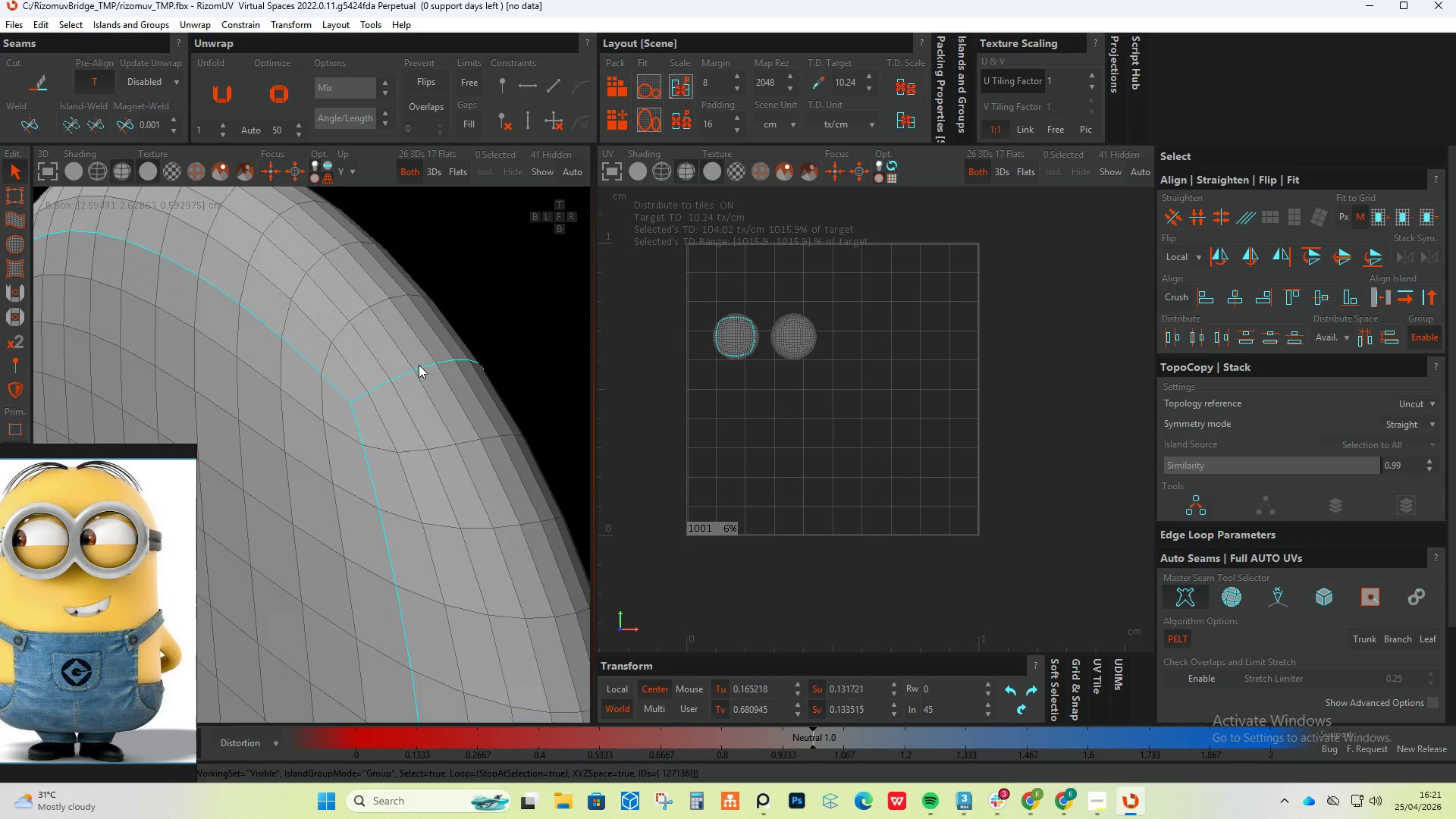 
scroll: coordinate [419, 365], scroll_direction: down, amount: 4.0
 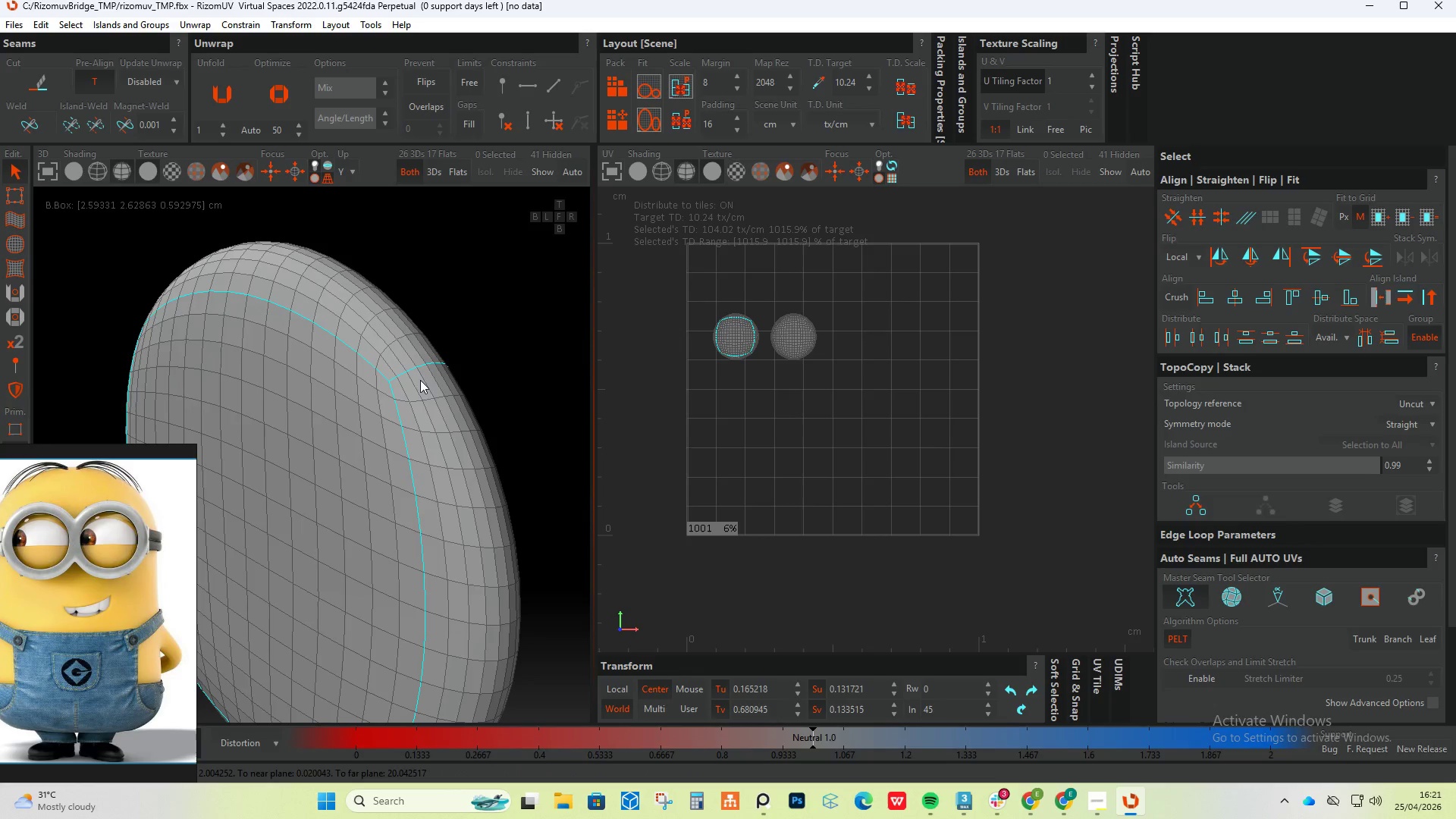 
key(C)
 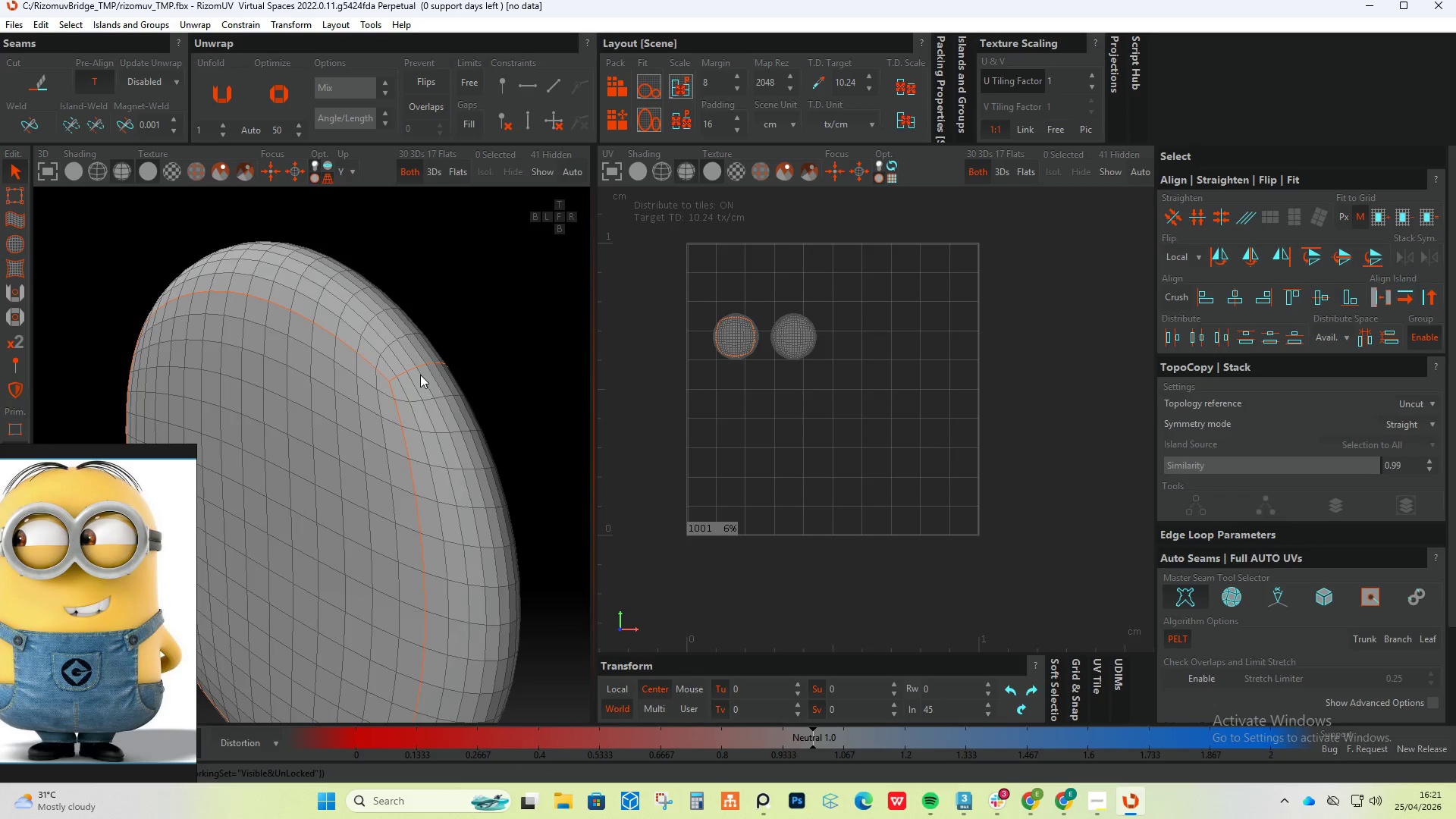 
hold_key(key=AltLeft, duration=2.22)
 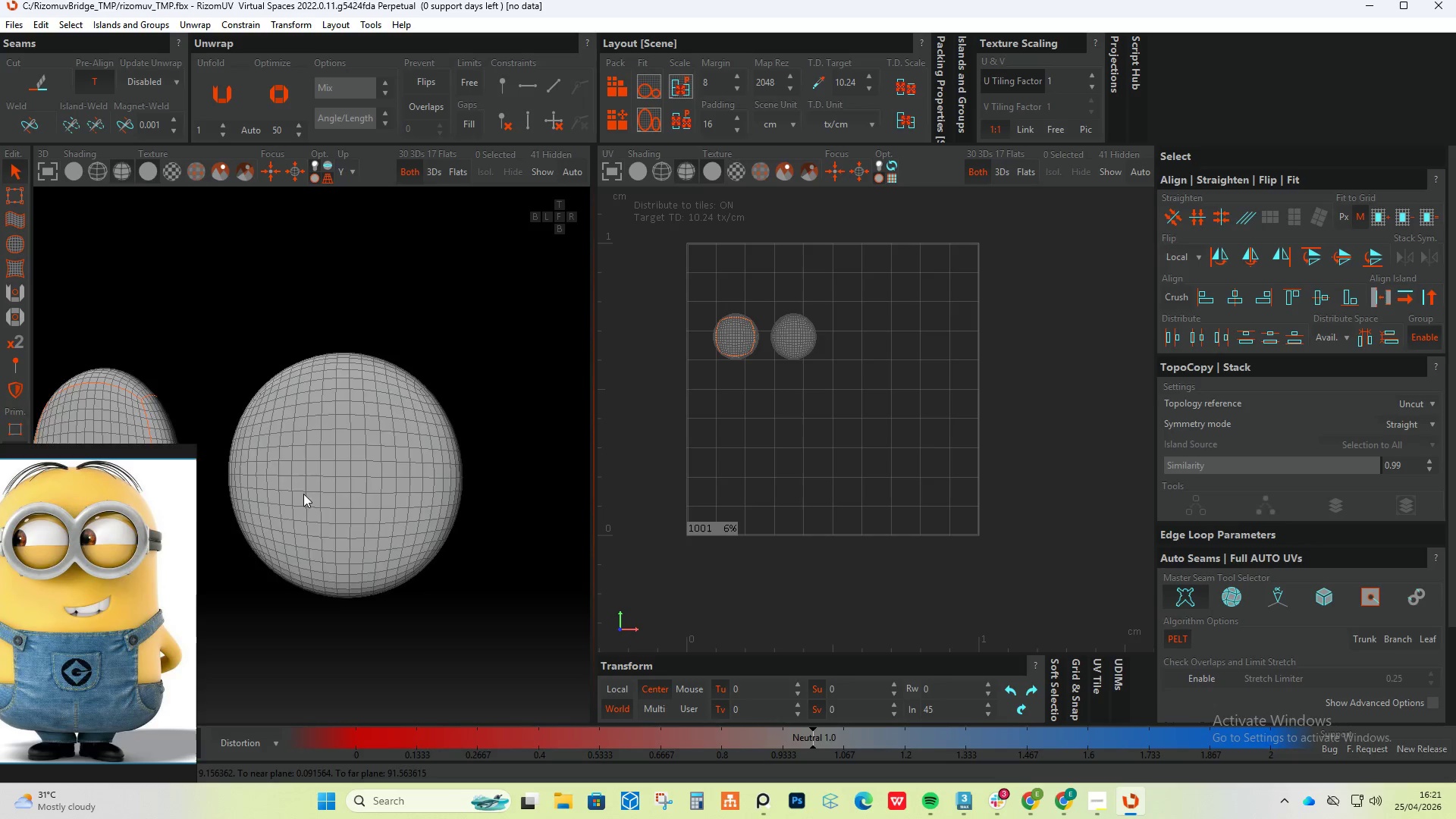 
scroll: coordinate [420, 378], scroll_direction: down, amount: 7.0
 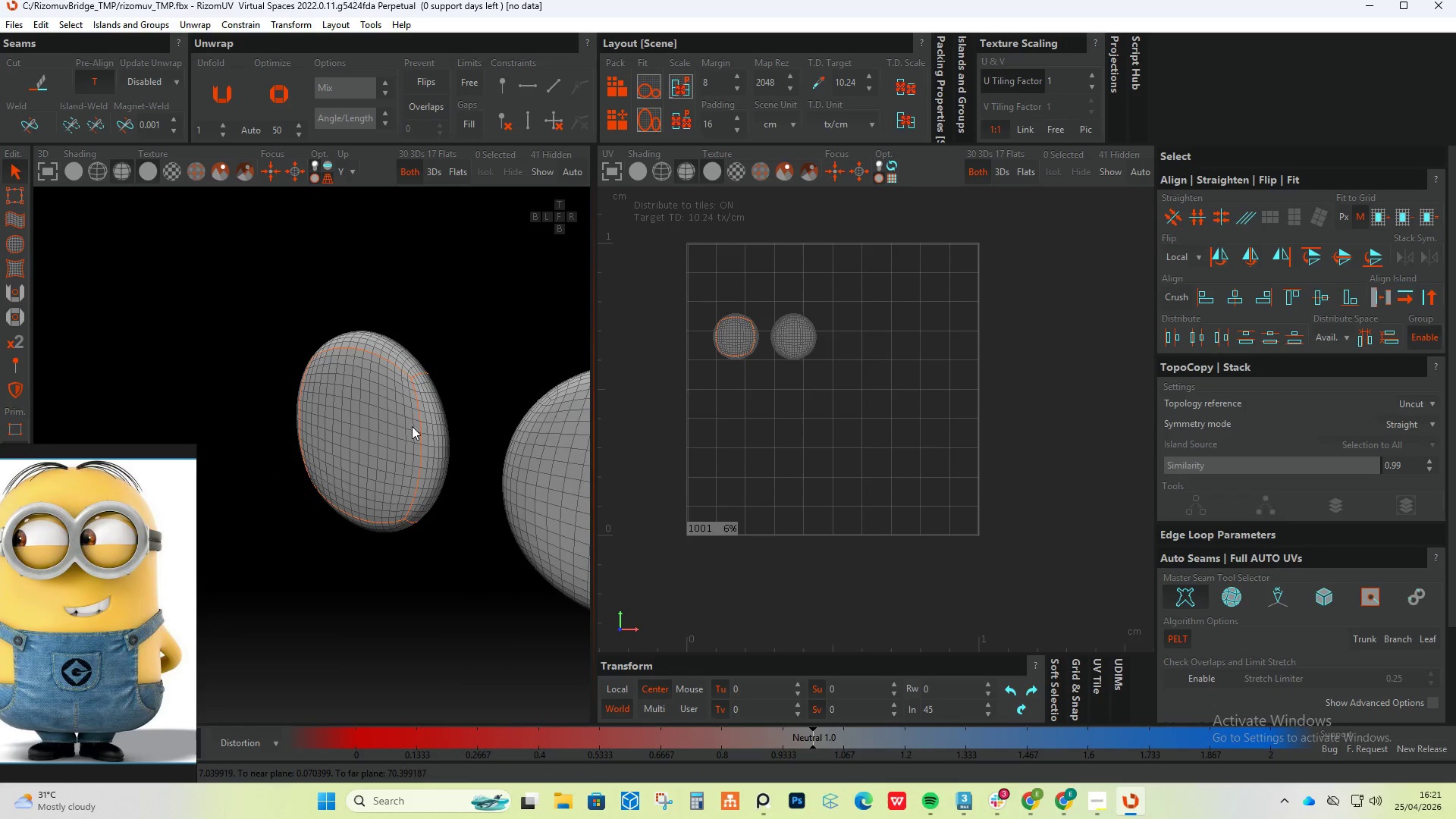 
hold_key(key=AltLeft, duration=0.36)
 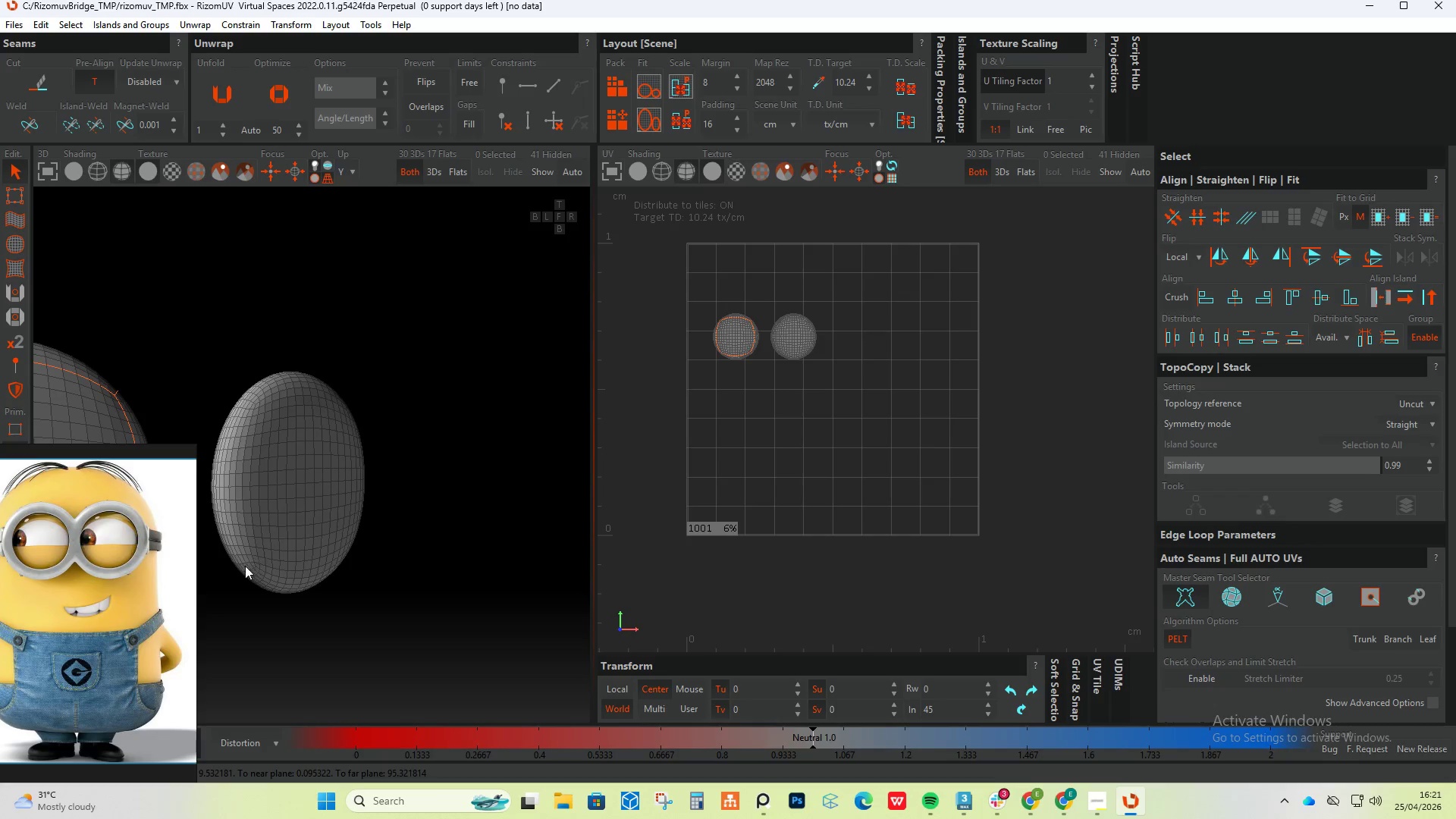 
scroll: coordinate [295, 494], scroll_direction: down, amount: 1.0
 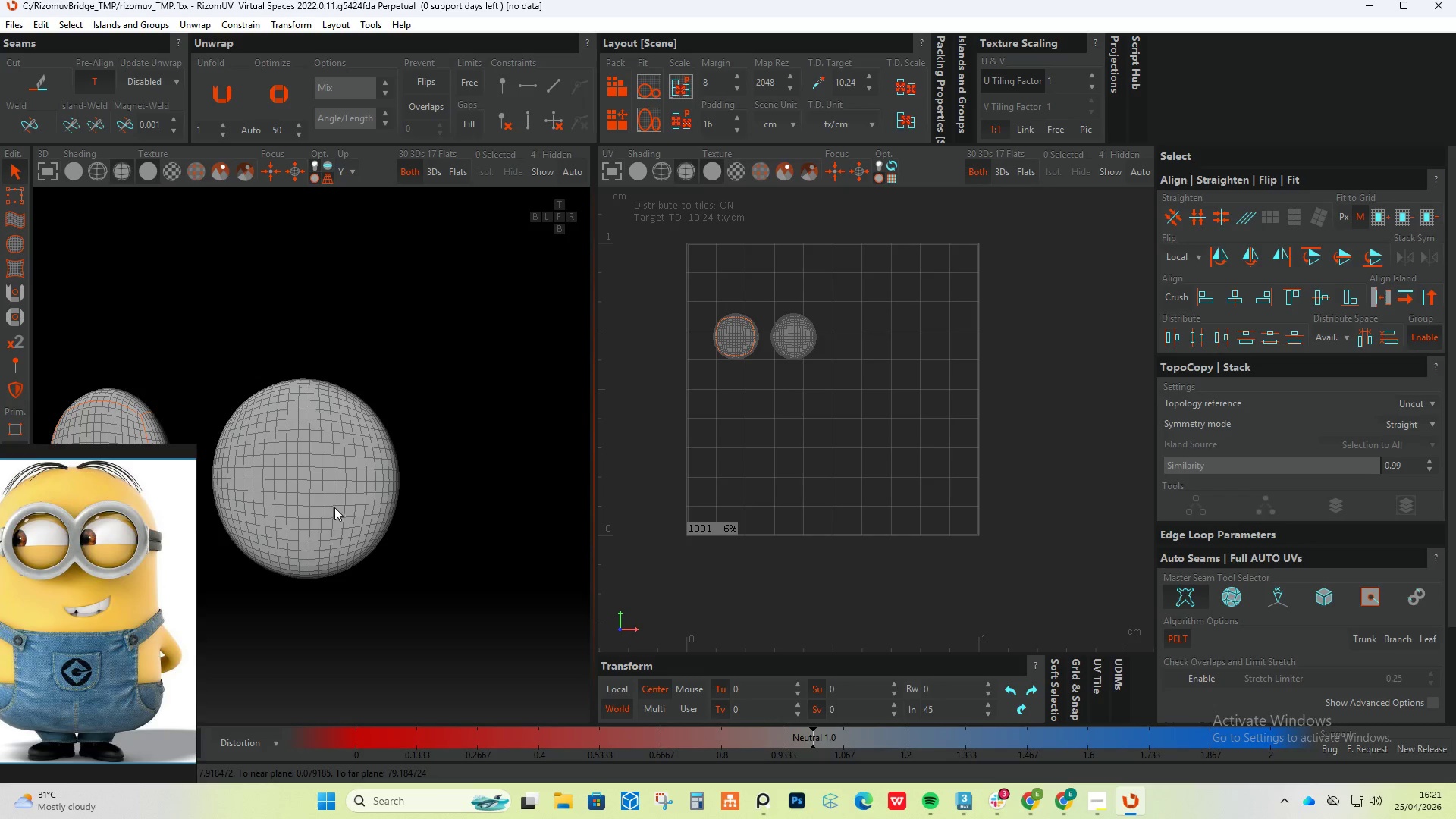 
hold_key(key=ControlLeft, duration=1.77)
 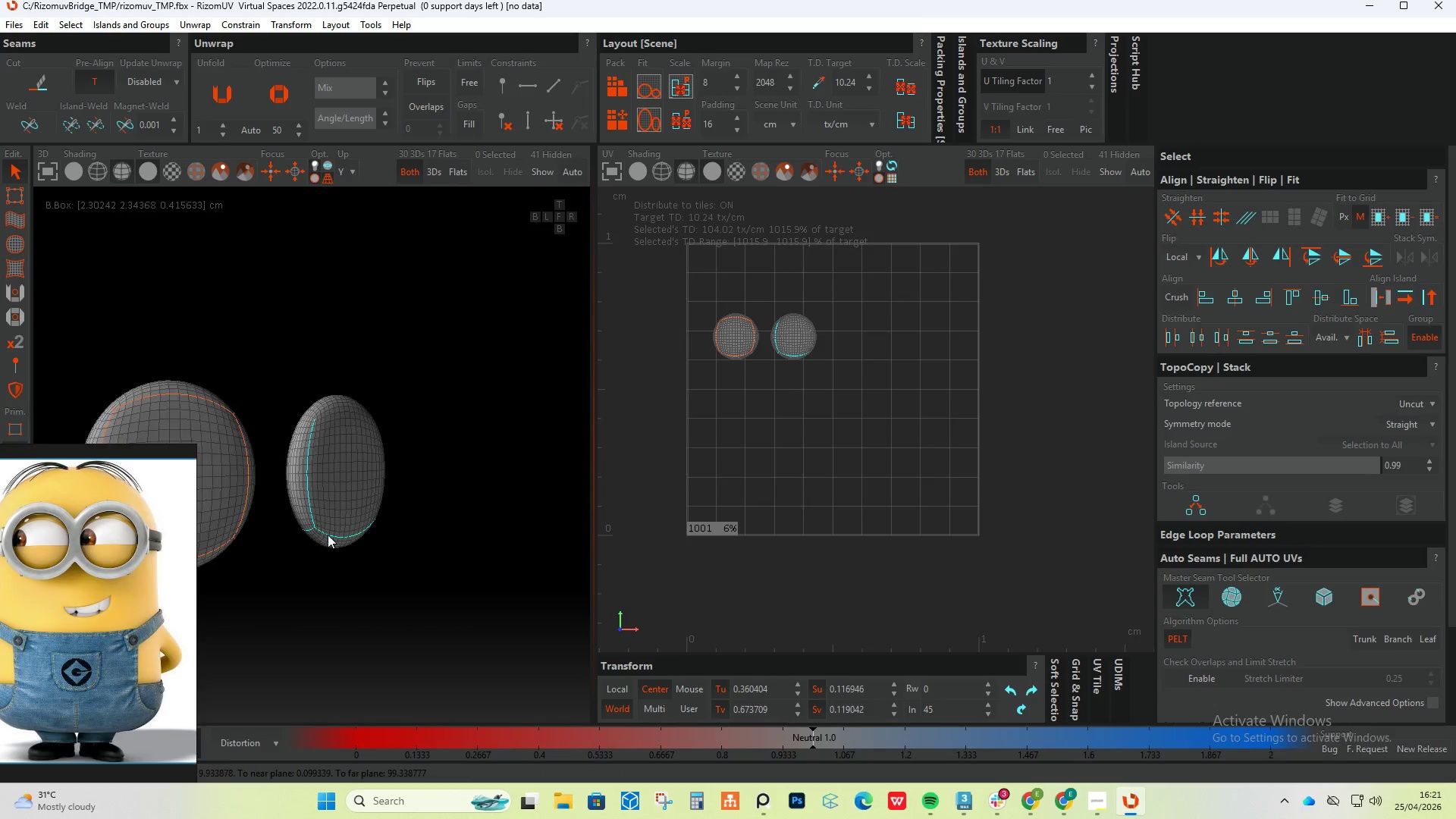 
scroll: coordinate [266, 581], scroll_direction: up, amount: 8.0
 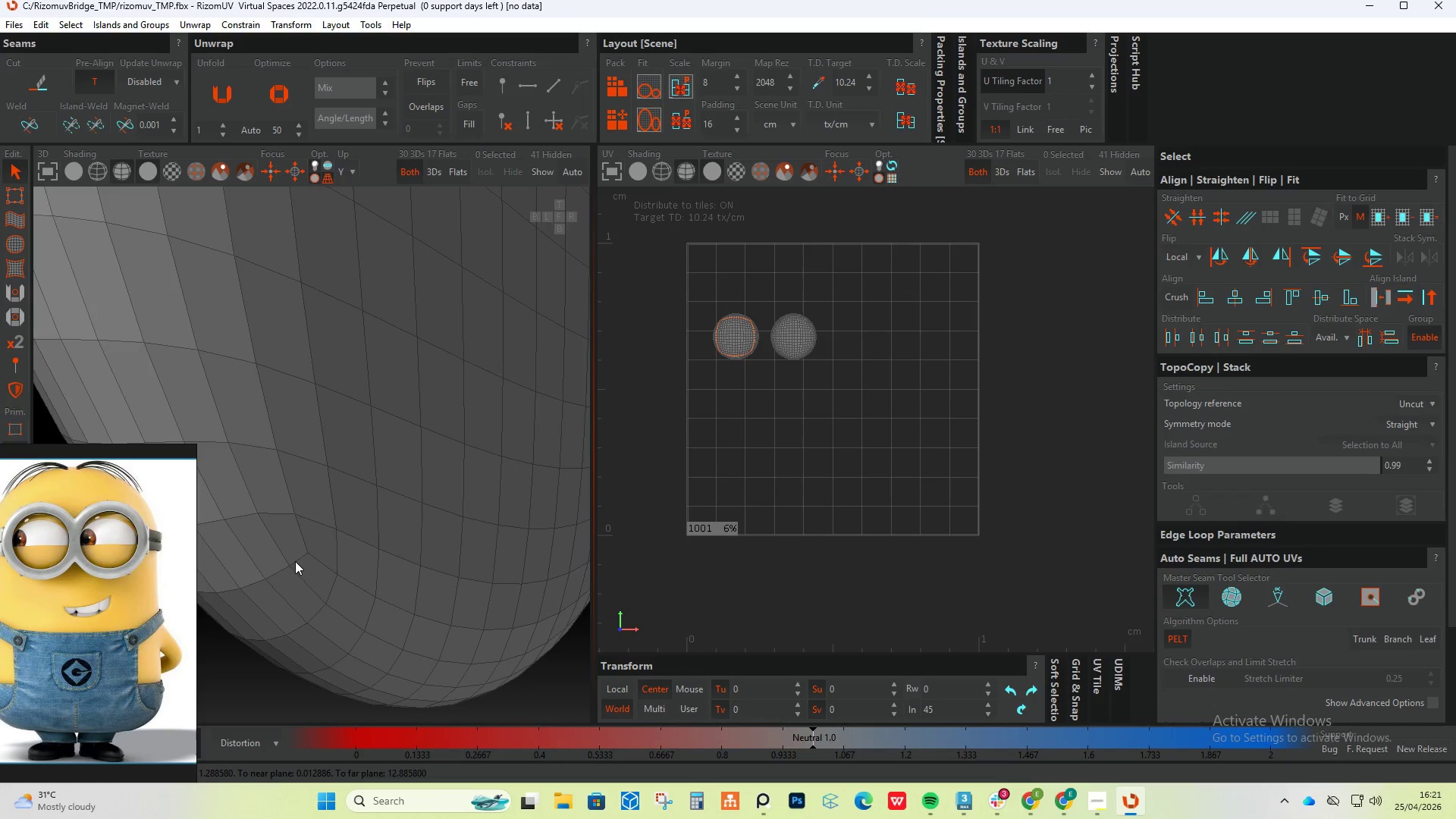 
double_click([299, 559])
 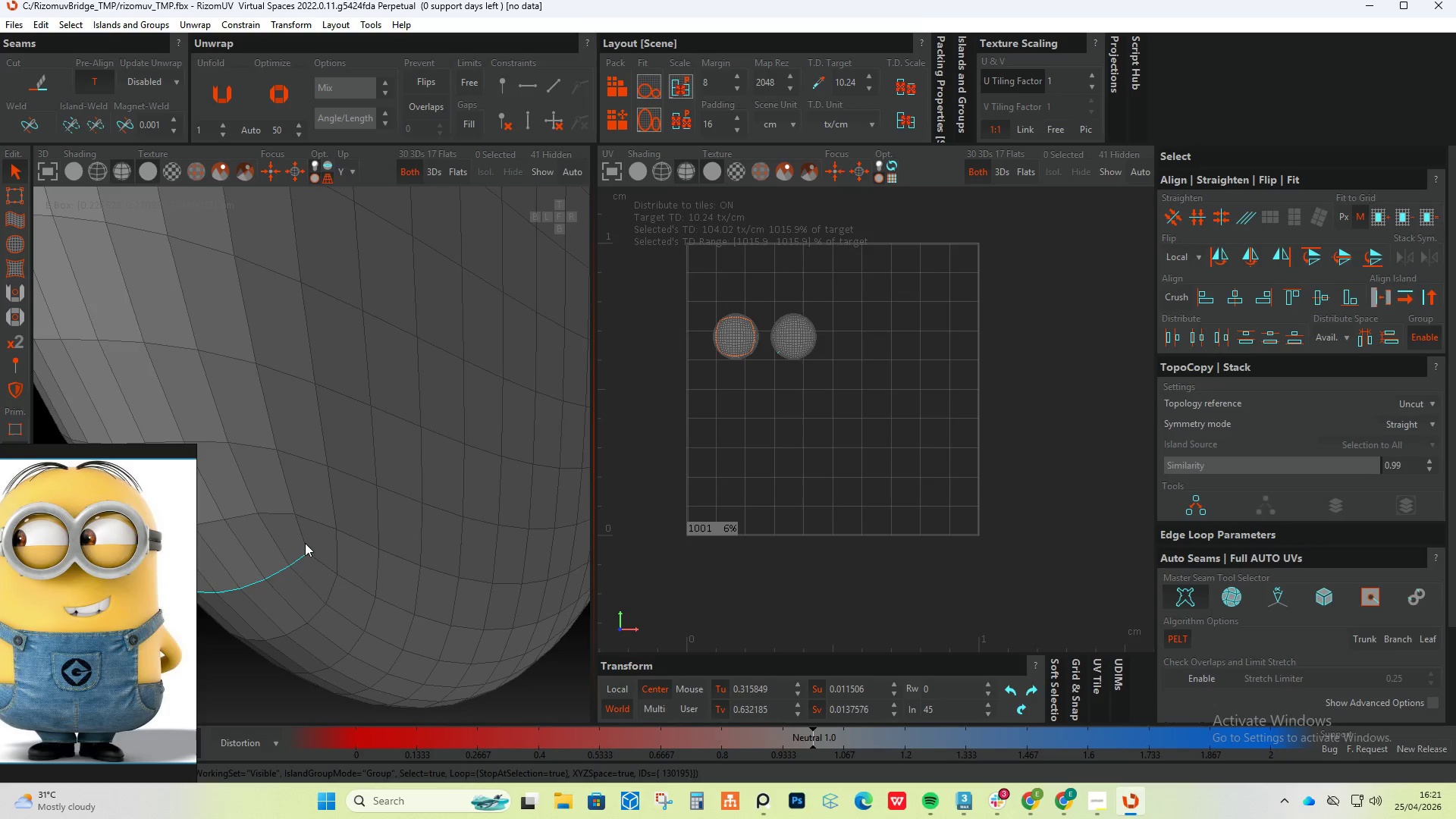 
triple_click([305, 542])
 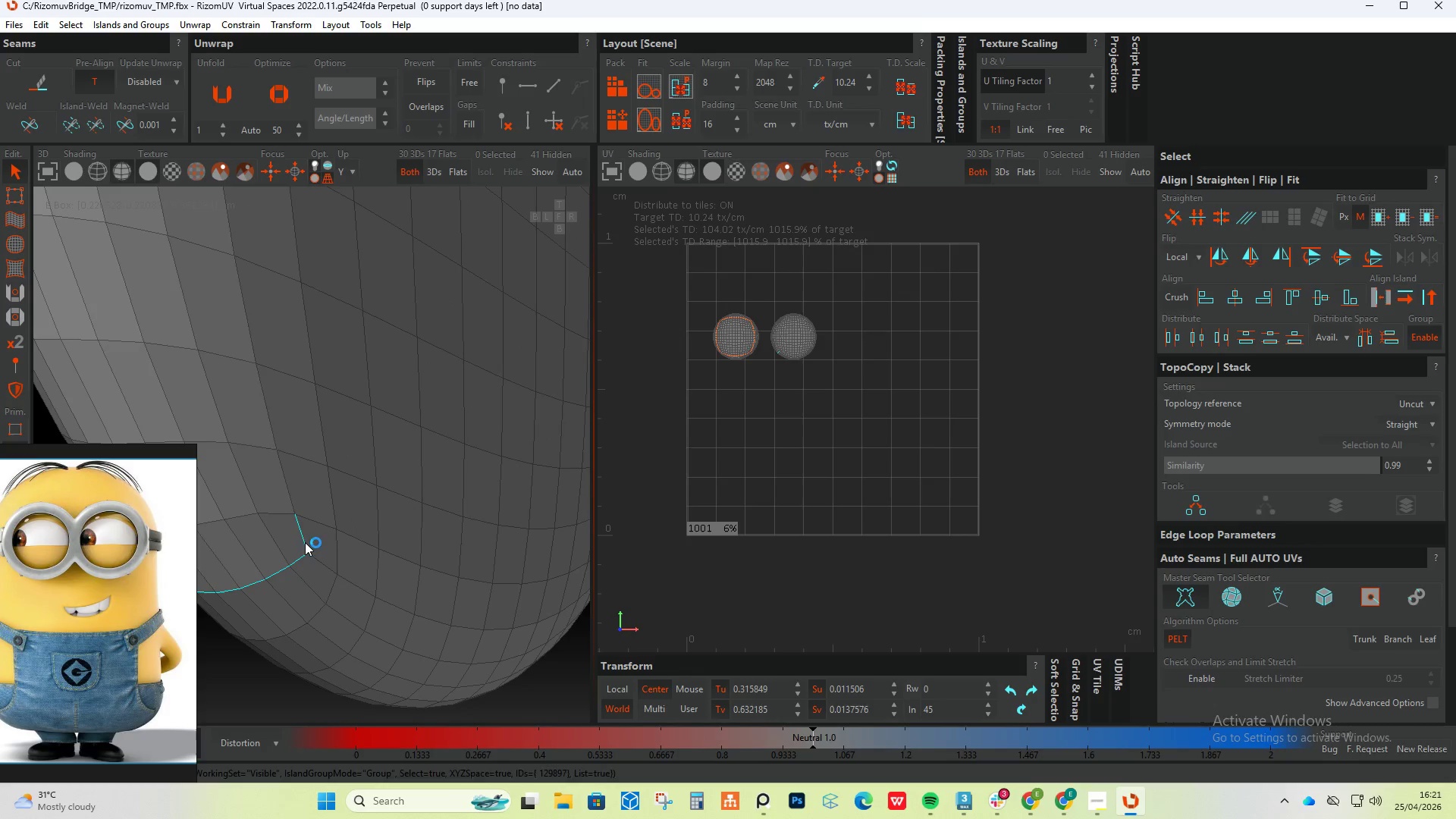 
triple_click([305, 542])
 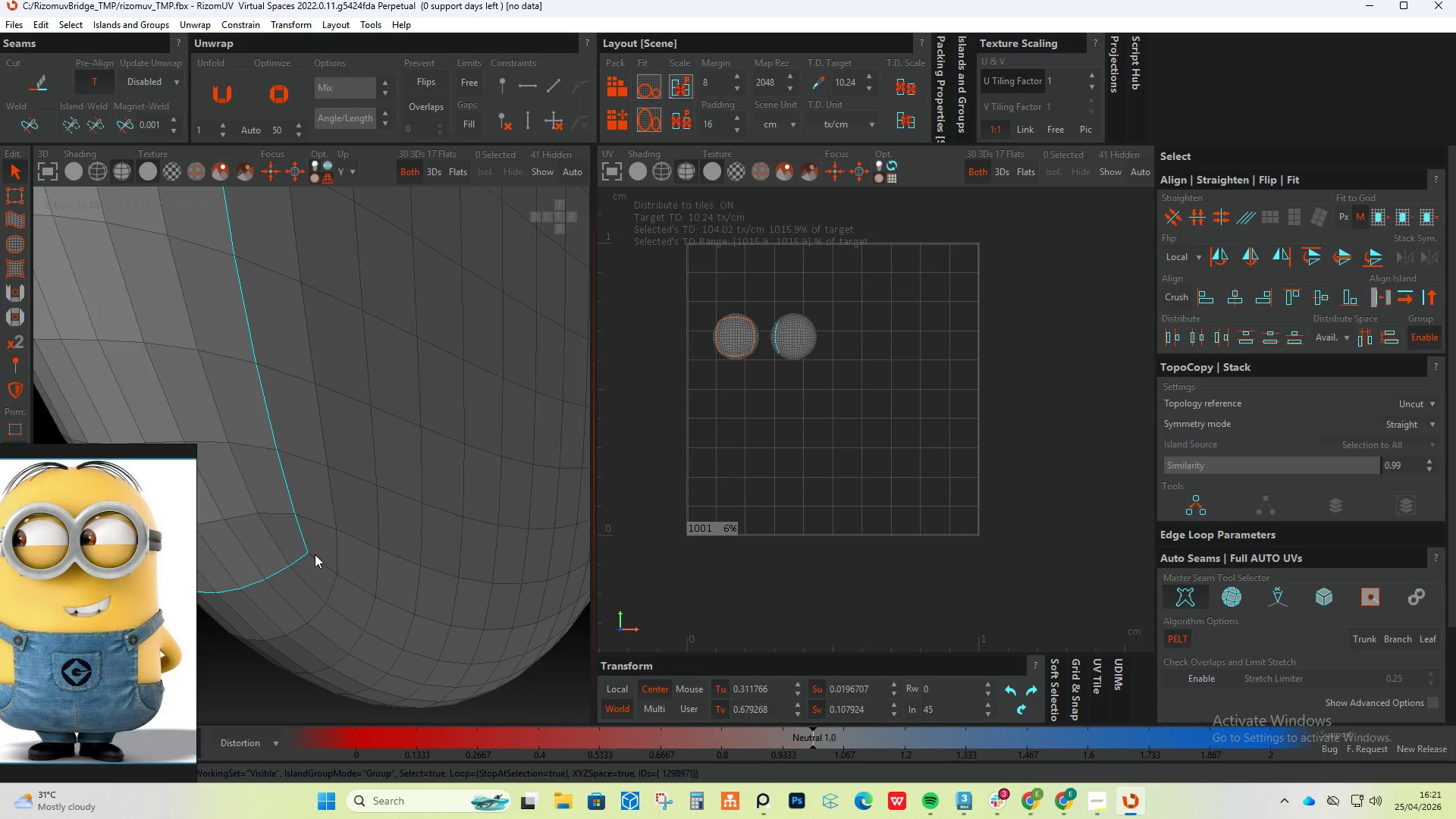 
triple_click([315, 554])
 